 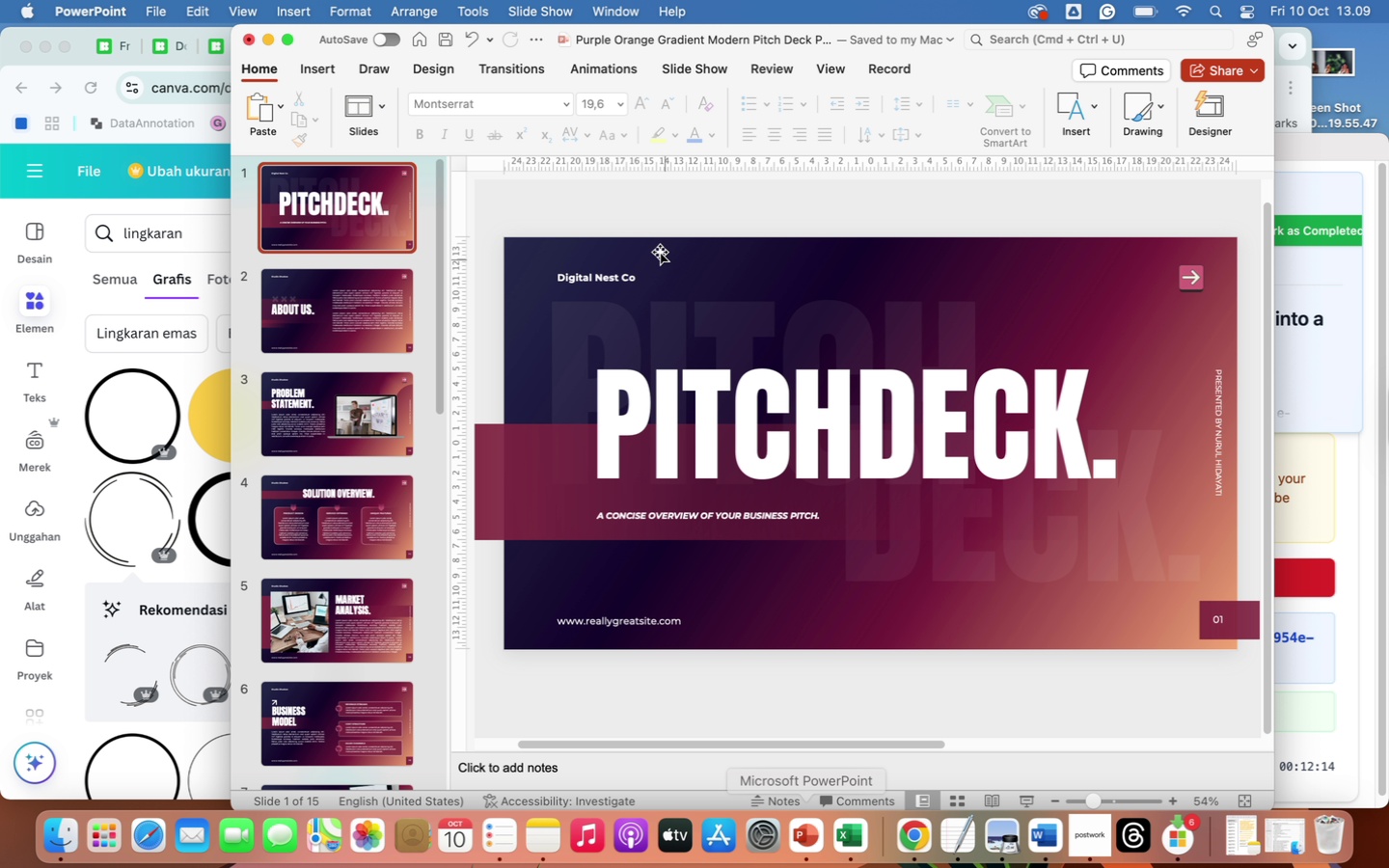 
left_click([316, 69])
 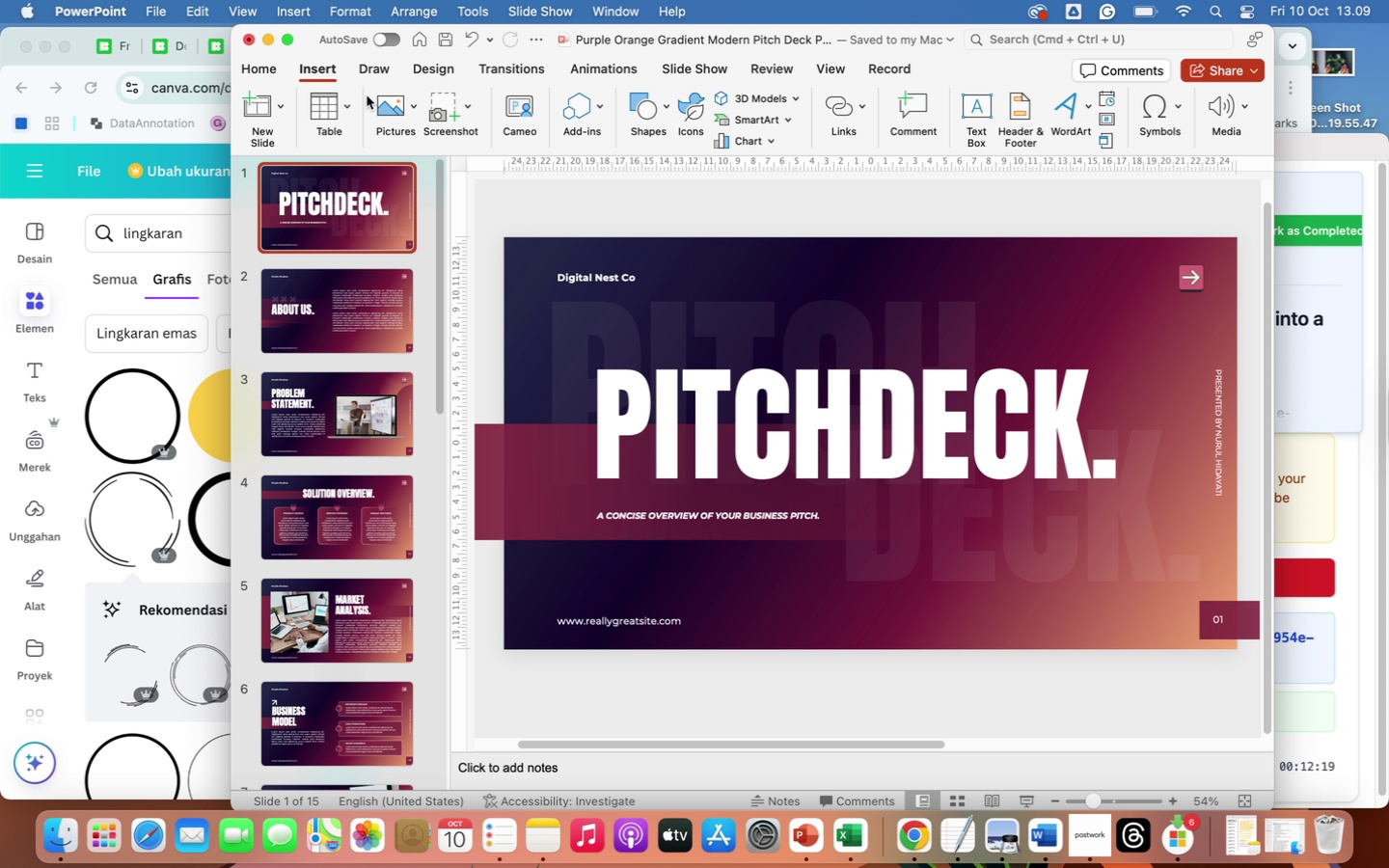 
left_click([376, 100])
 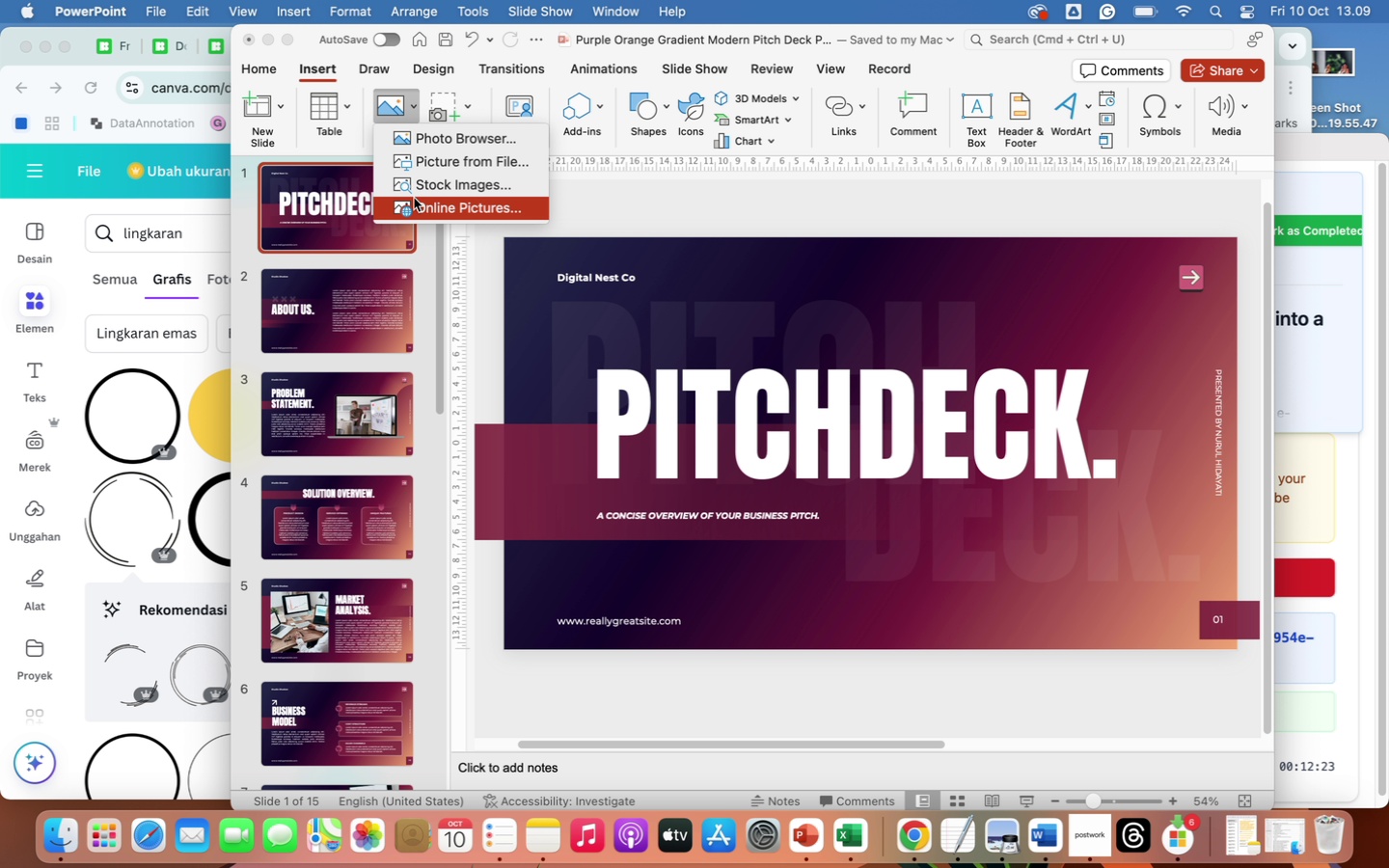 
wait(9.19)
 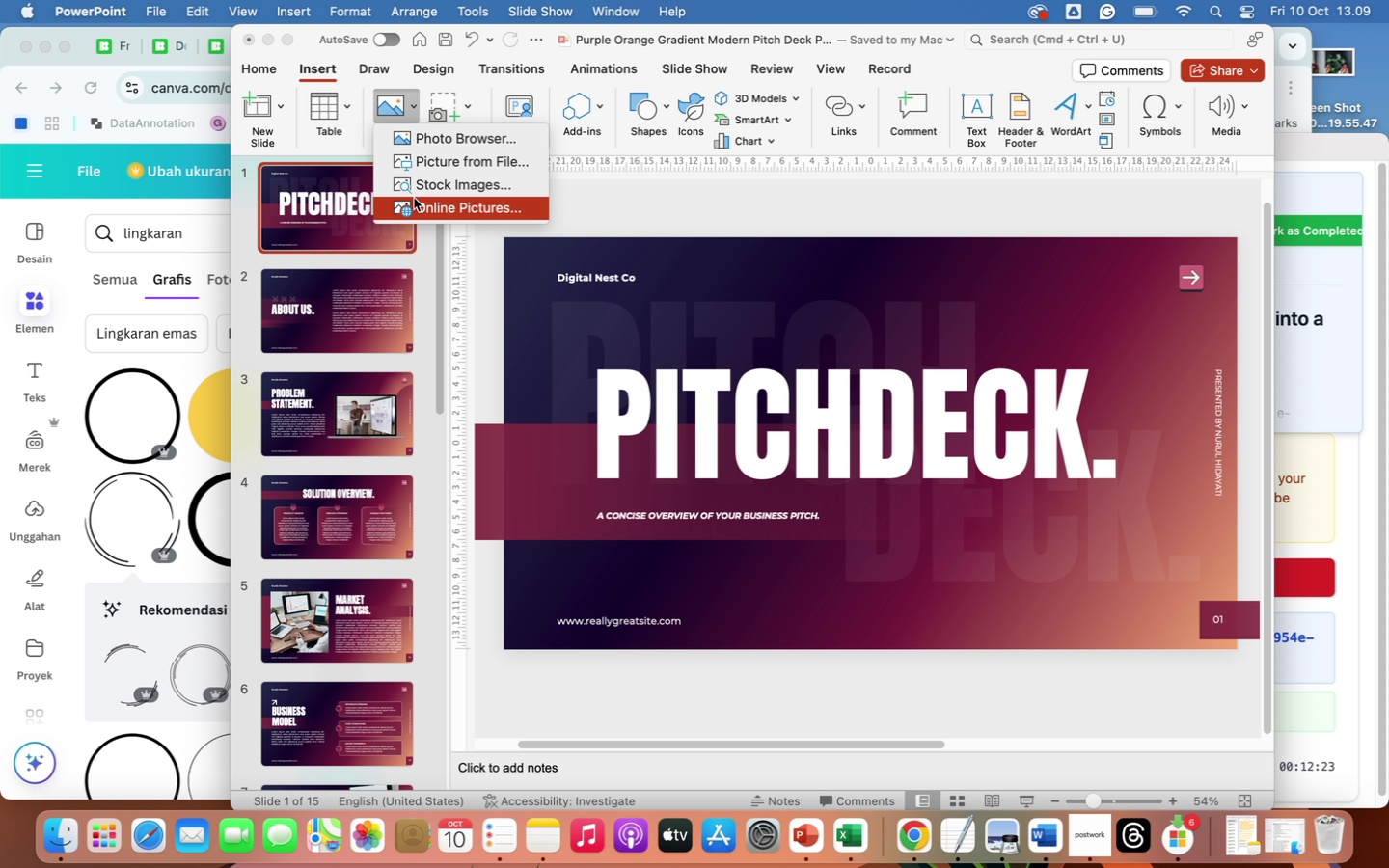 
left_click([915, 825])
 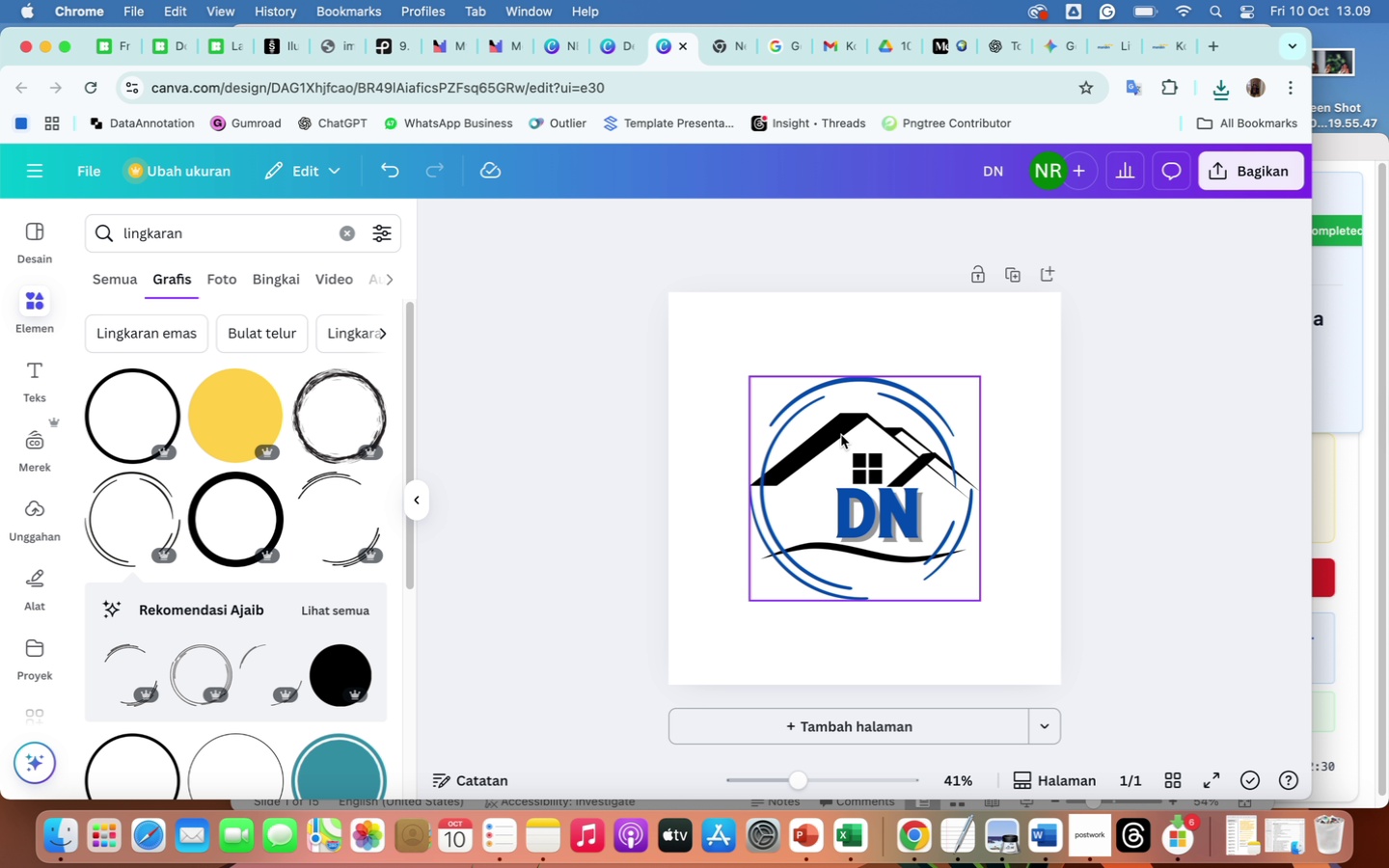 
left_click([841, 435])
 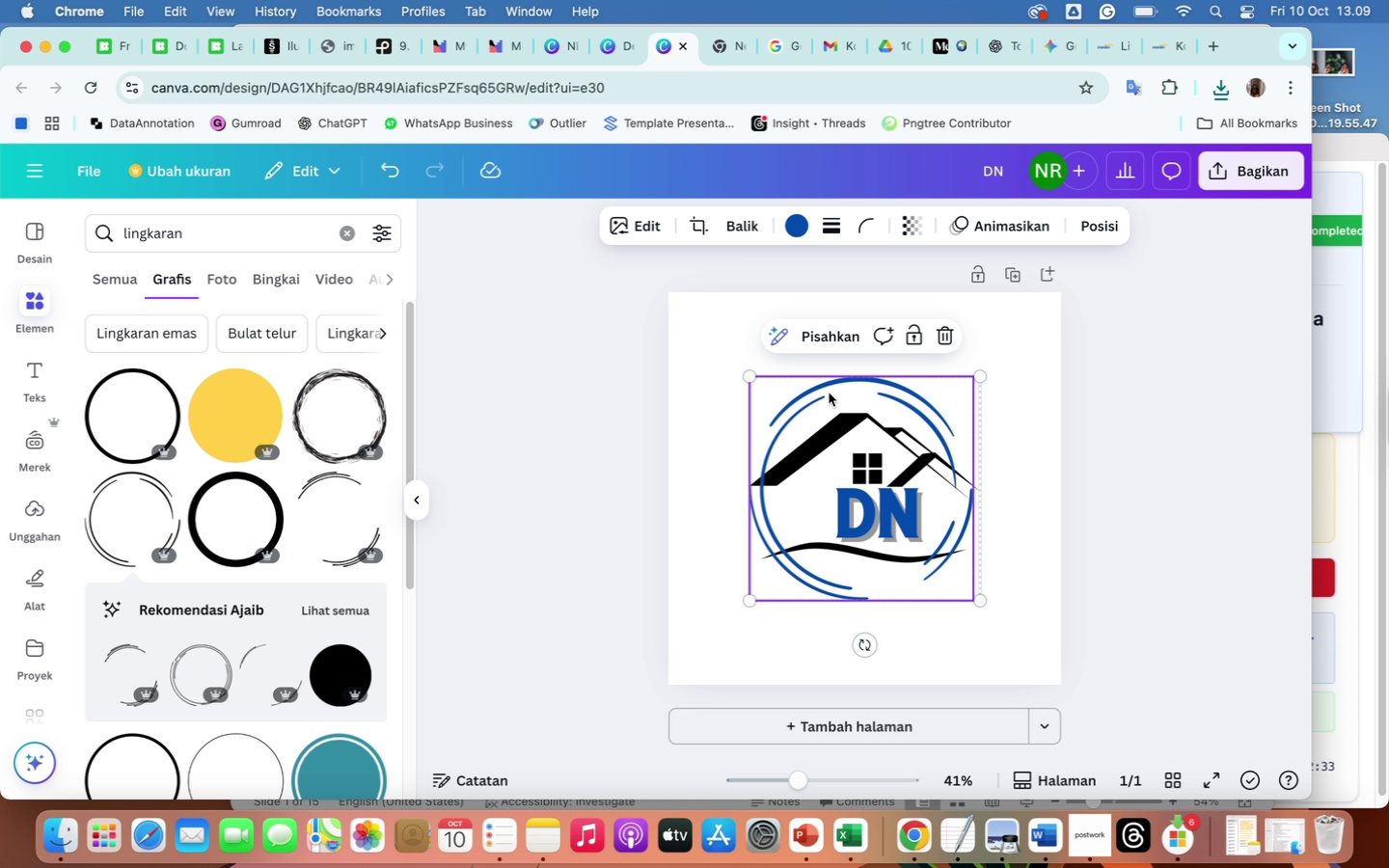 
left_click([827, 338])
 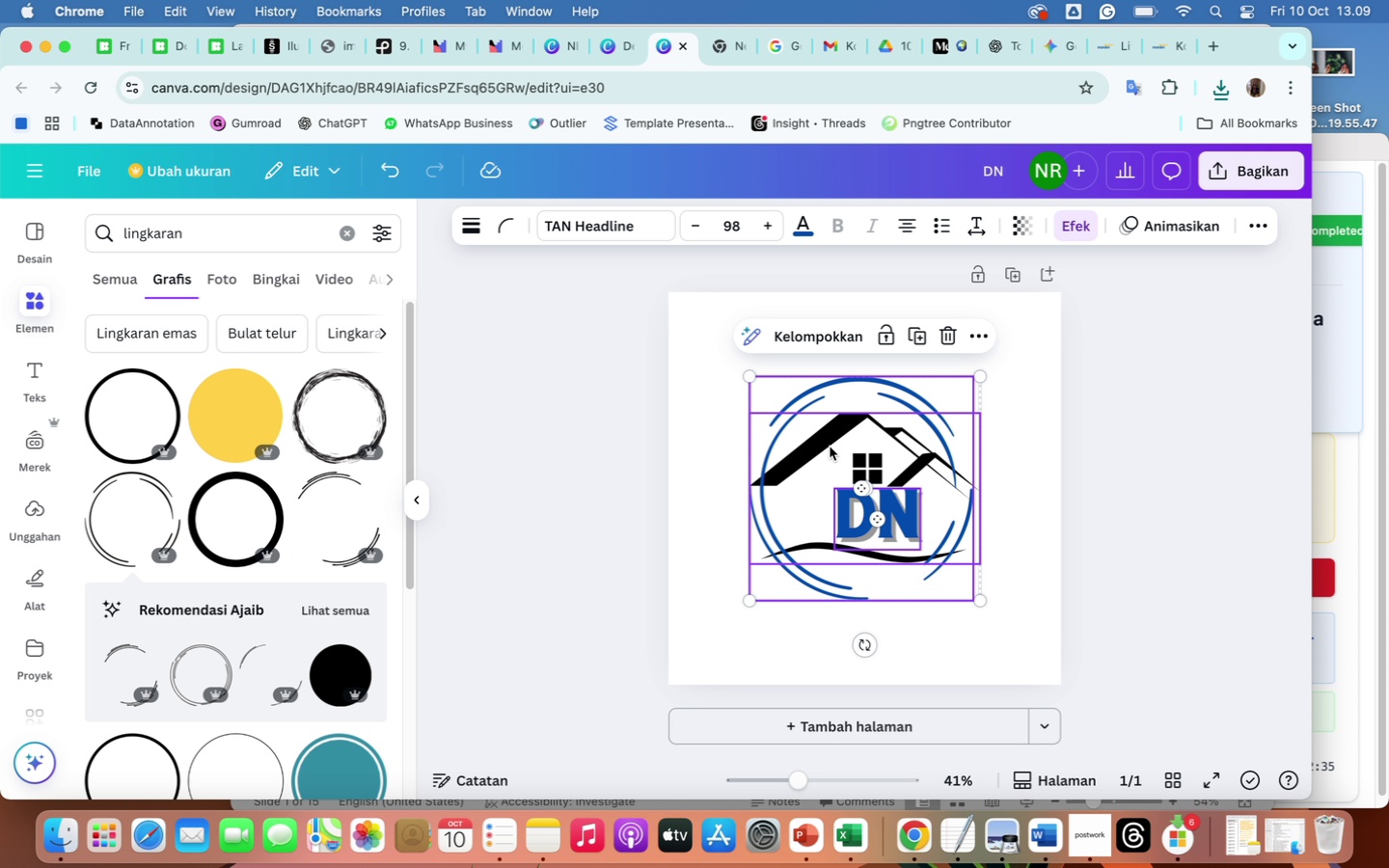 
left_click([830, 447])
 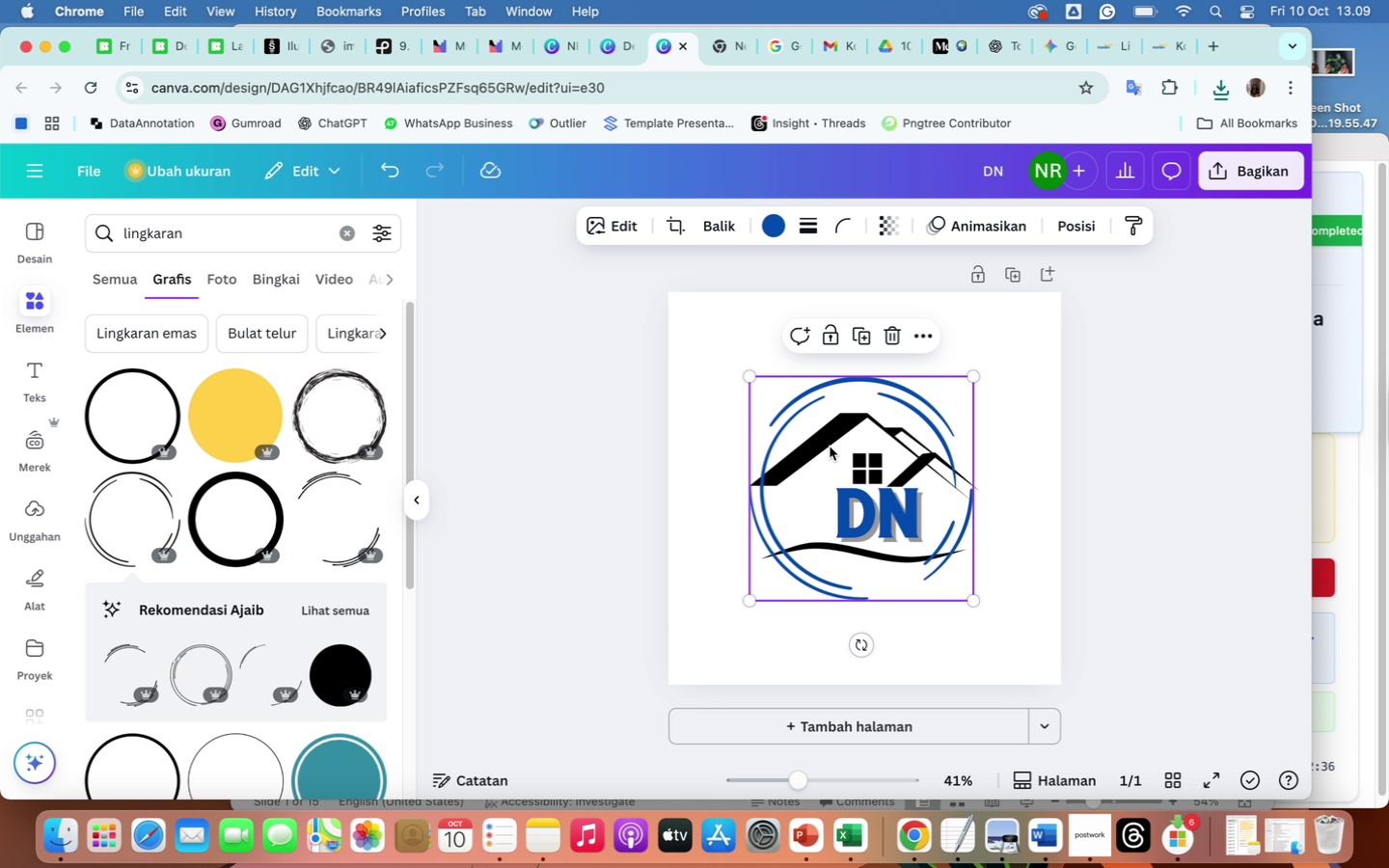 
left_click([830, 447])
 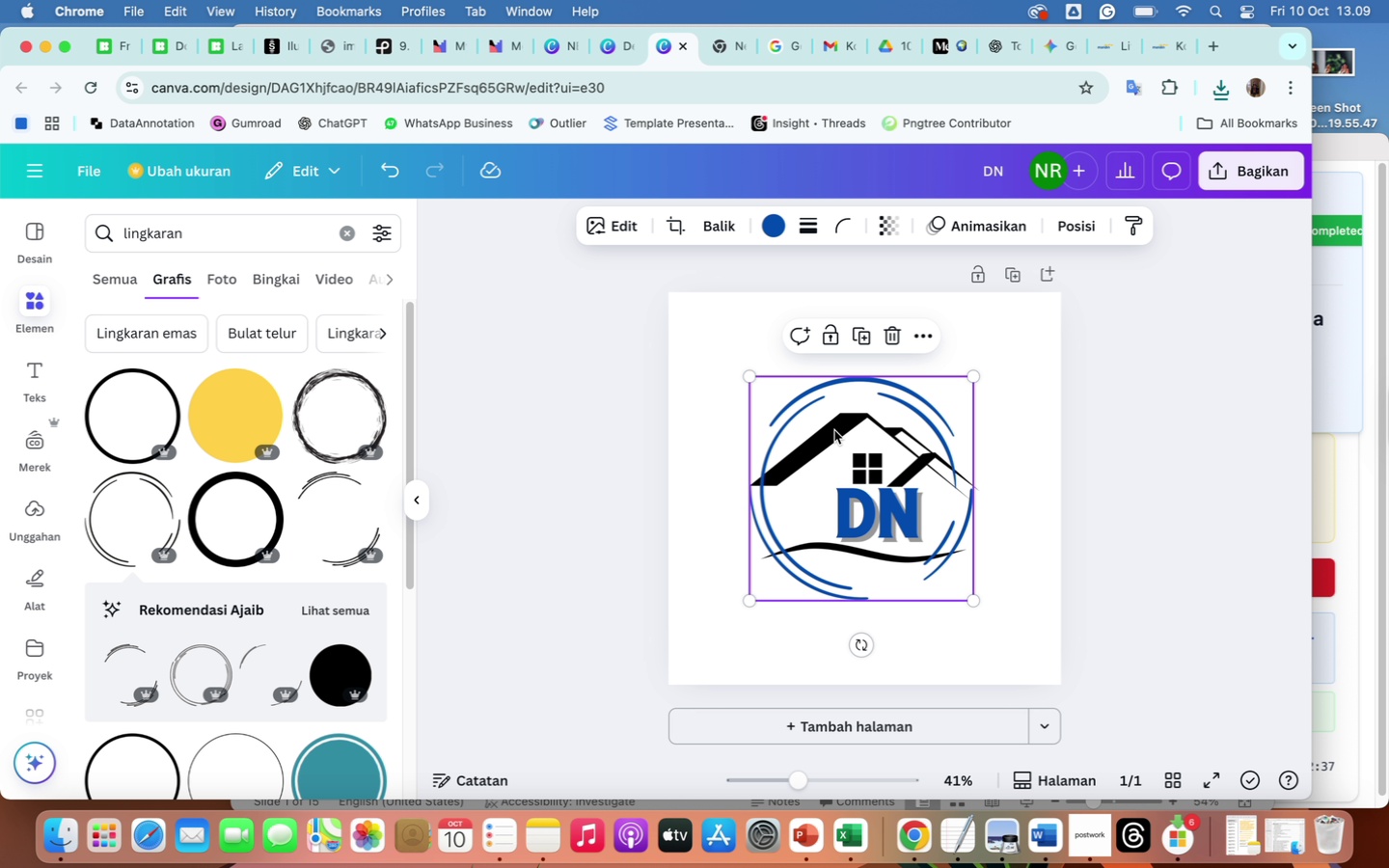 
left_click([832, 428])
 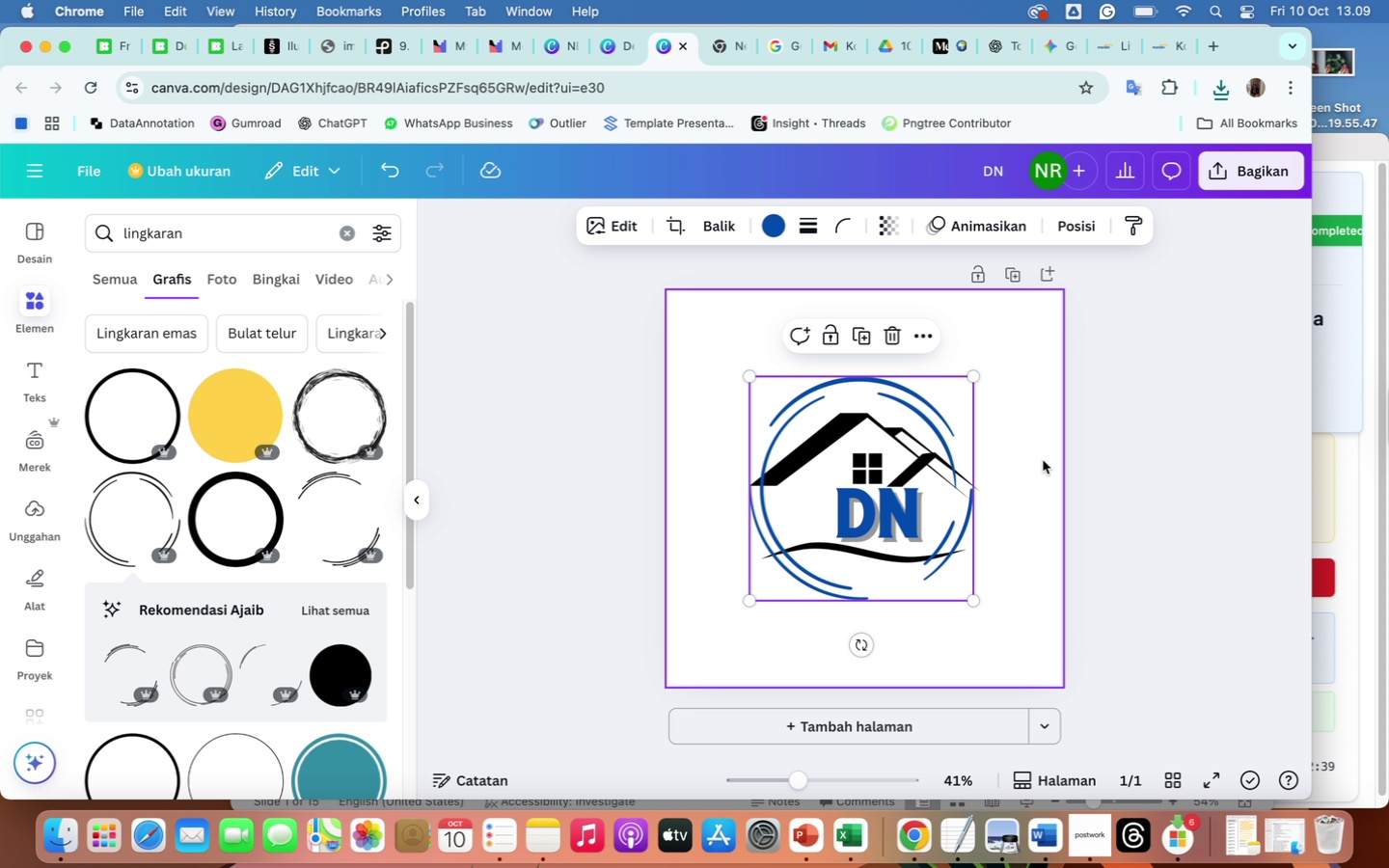 
left_click([1043, 460])
 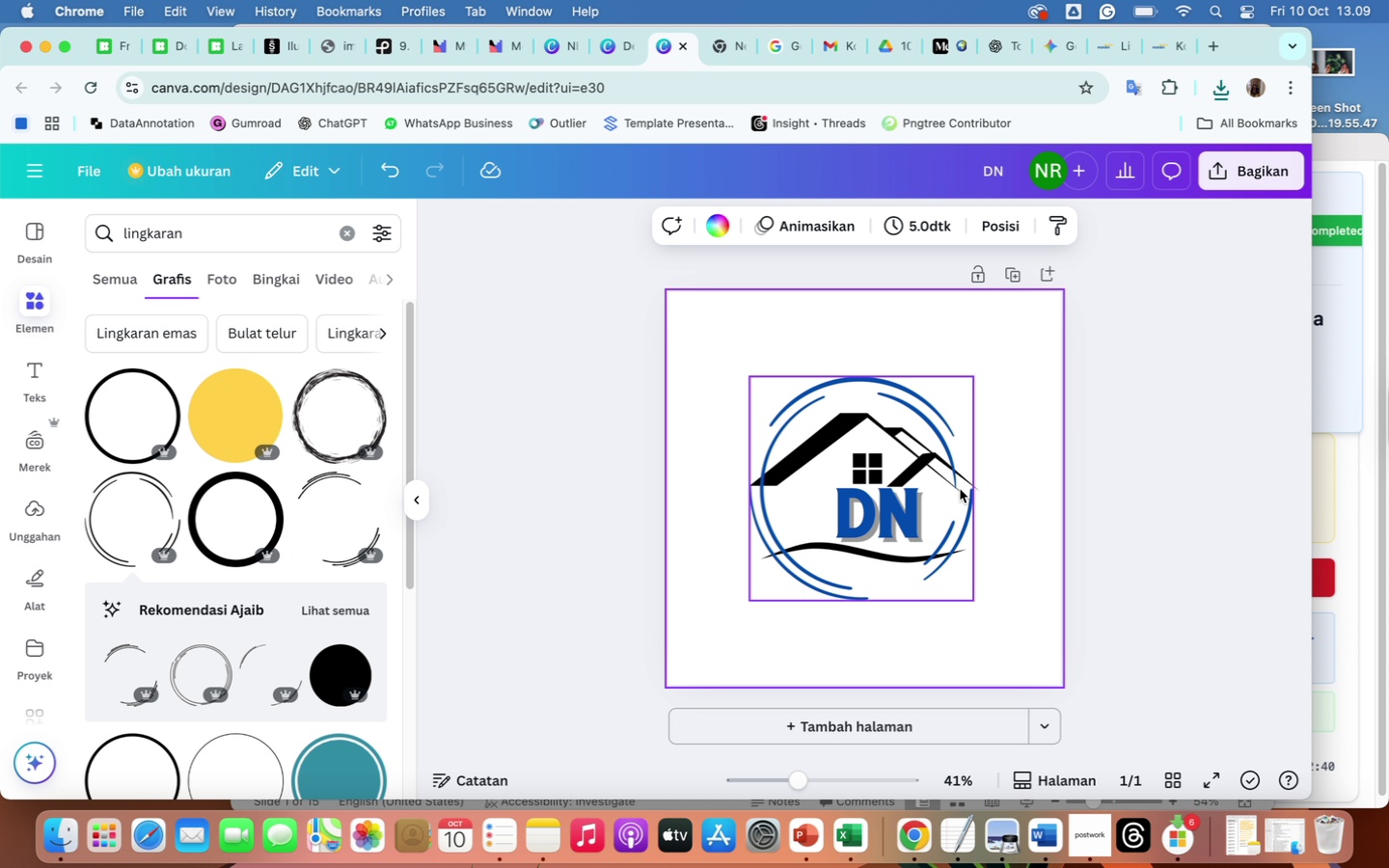 
left_click([960, 489])
 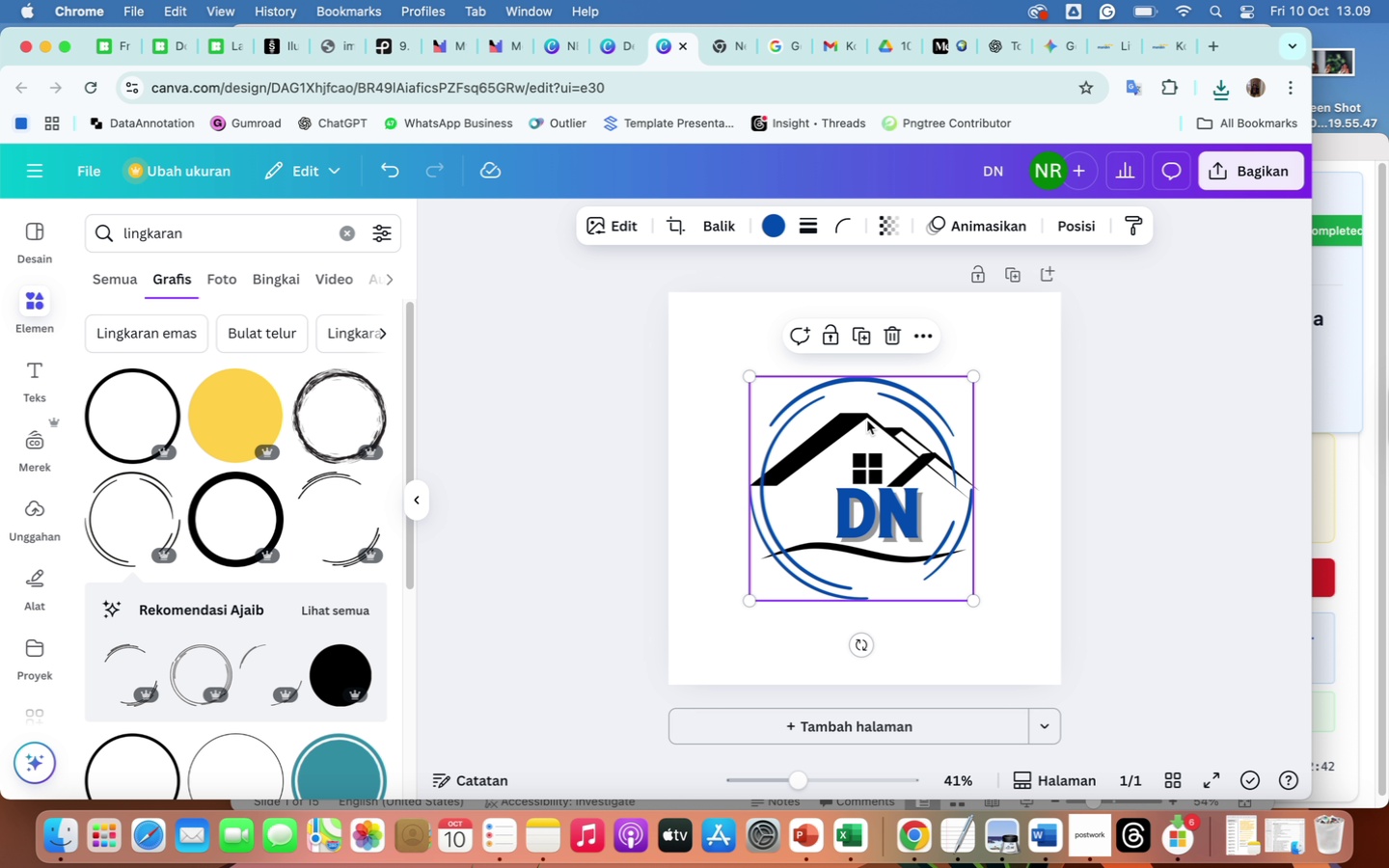 
left_click([867, 420])
 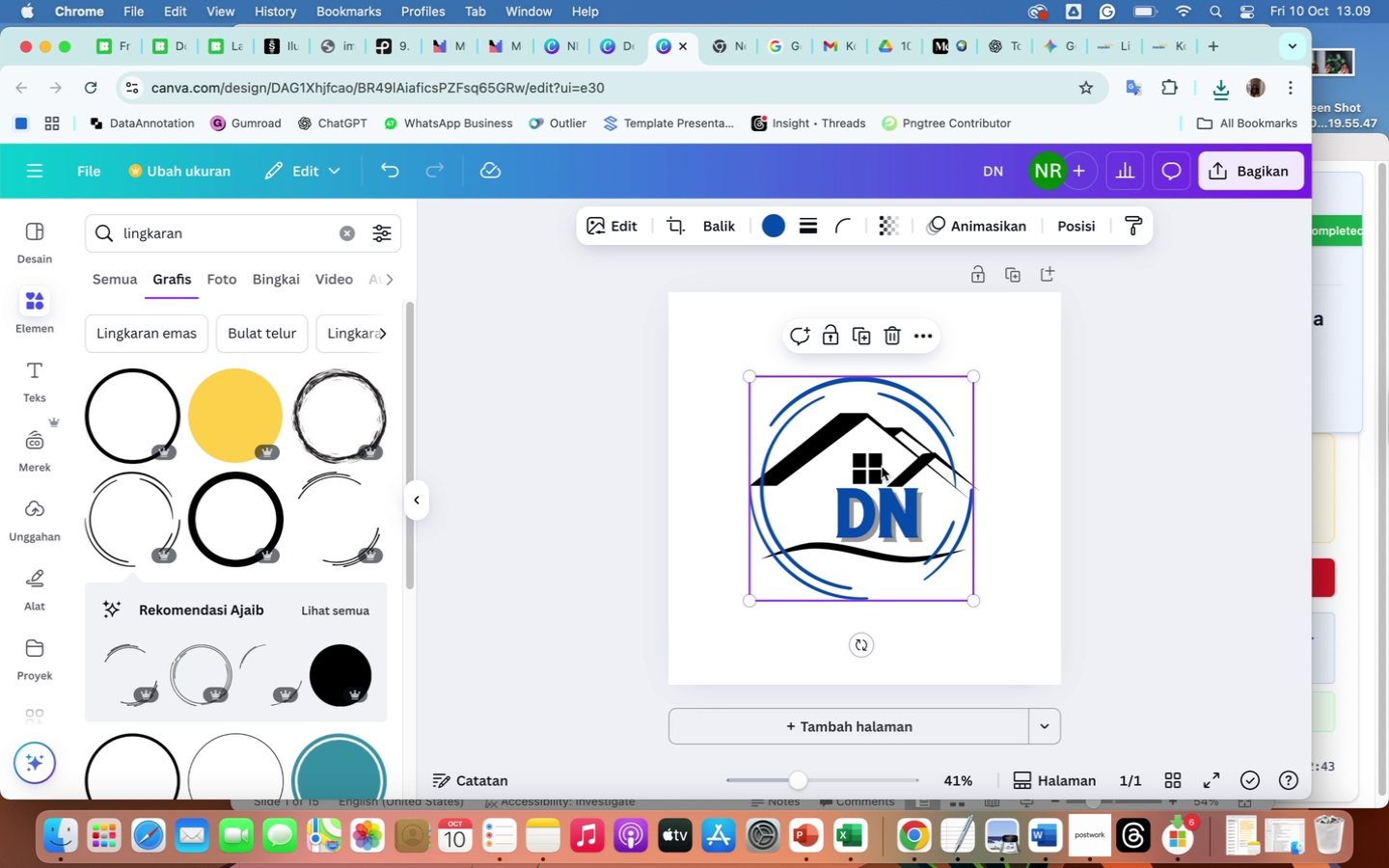 
left_click([882, 467])
 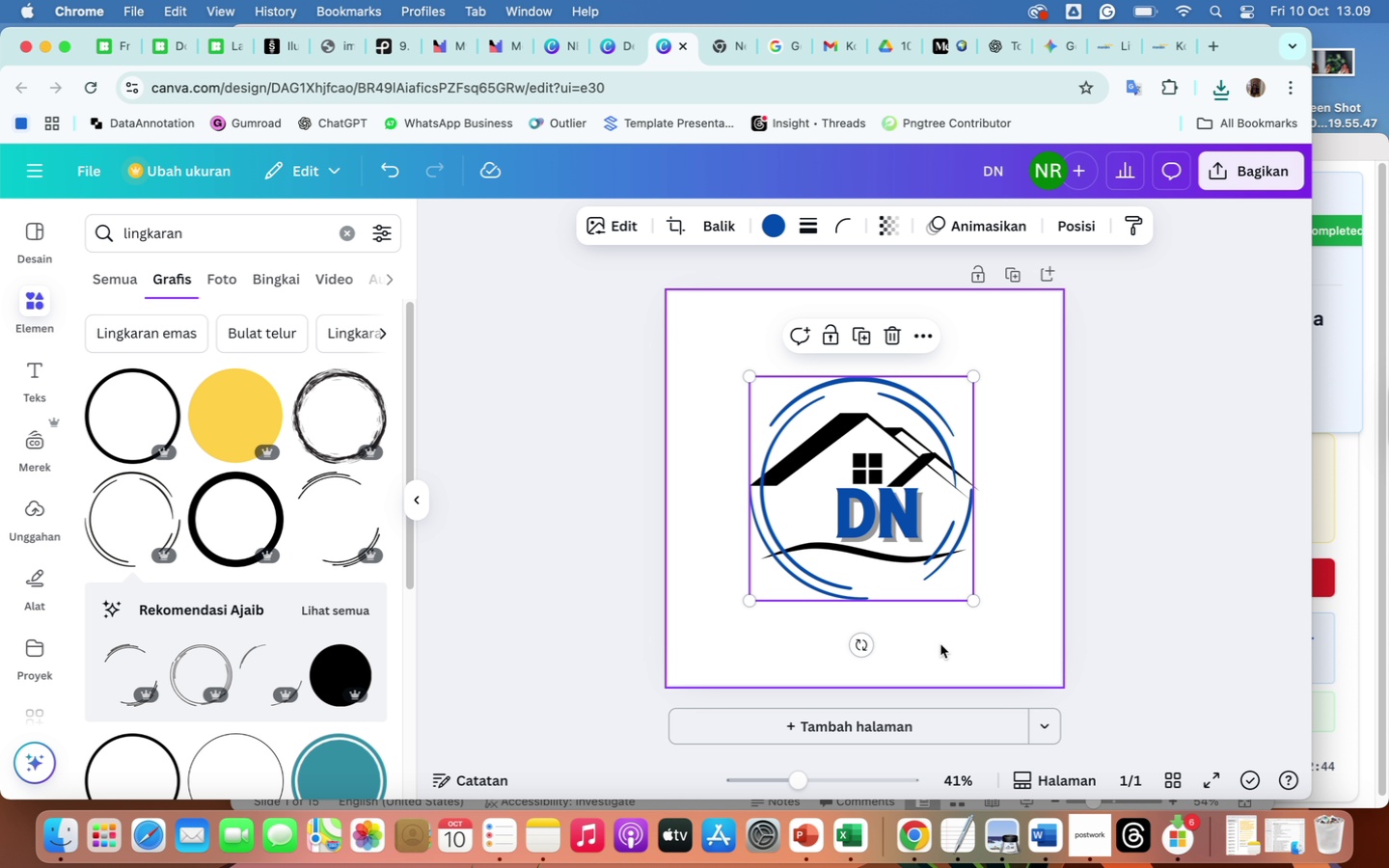 
left_click([940, 644])
 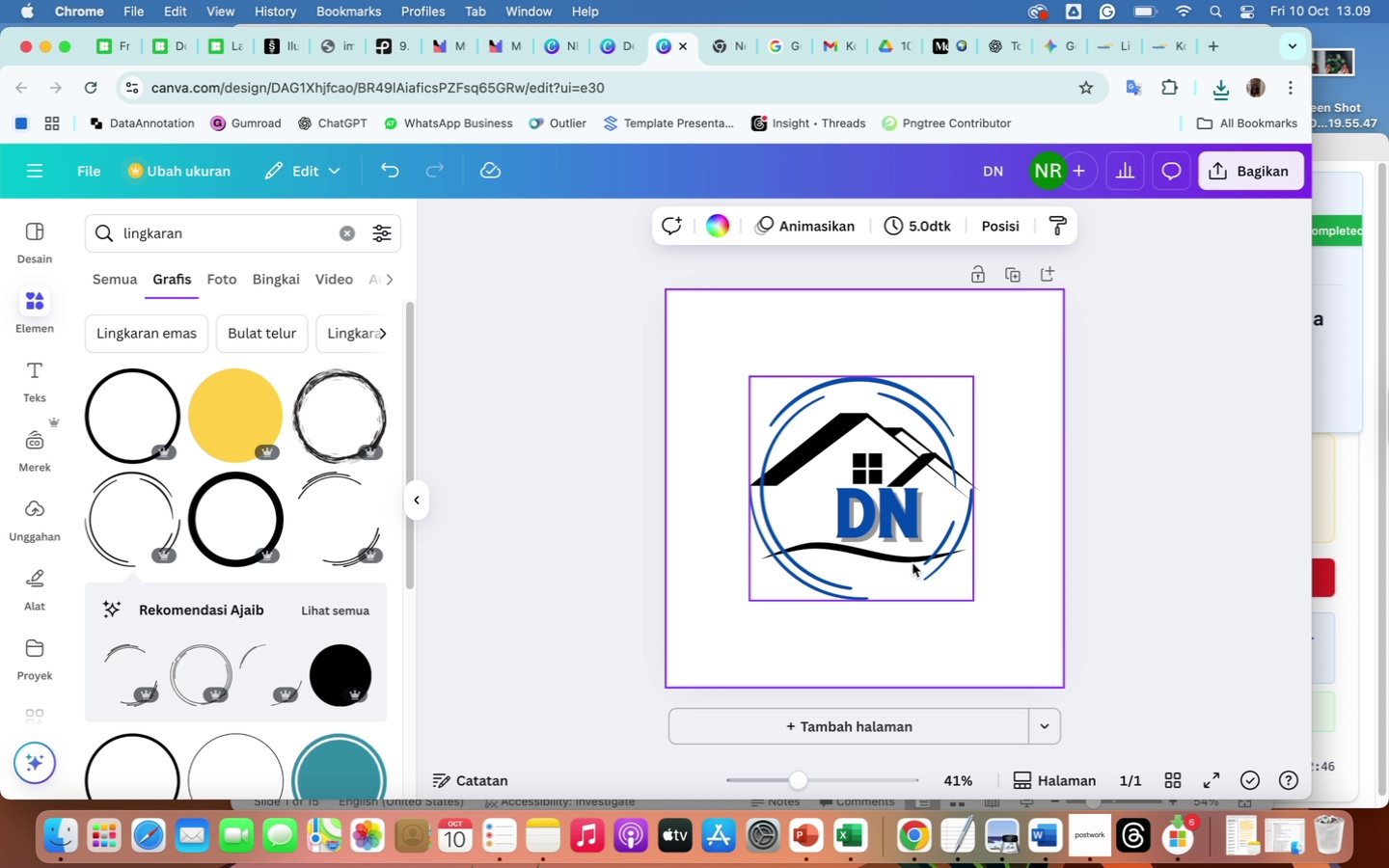 
left_click([912, 563])
 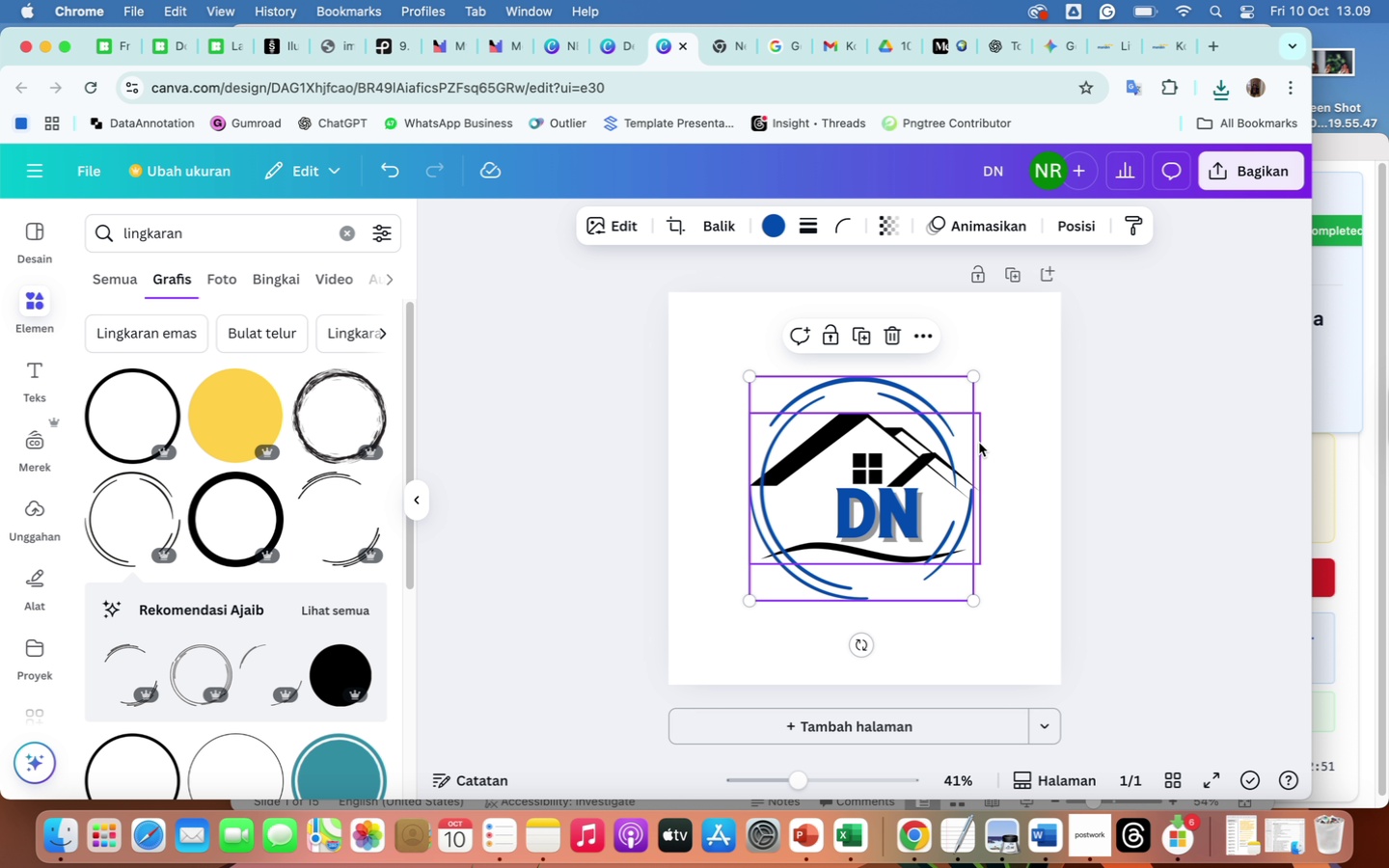 
wait(6.03)
 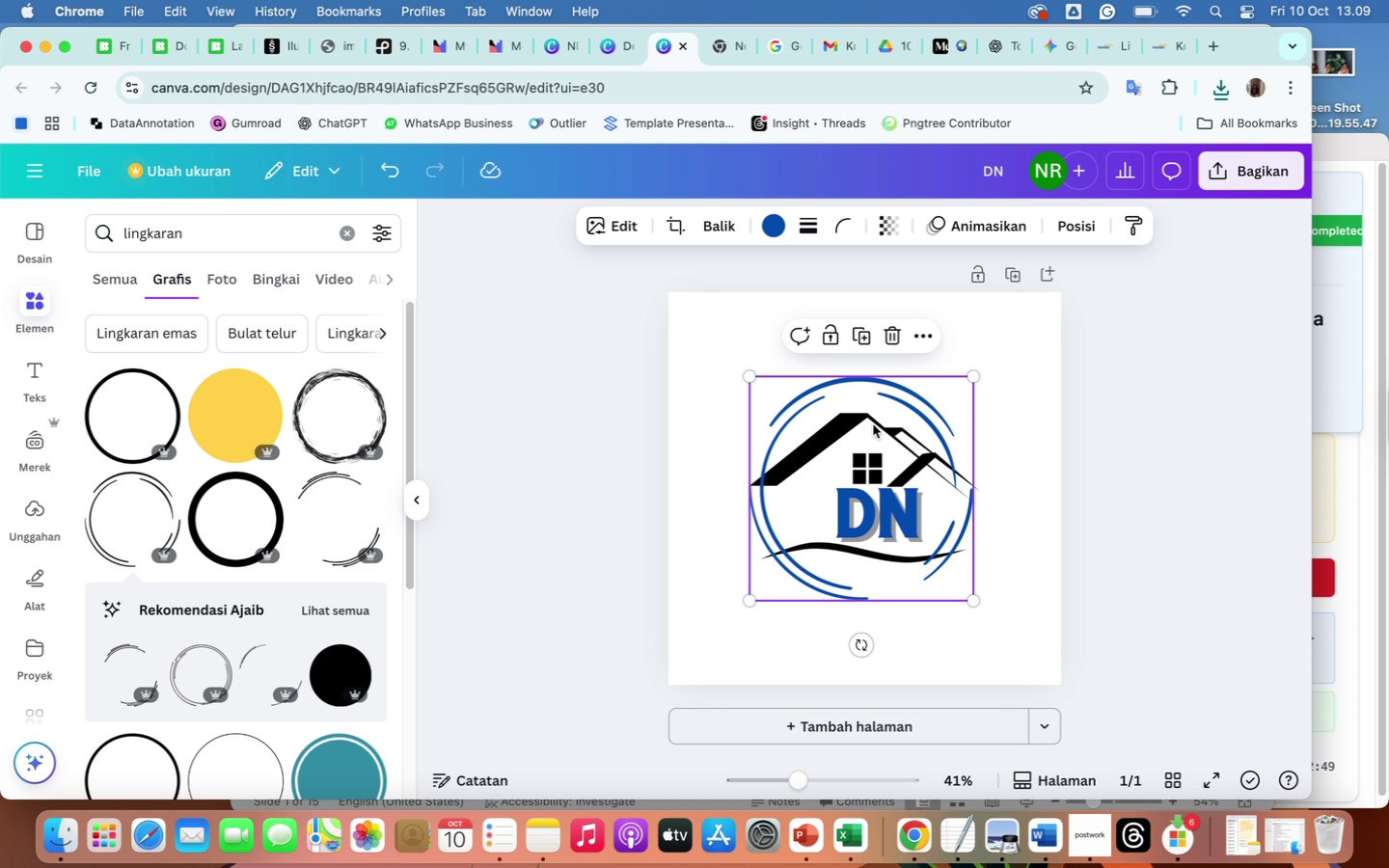 
left_click([976, 443])
 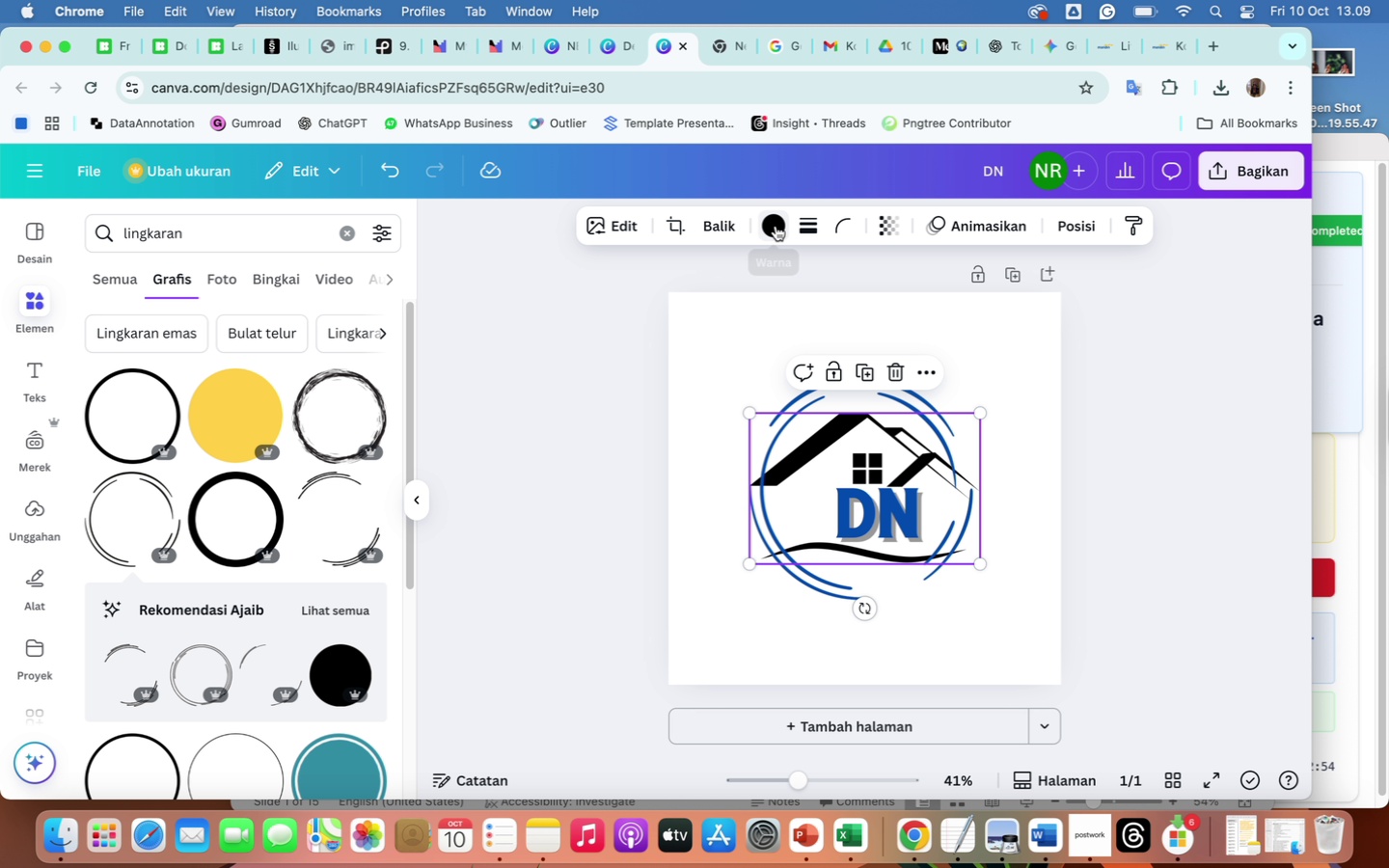 
left_click([776, 226])
 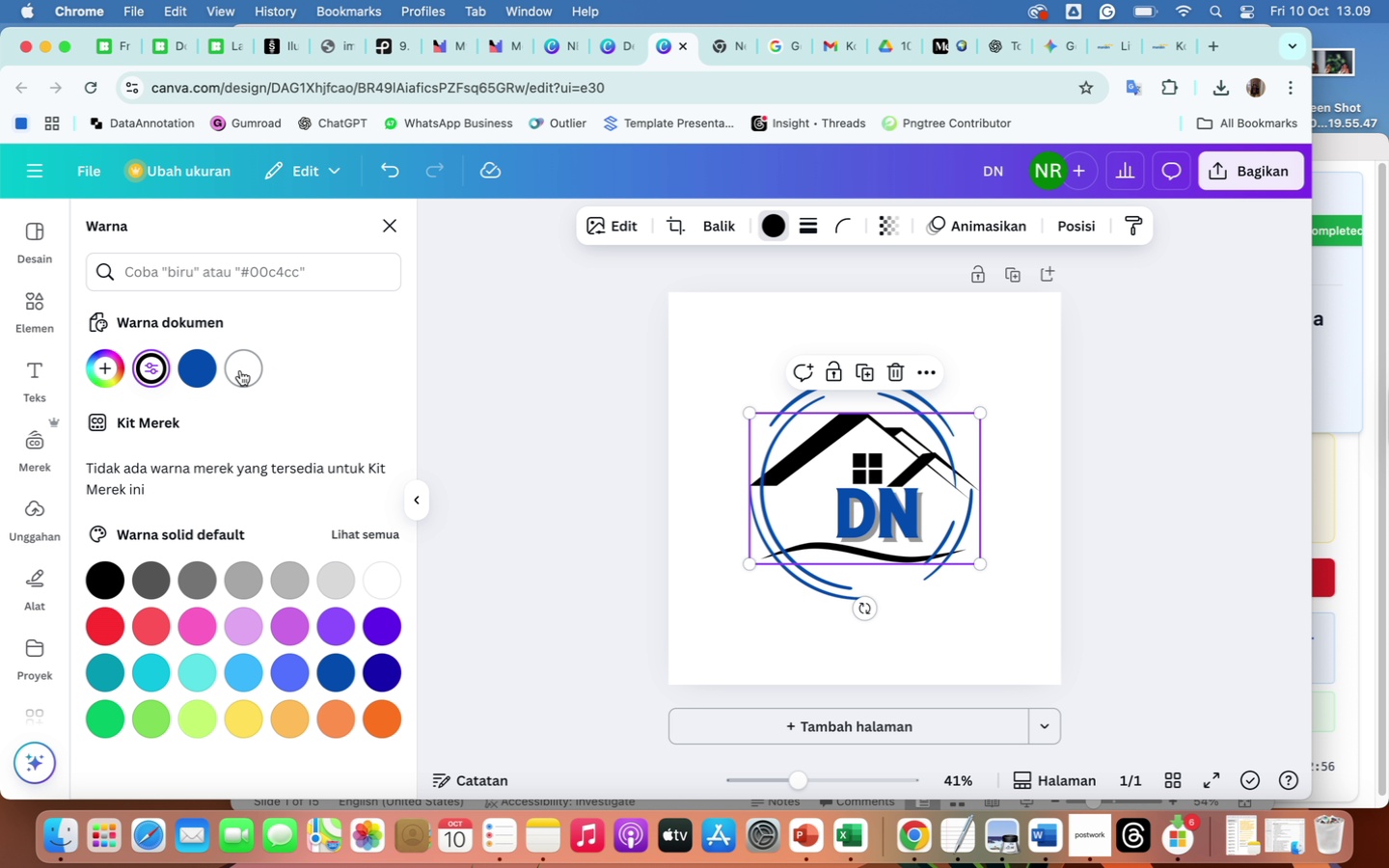 
left_click([240, 370])
 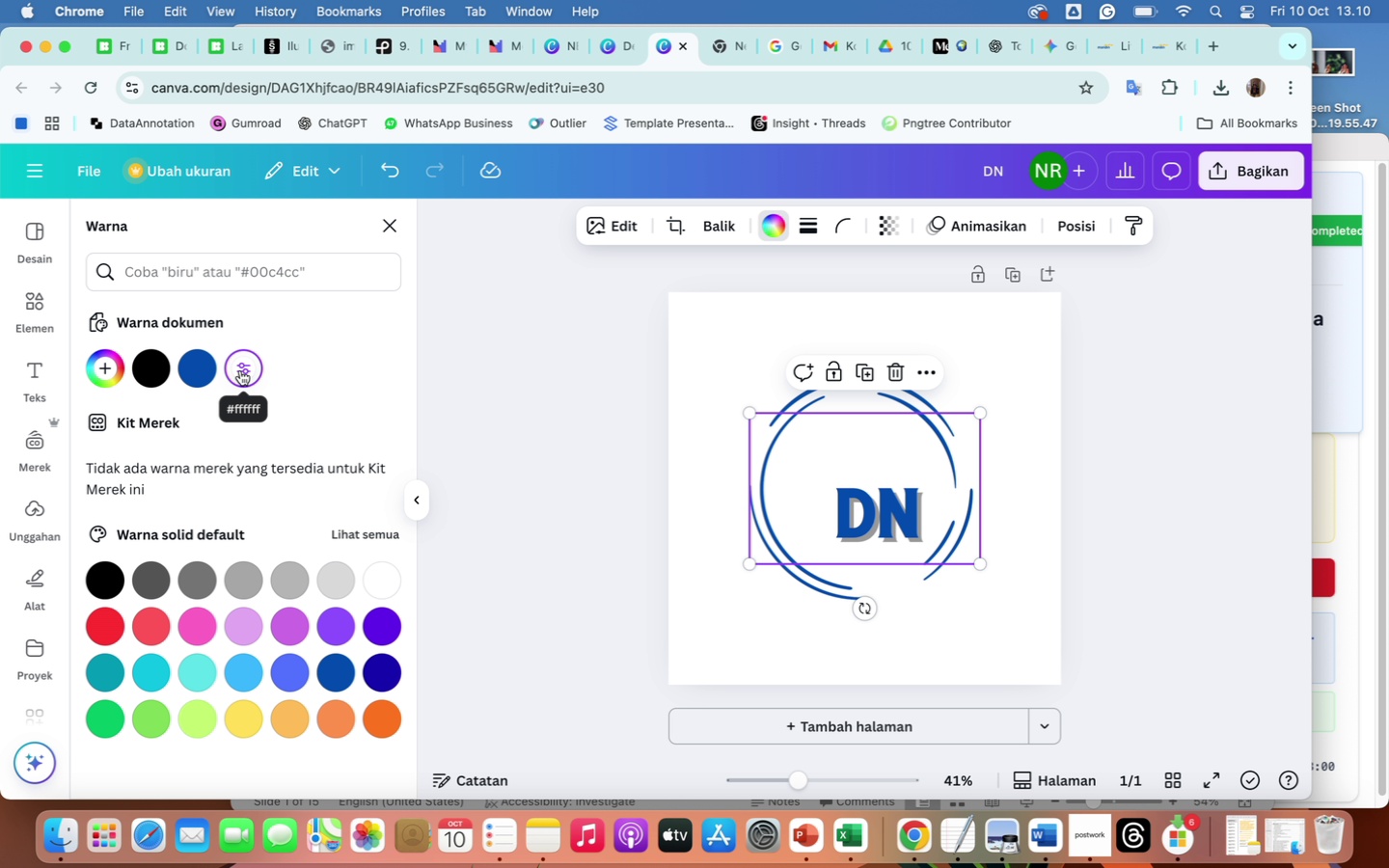 
wait(8.66)
 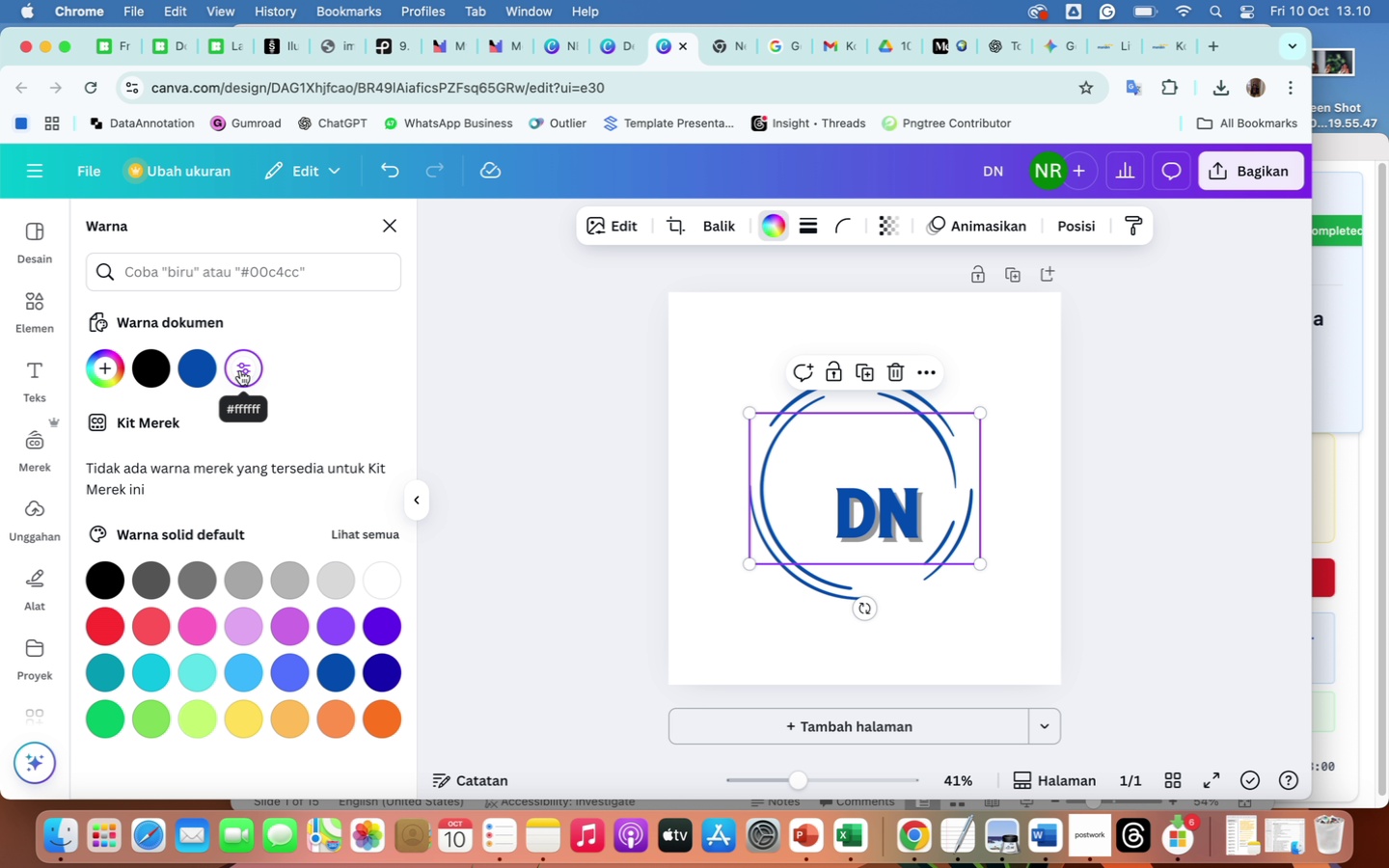 
left_click([799, 407])
 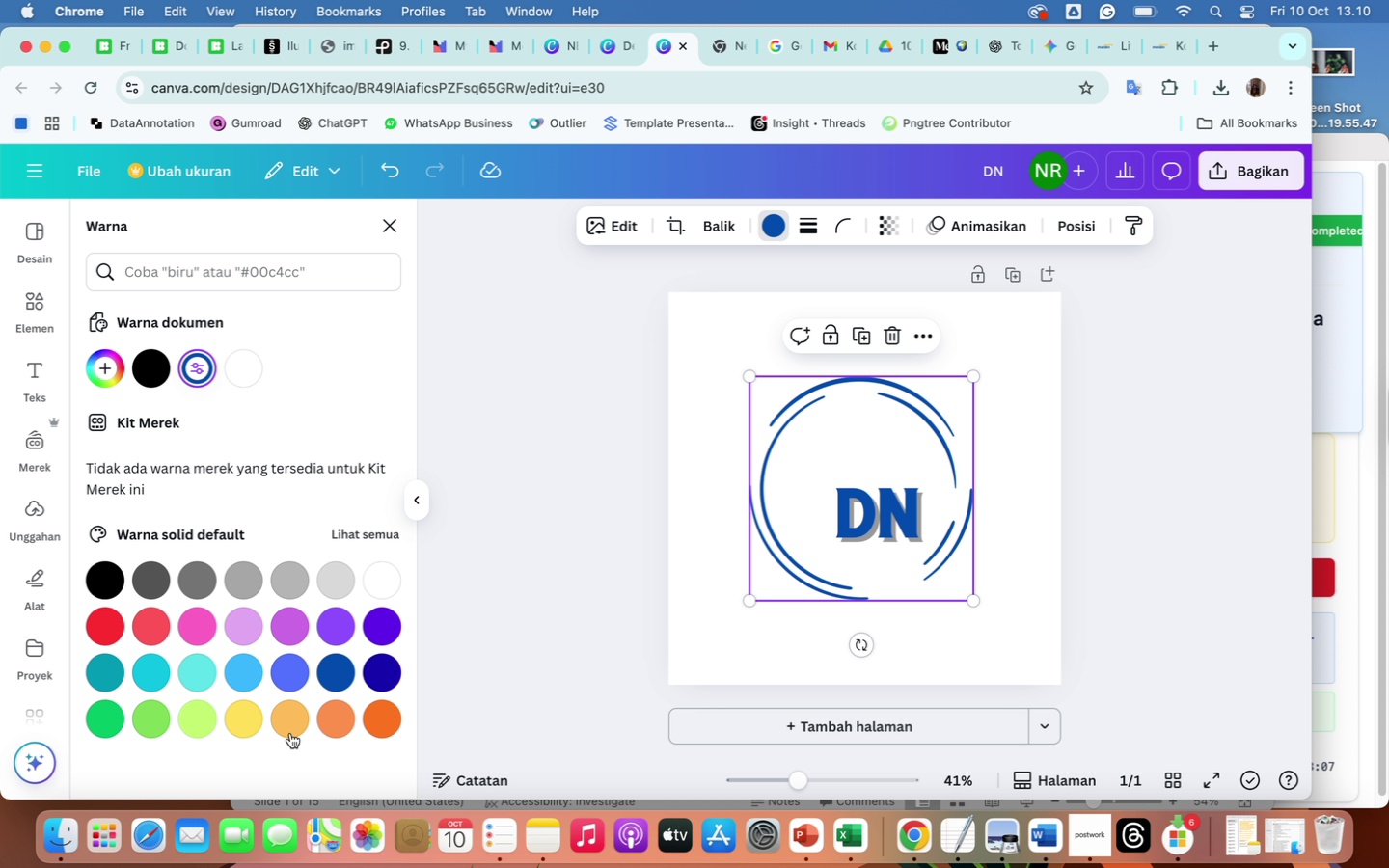 
left_click([293, 723])
 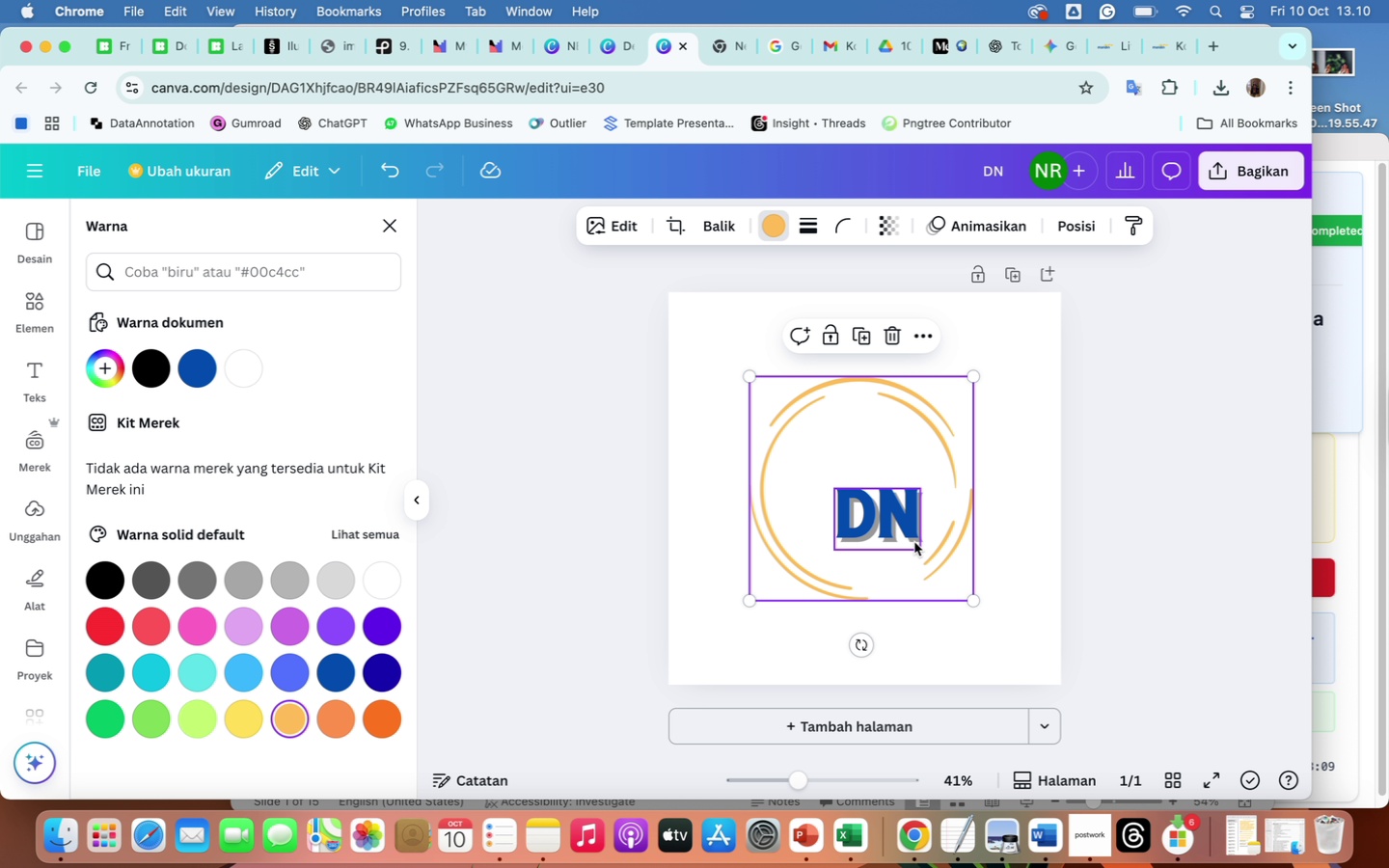 
left_click([913, 542])
 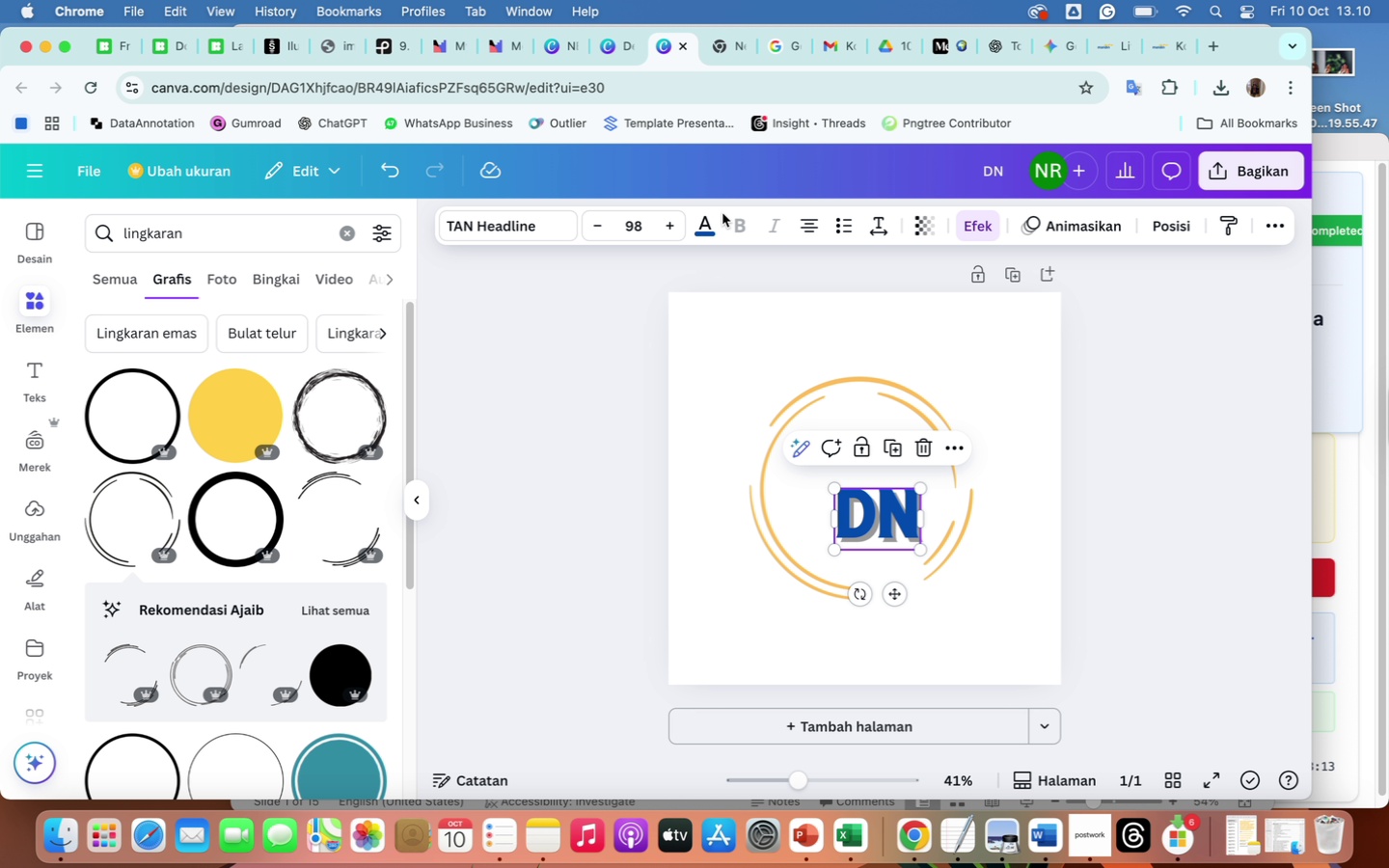 
left_click([703, 230])
 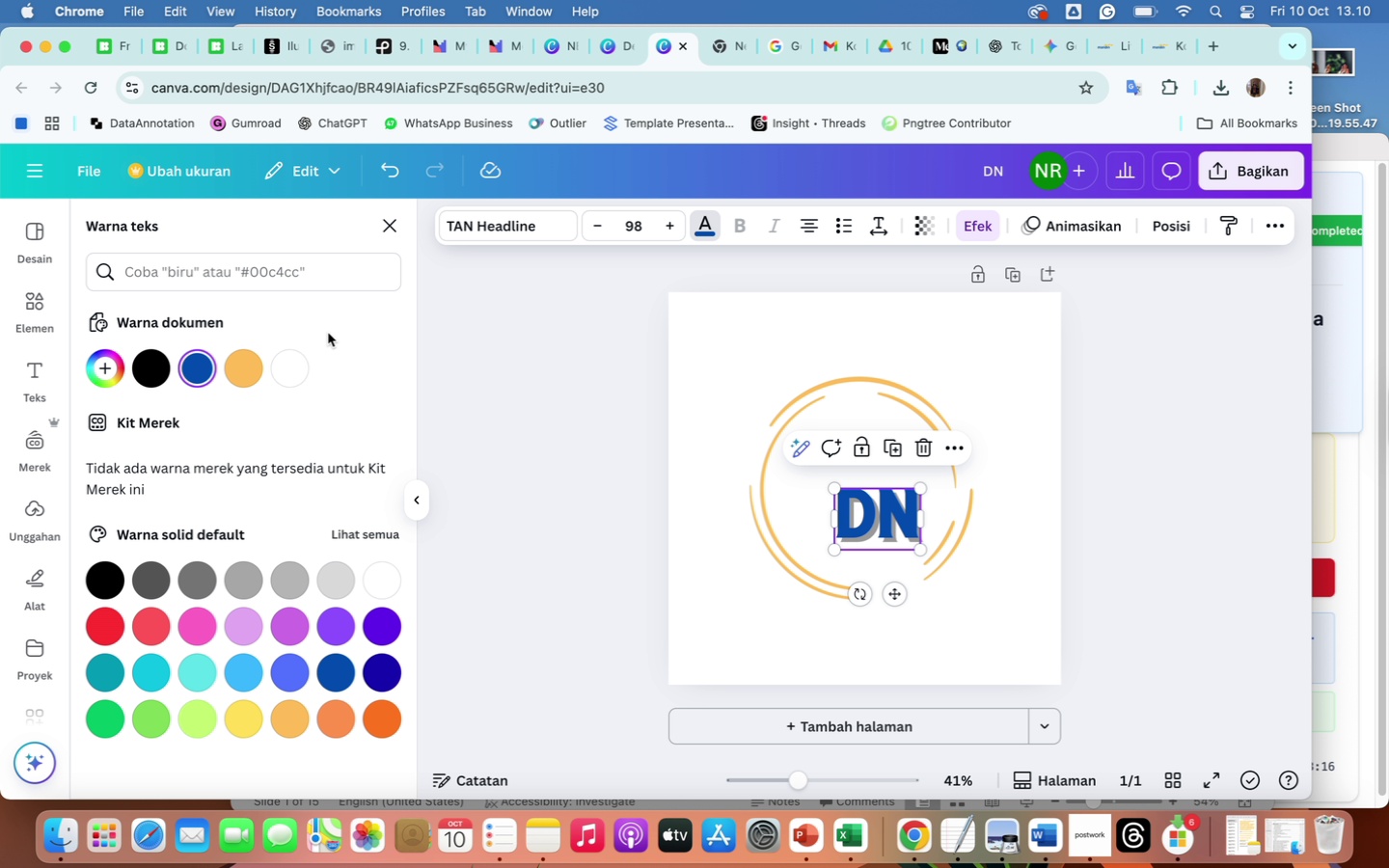 
left_click([242, 368])
 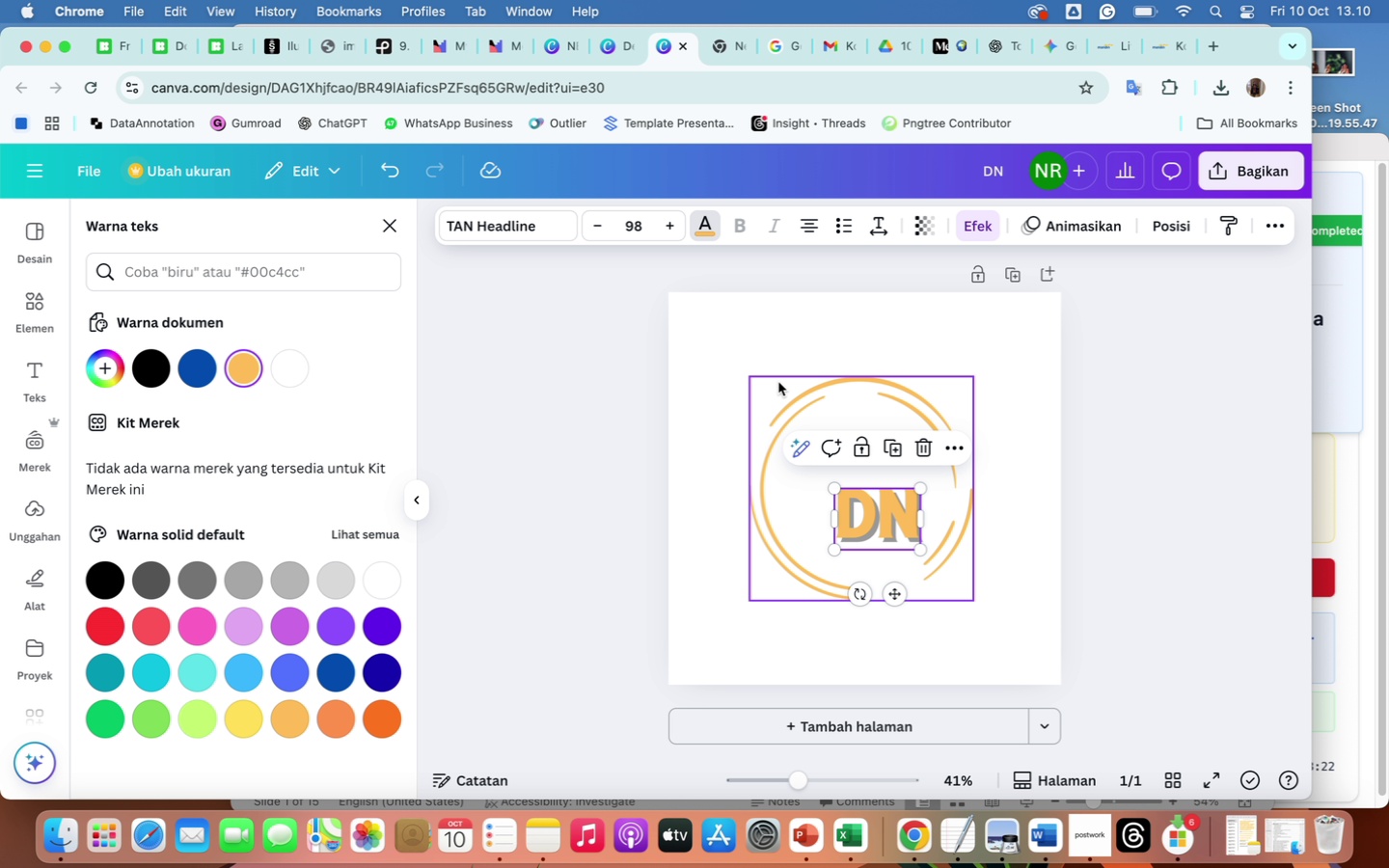 
wait(9.84)
 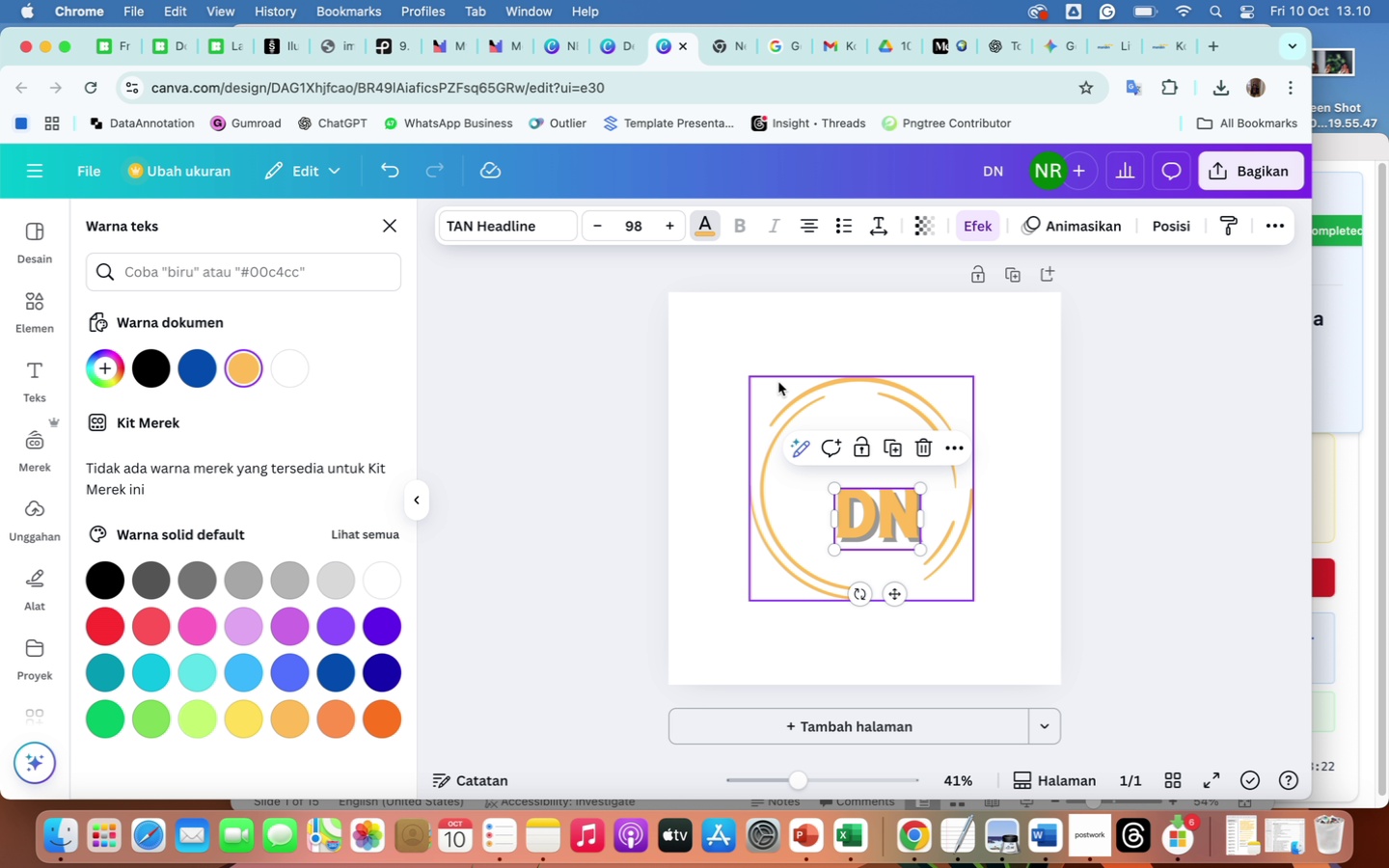 
mouse_move([1283, 181])
 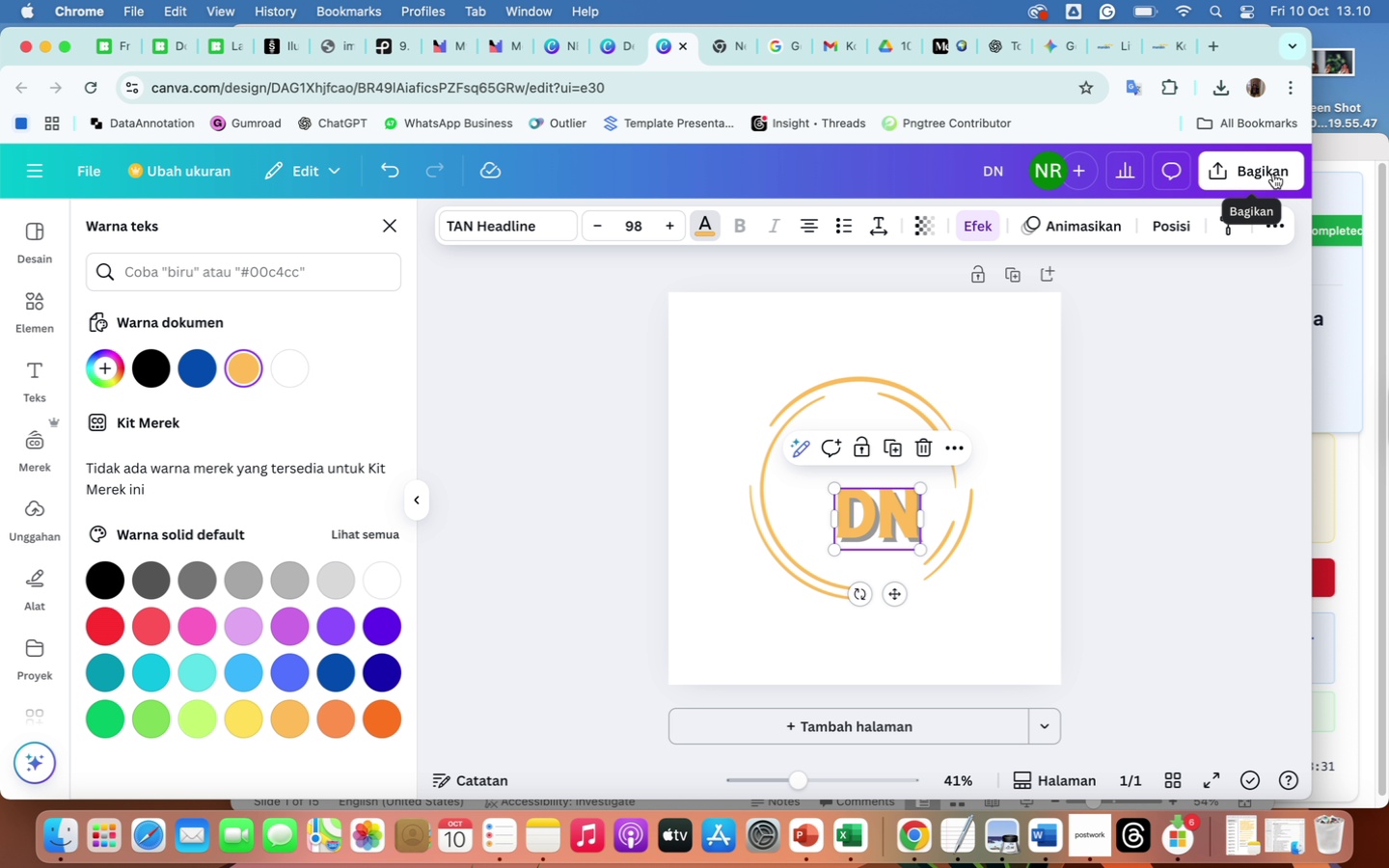 
left_click([1273, 174])
 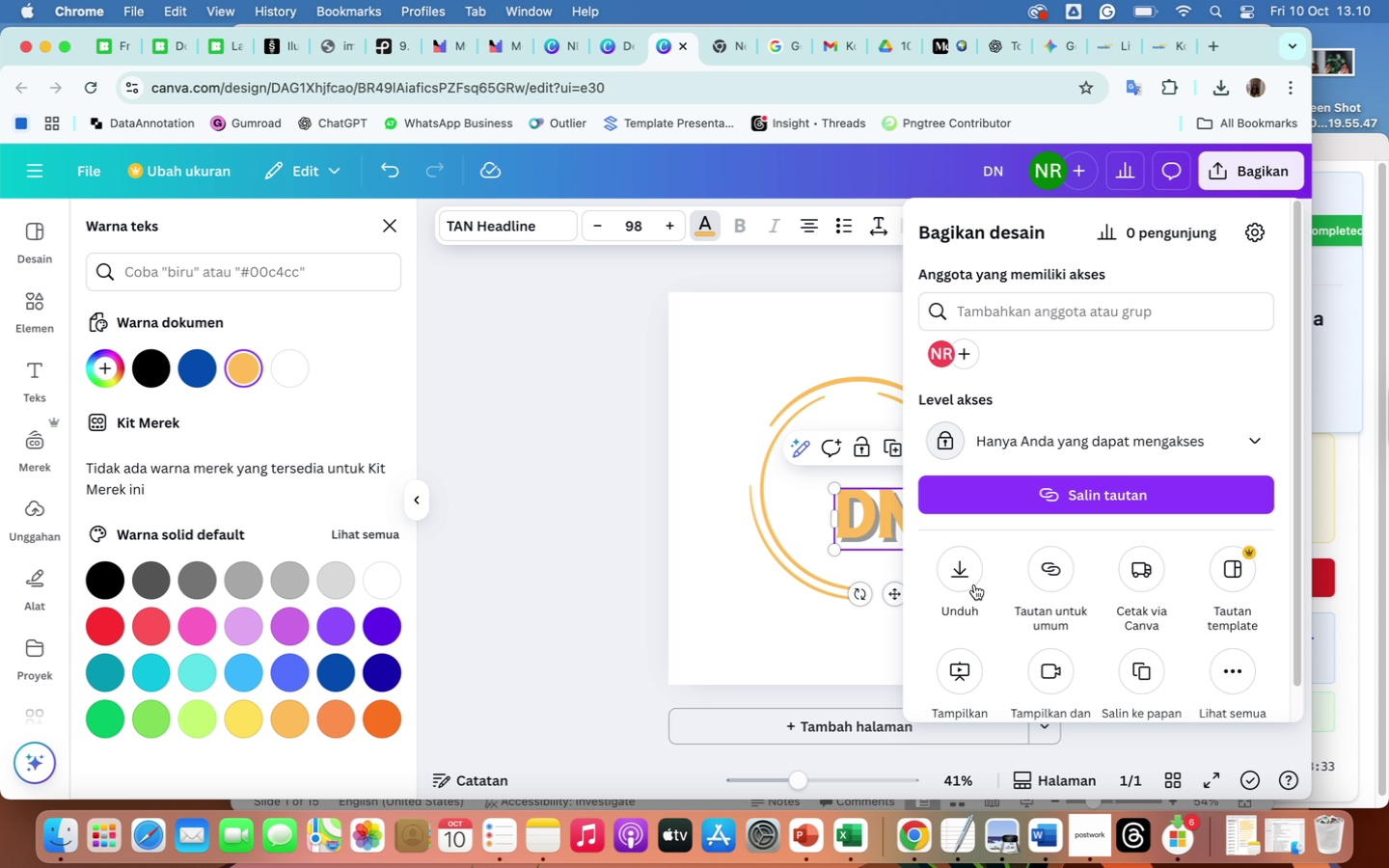 
left_click([970, 582])
 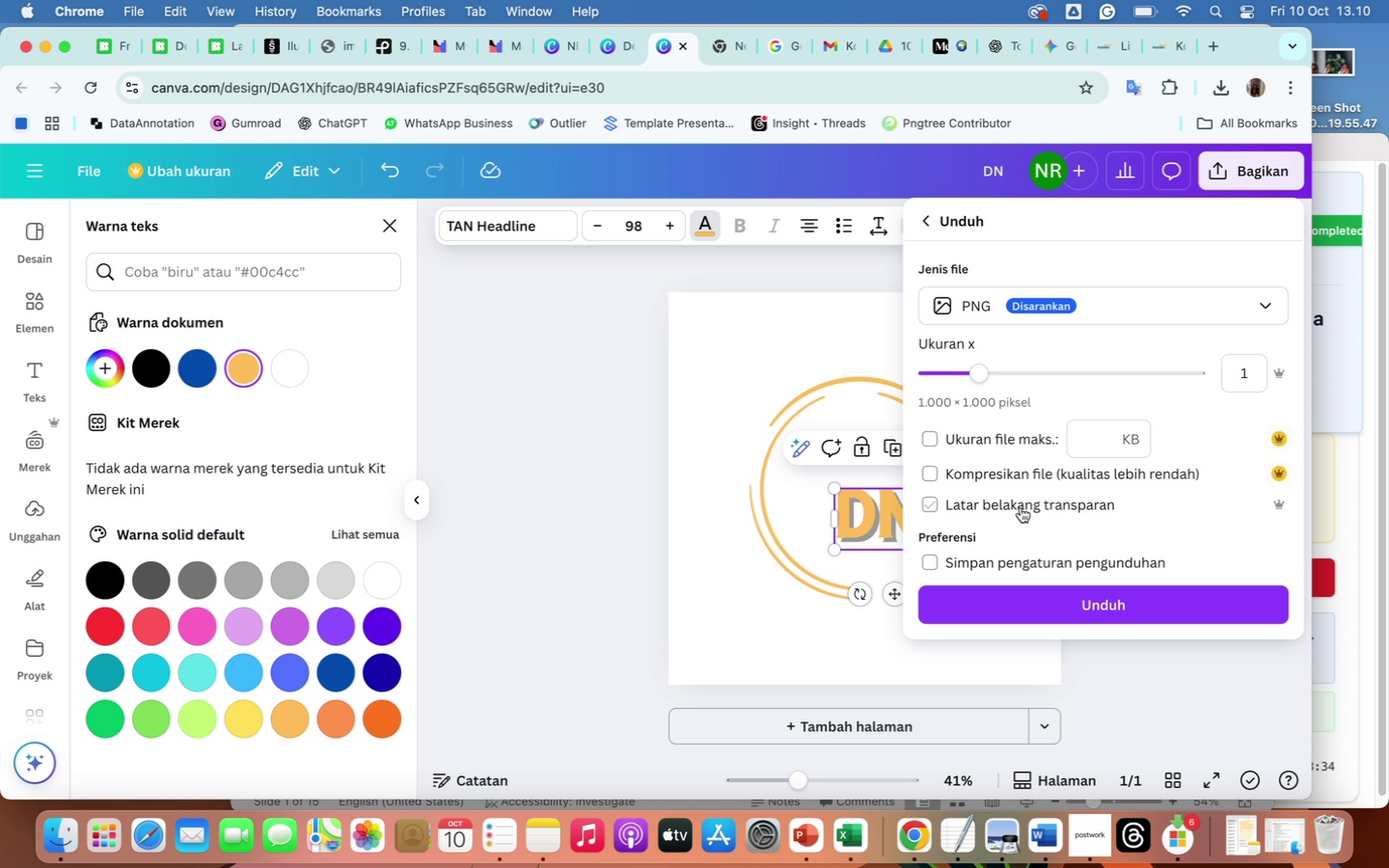 
left_click([1021, 507])
 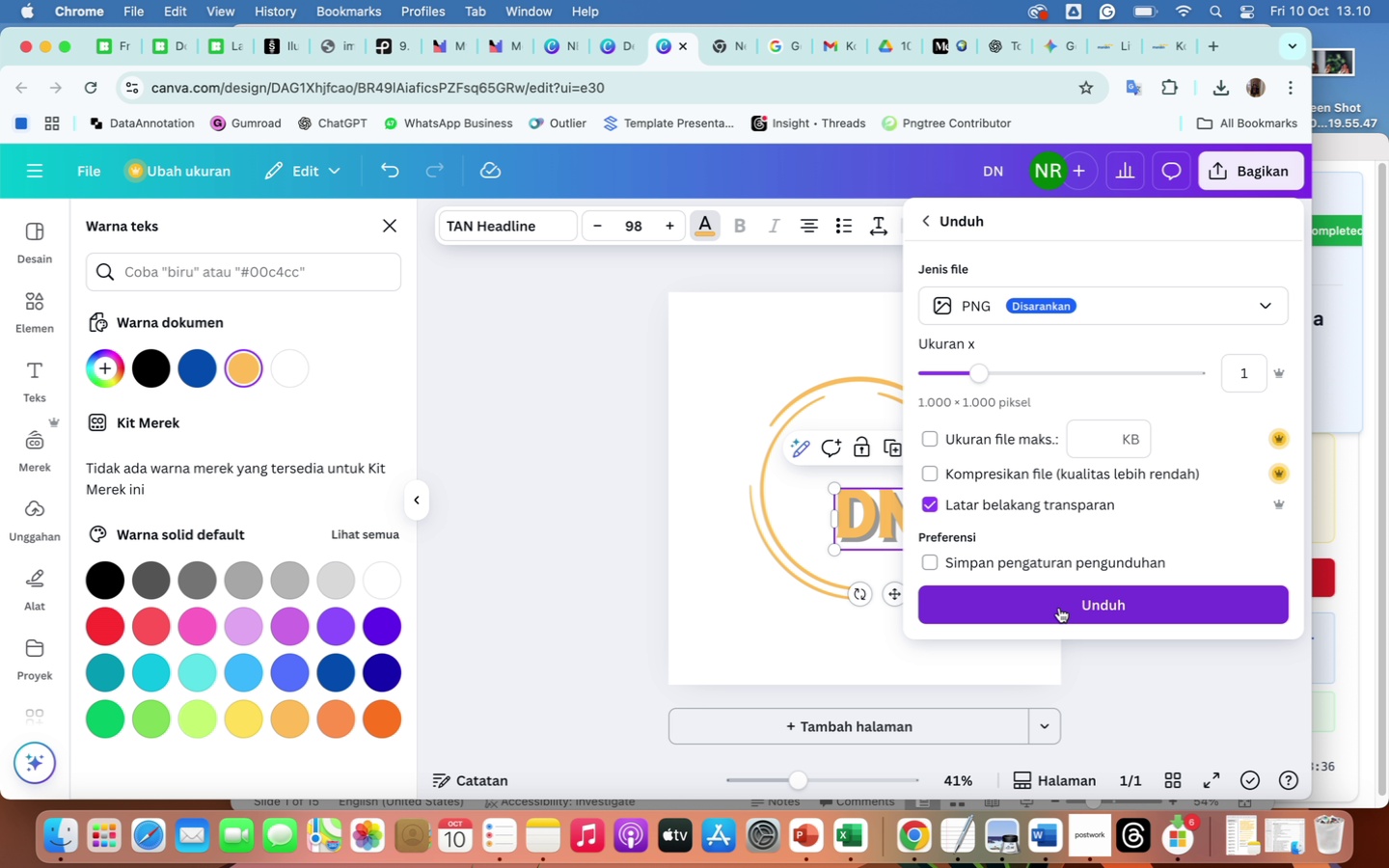 
left_click([1059, 608])
 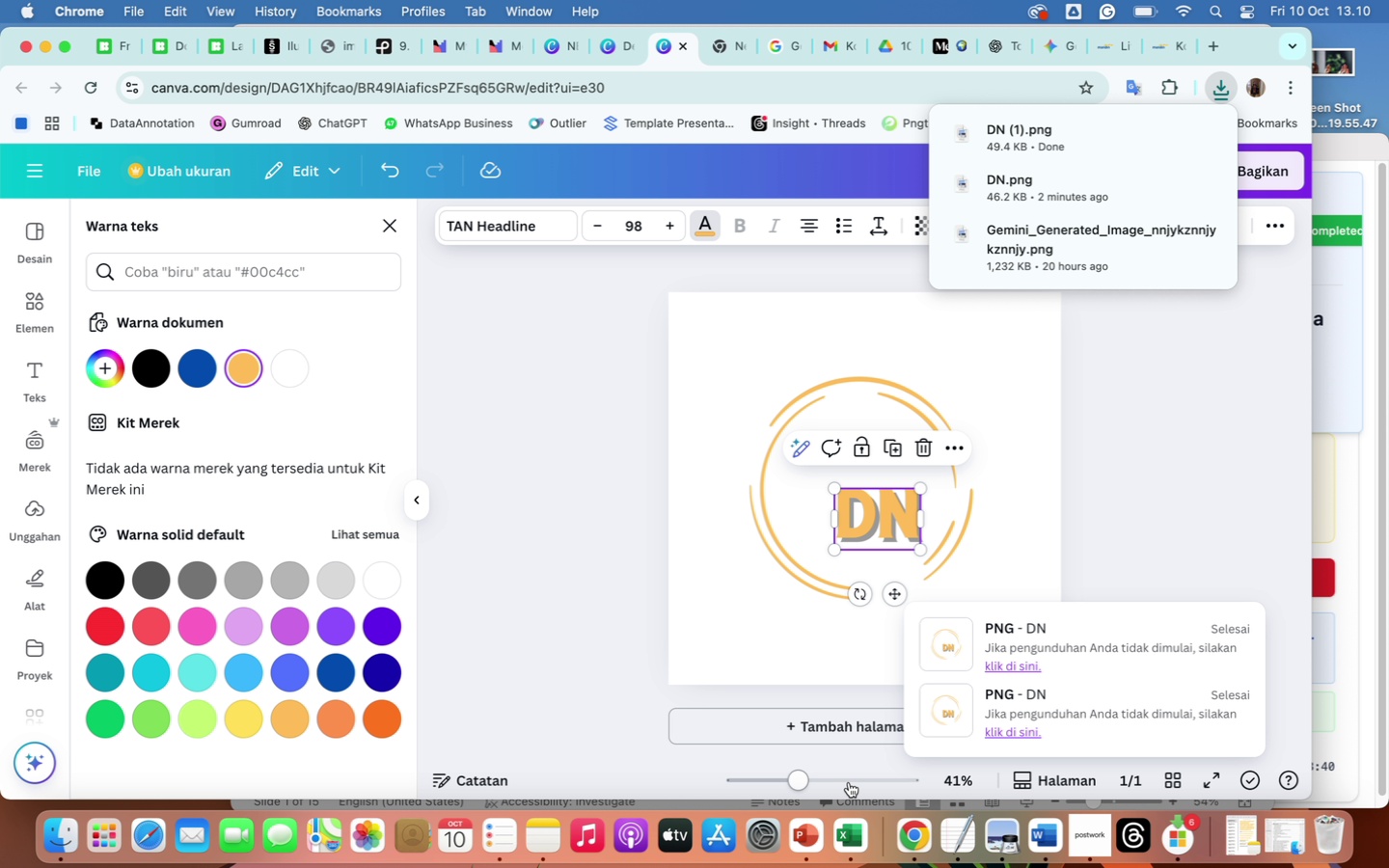 
wait(5.68)
 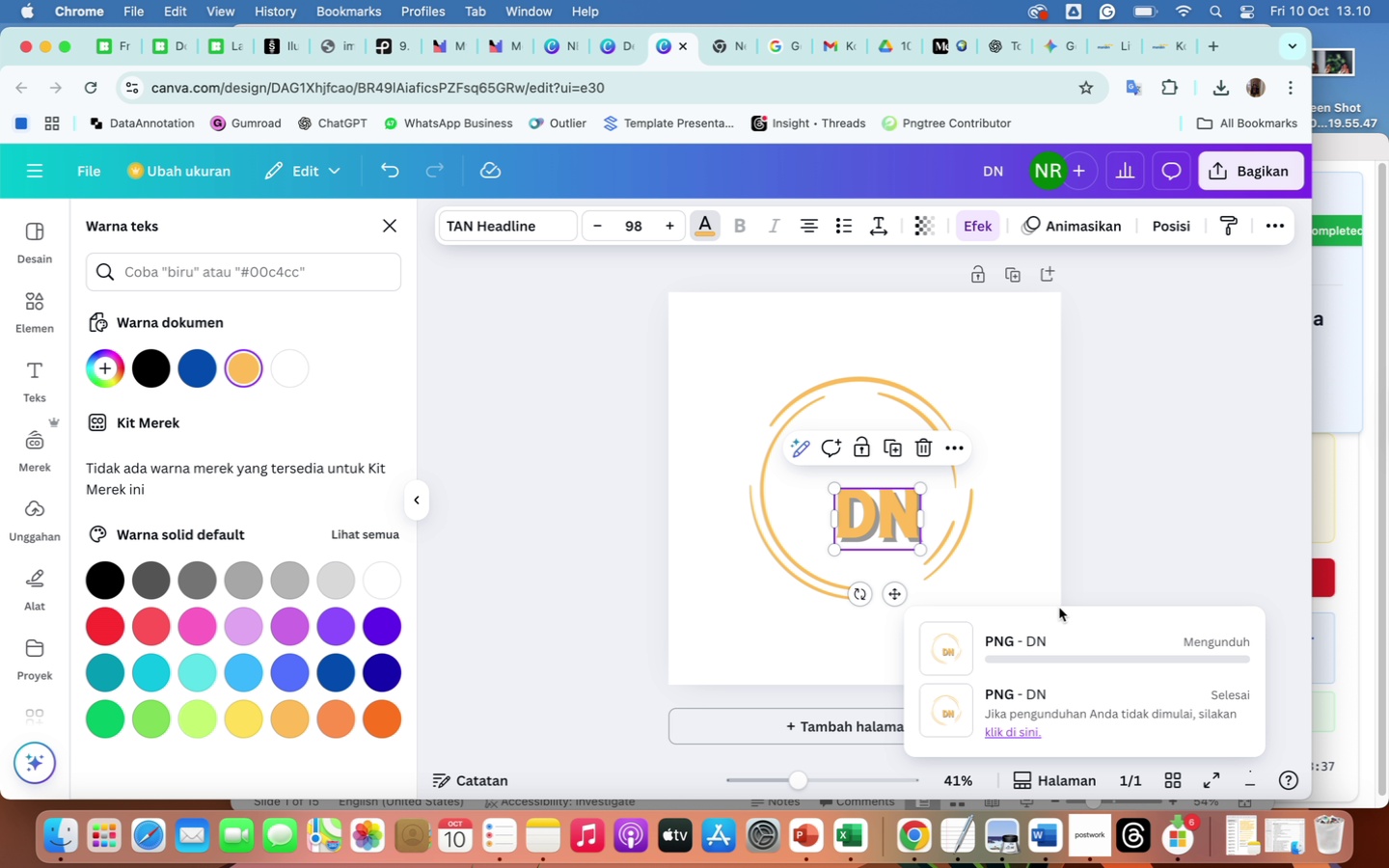 
left_click([799, 829])
 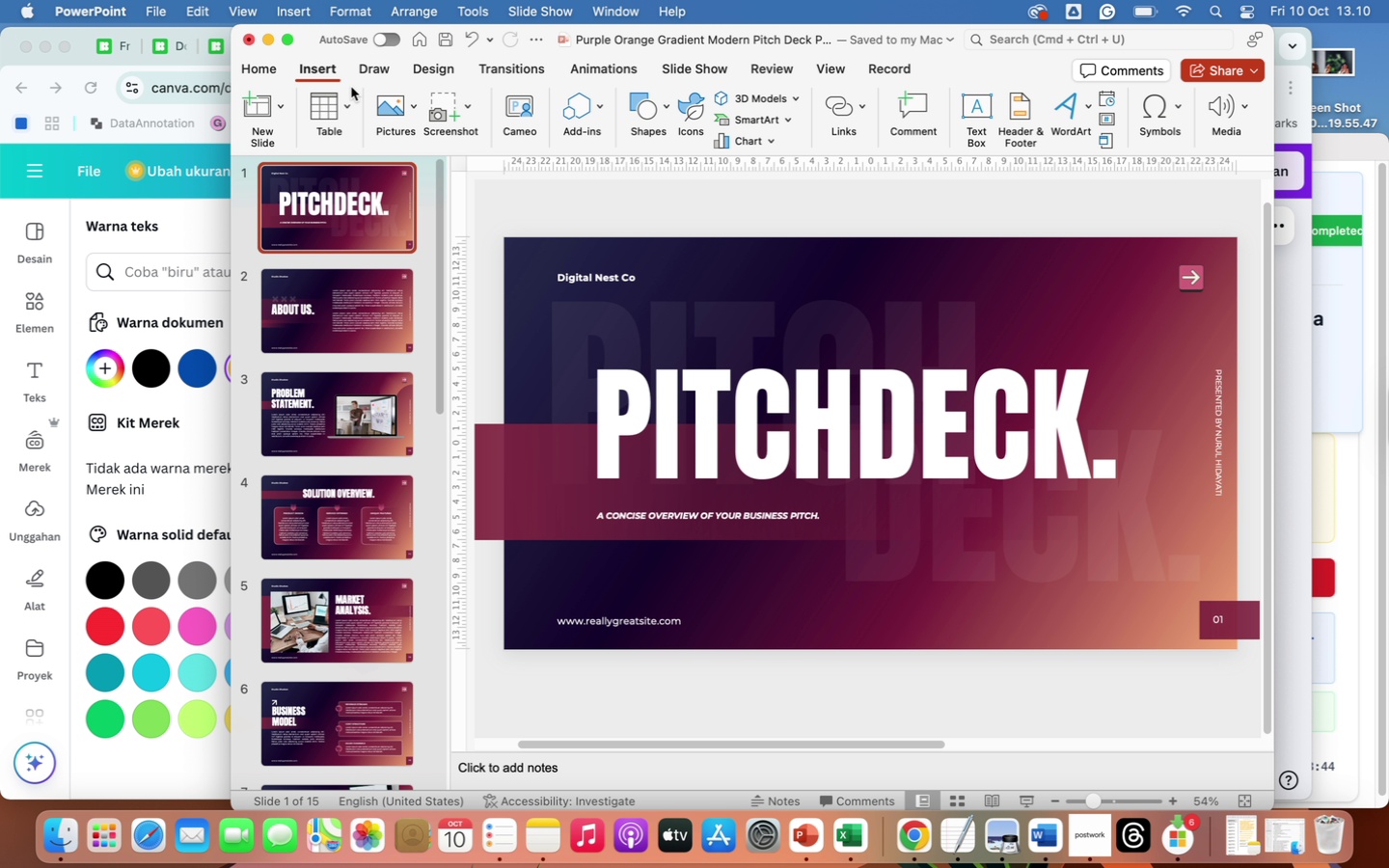 
left_click([385, 119])
 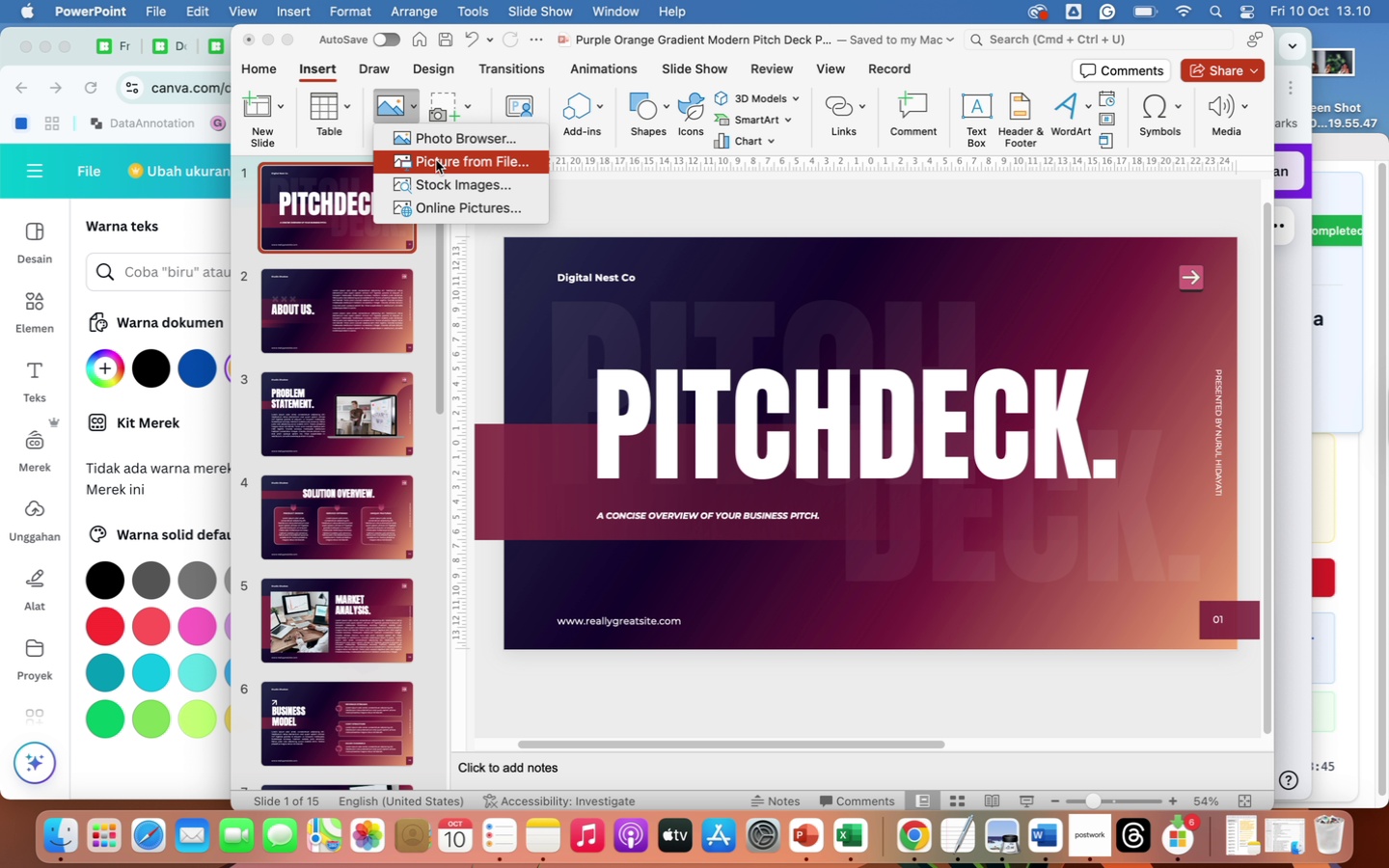 
left_click([436, 163])
 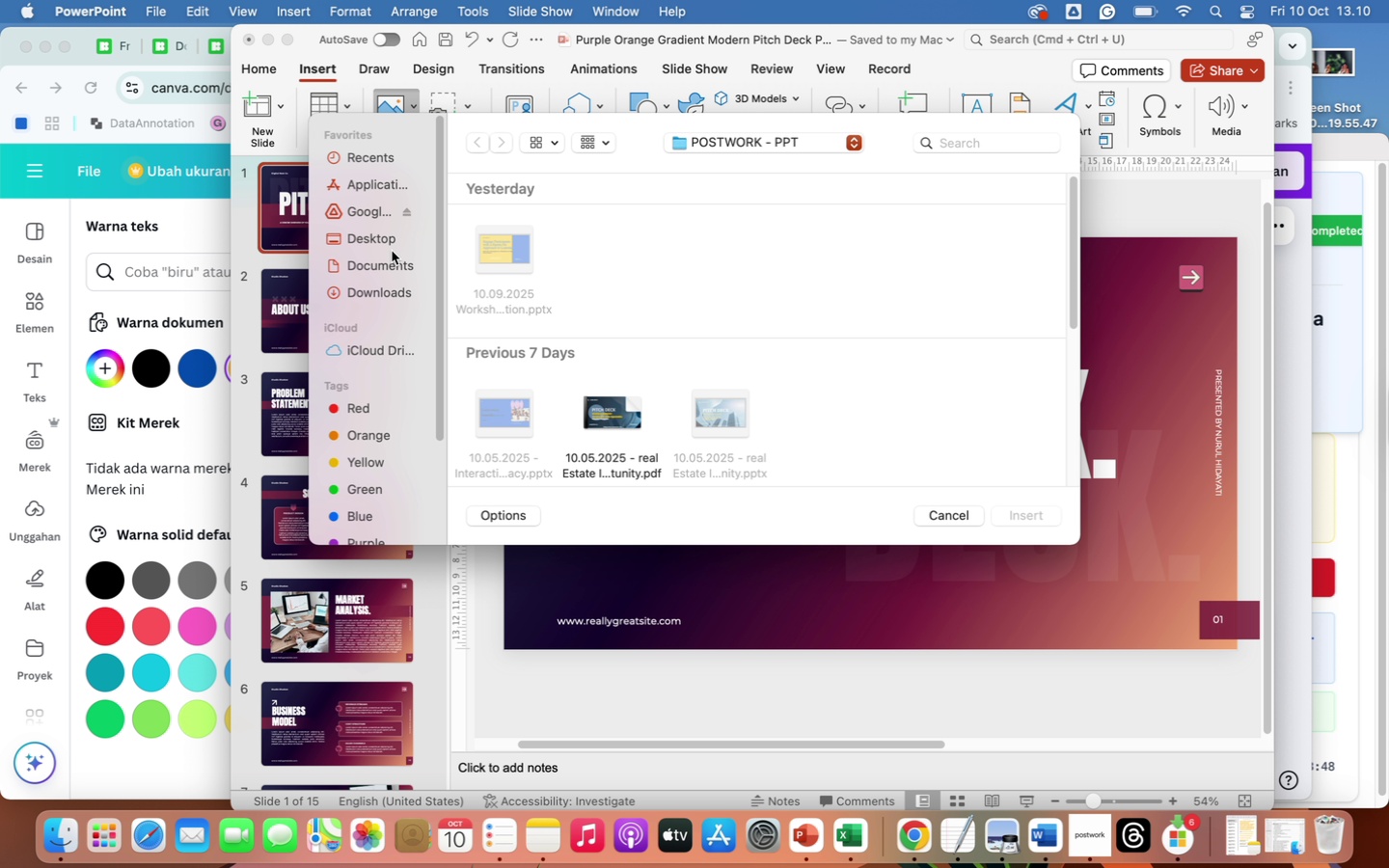 
left_click([385, 293])
 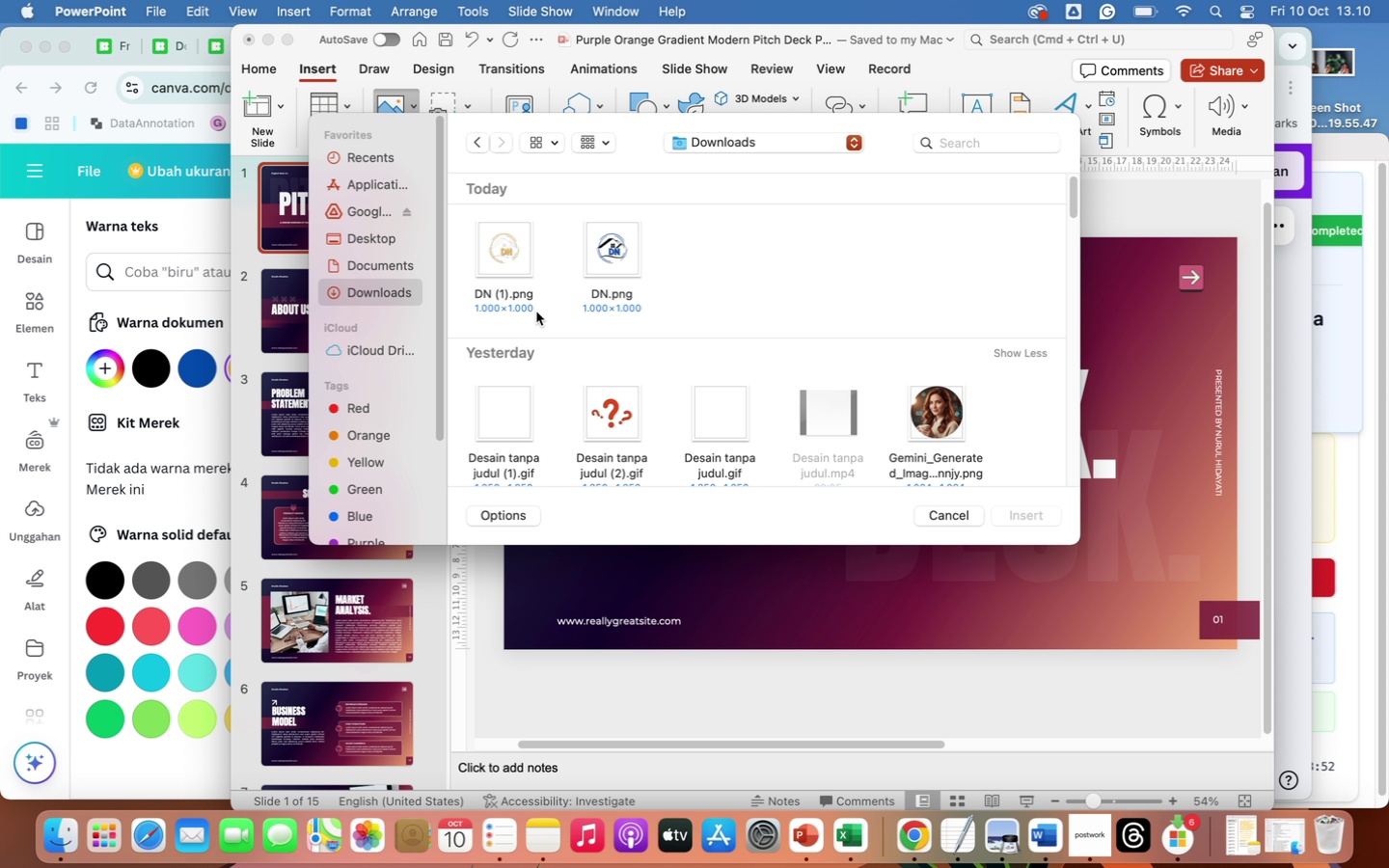 
left_click([513, 255])
 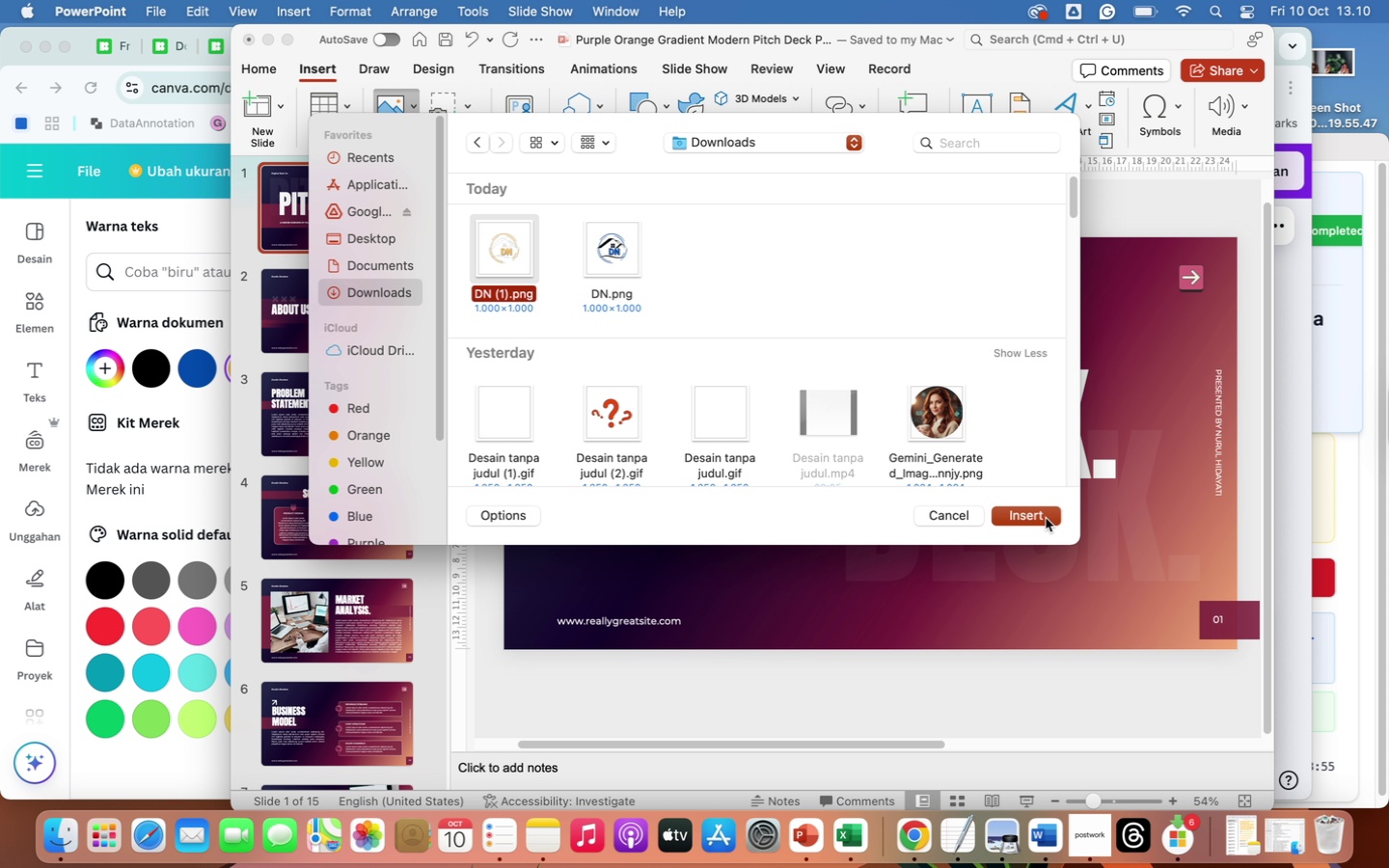 
left_click([1040, 515])
 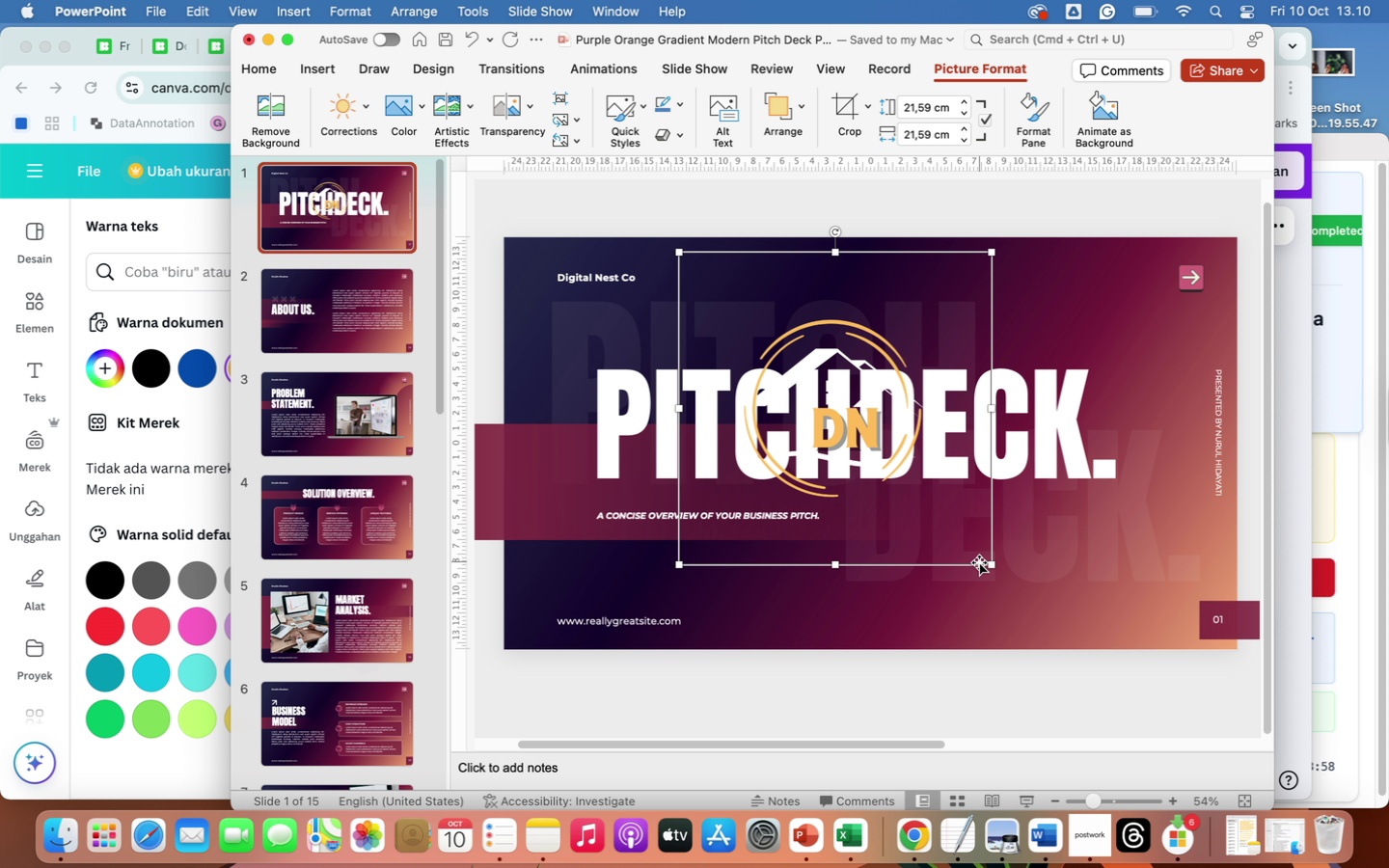 
left_click_drag(start_coordinate=[990, 563], to_coordinate=[736, 319])
 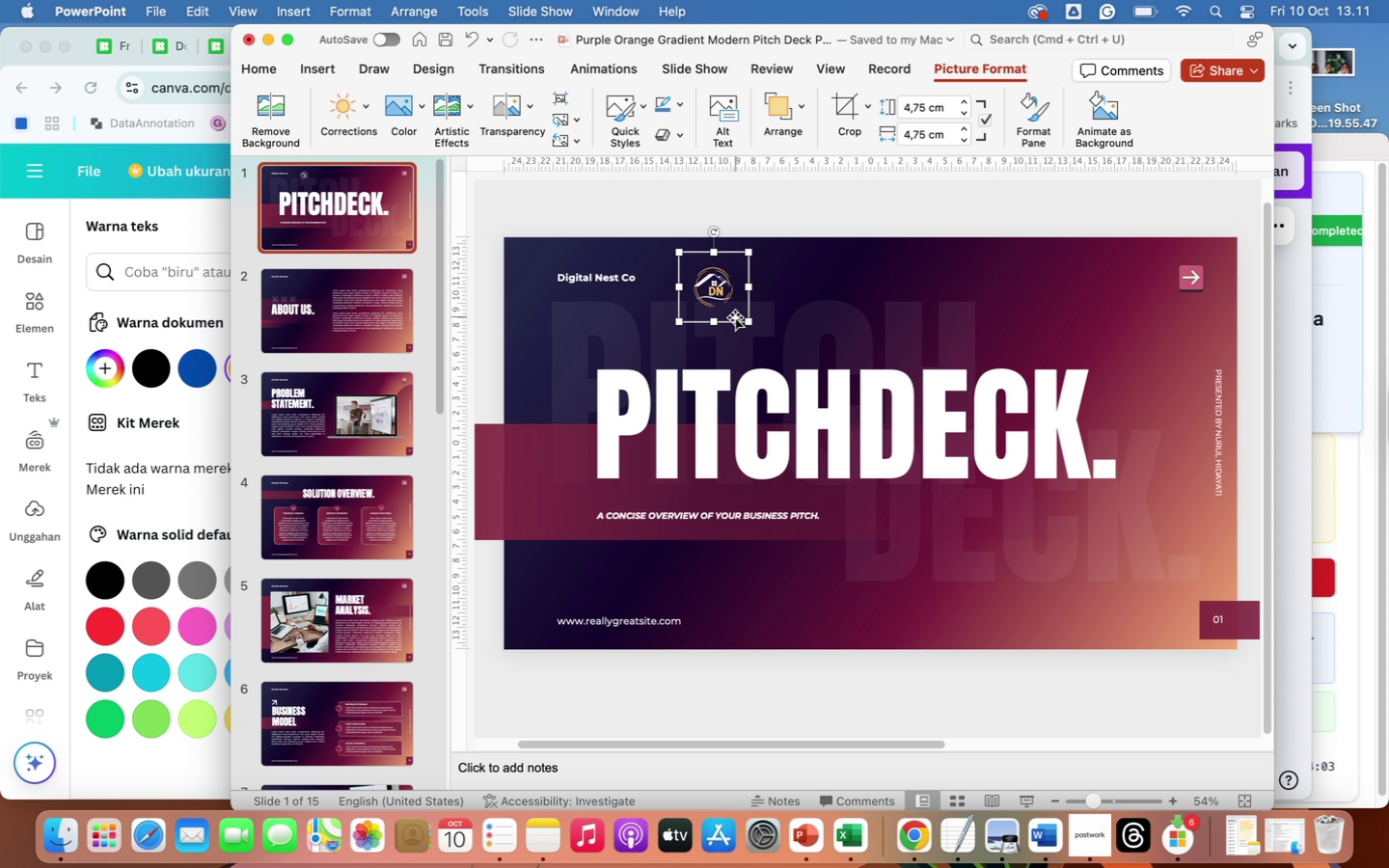 
left_click_drag(start_coordinate=[735, 317], to_coordinate=[564, 304])
 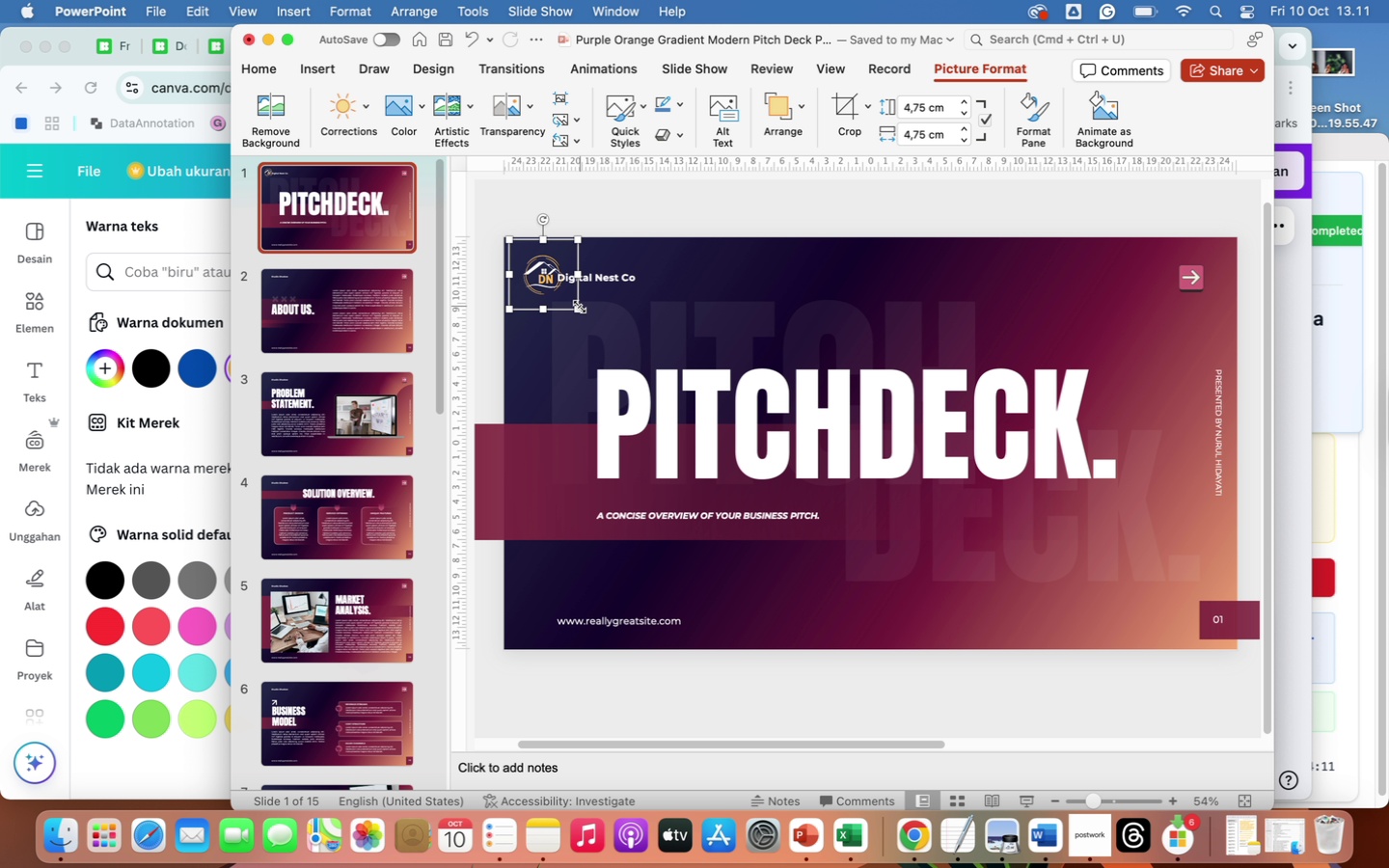 
left_click_drag(start_coordinate=[580, 307], to_coordinate=[563, 294])
 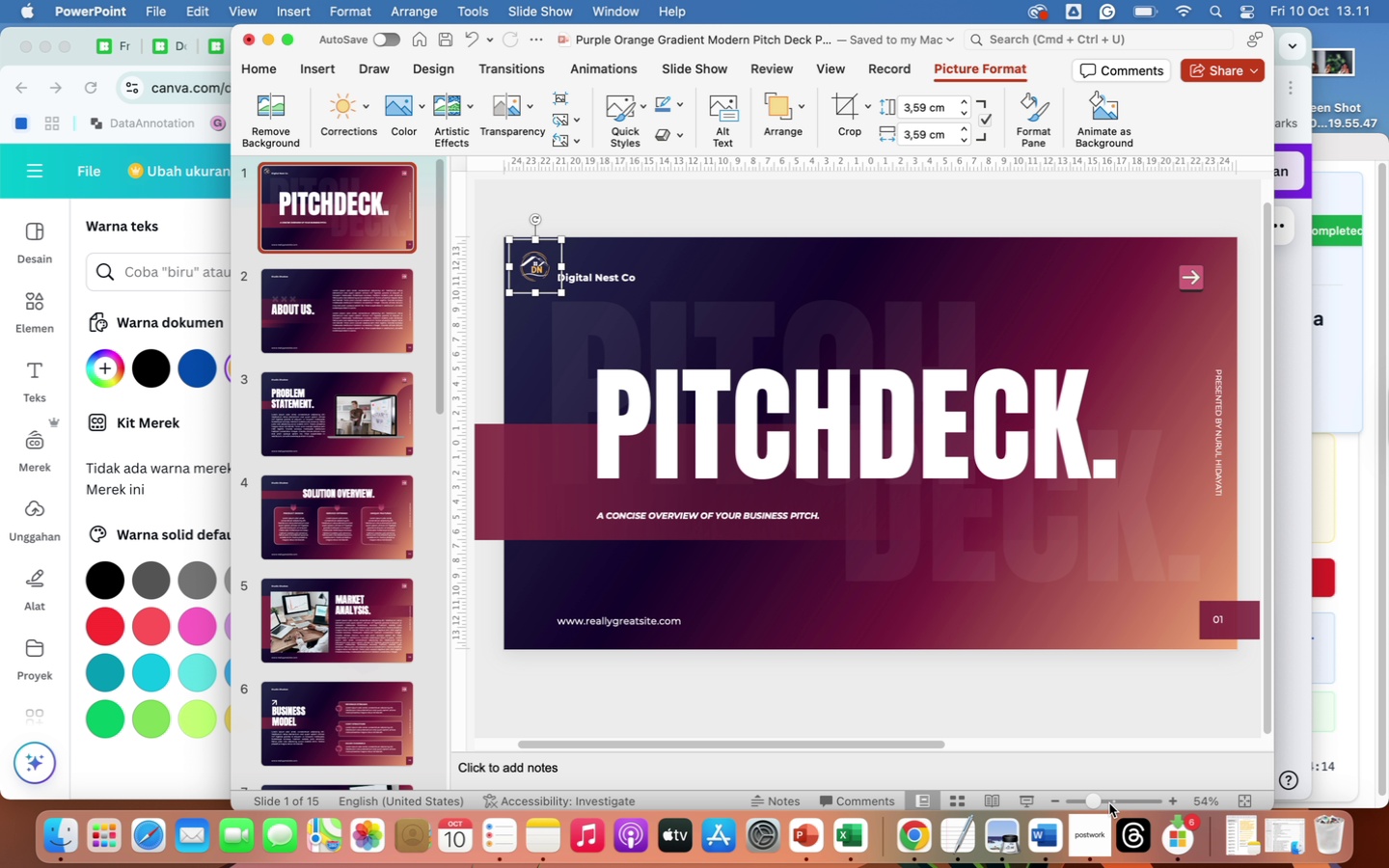 
left_click([1108, 802])
 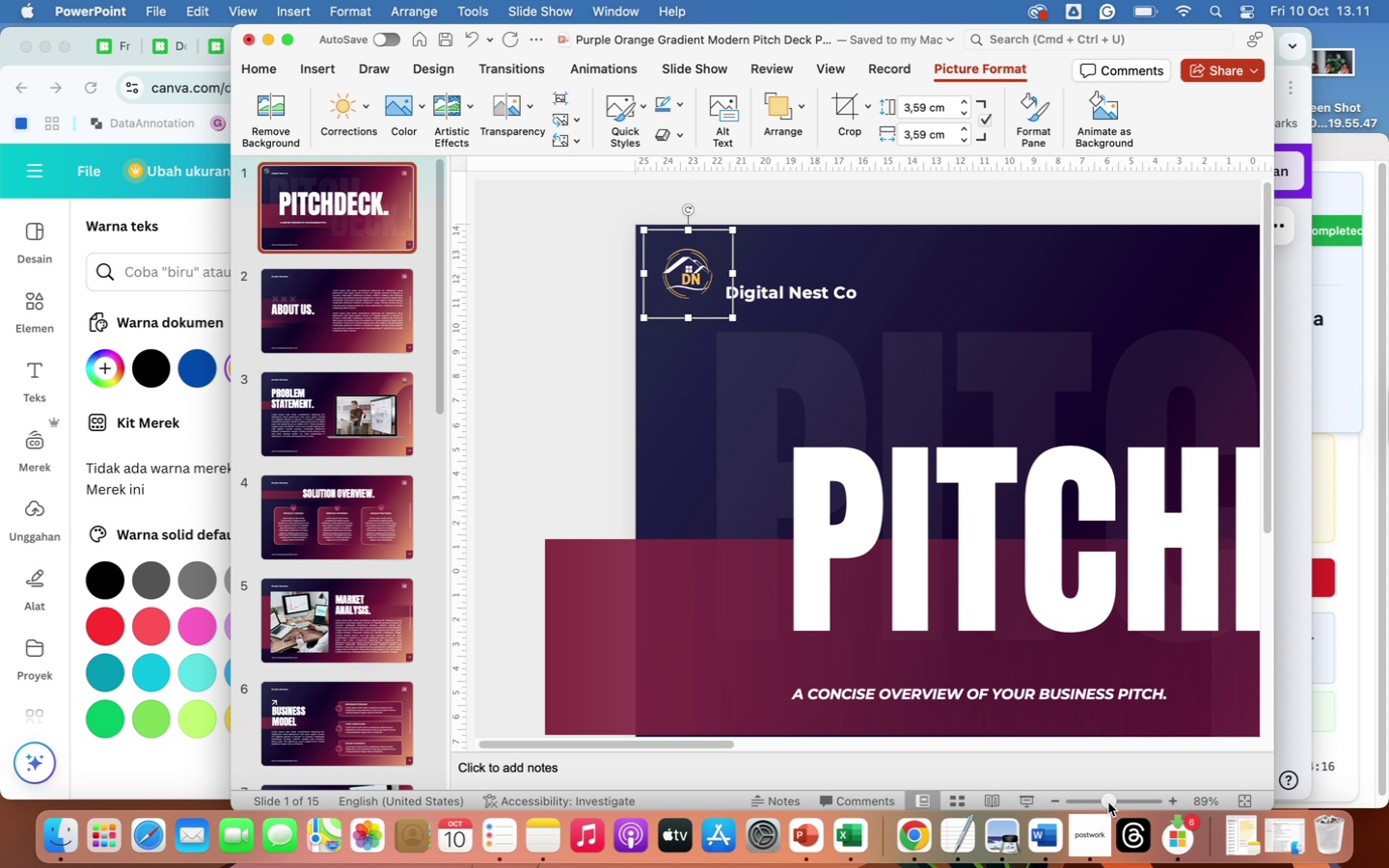 
left_click([1108, 802])
 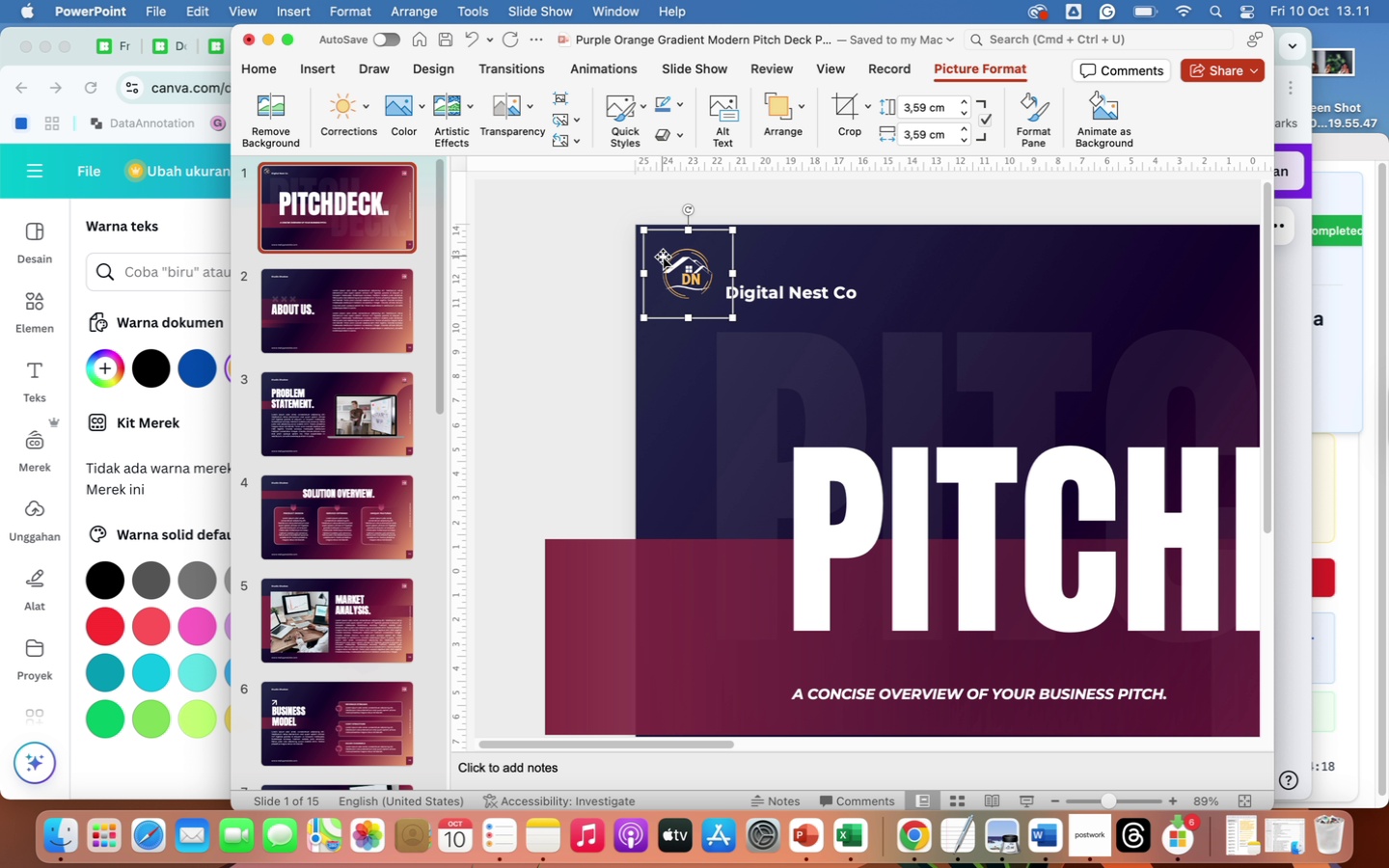 
left_click_drag(start_coordinate=[681, 285], to_coordinate=[693, 295])
 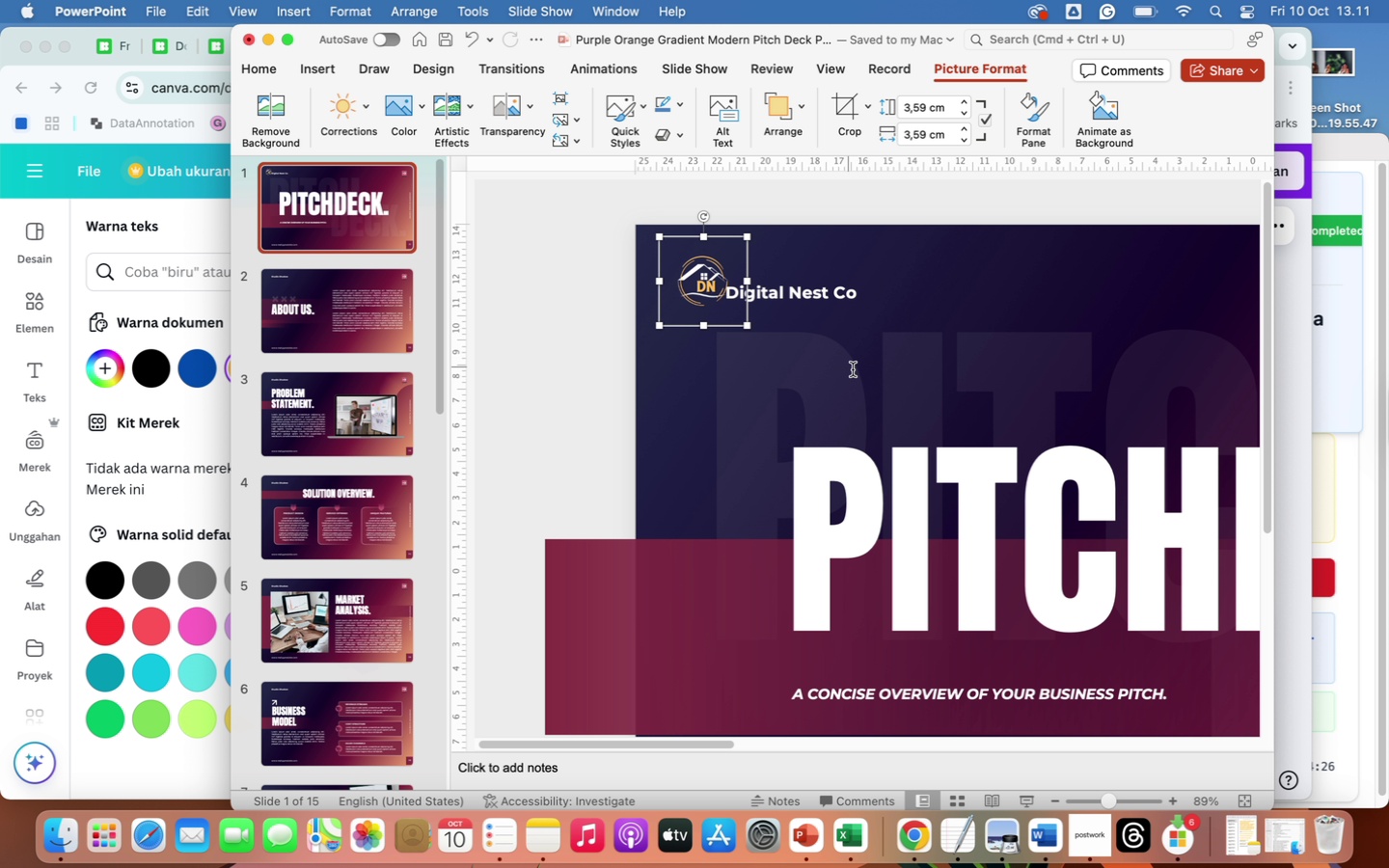 
left_click([855, 373])
 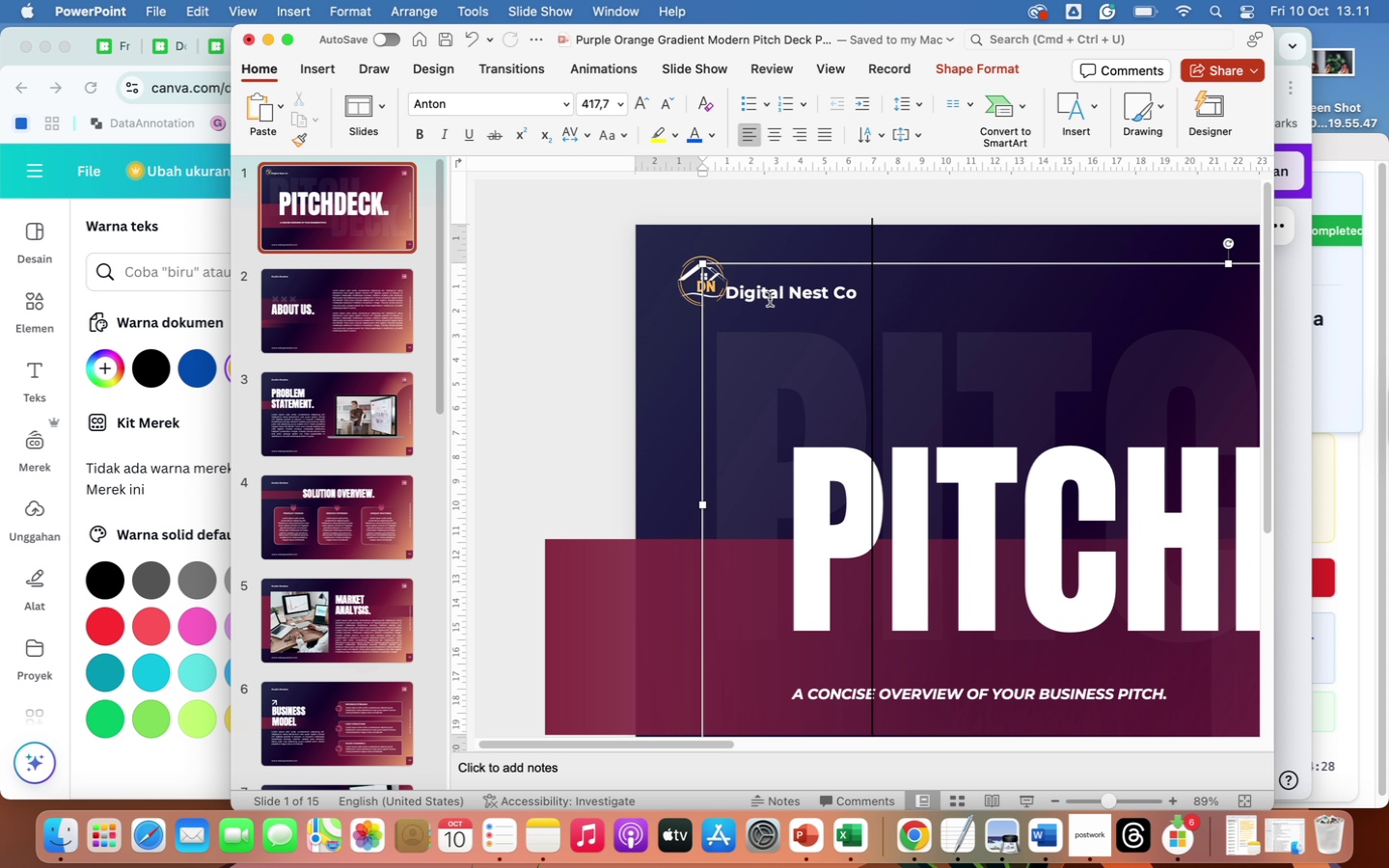 
left_click([768, 299])
 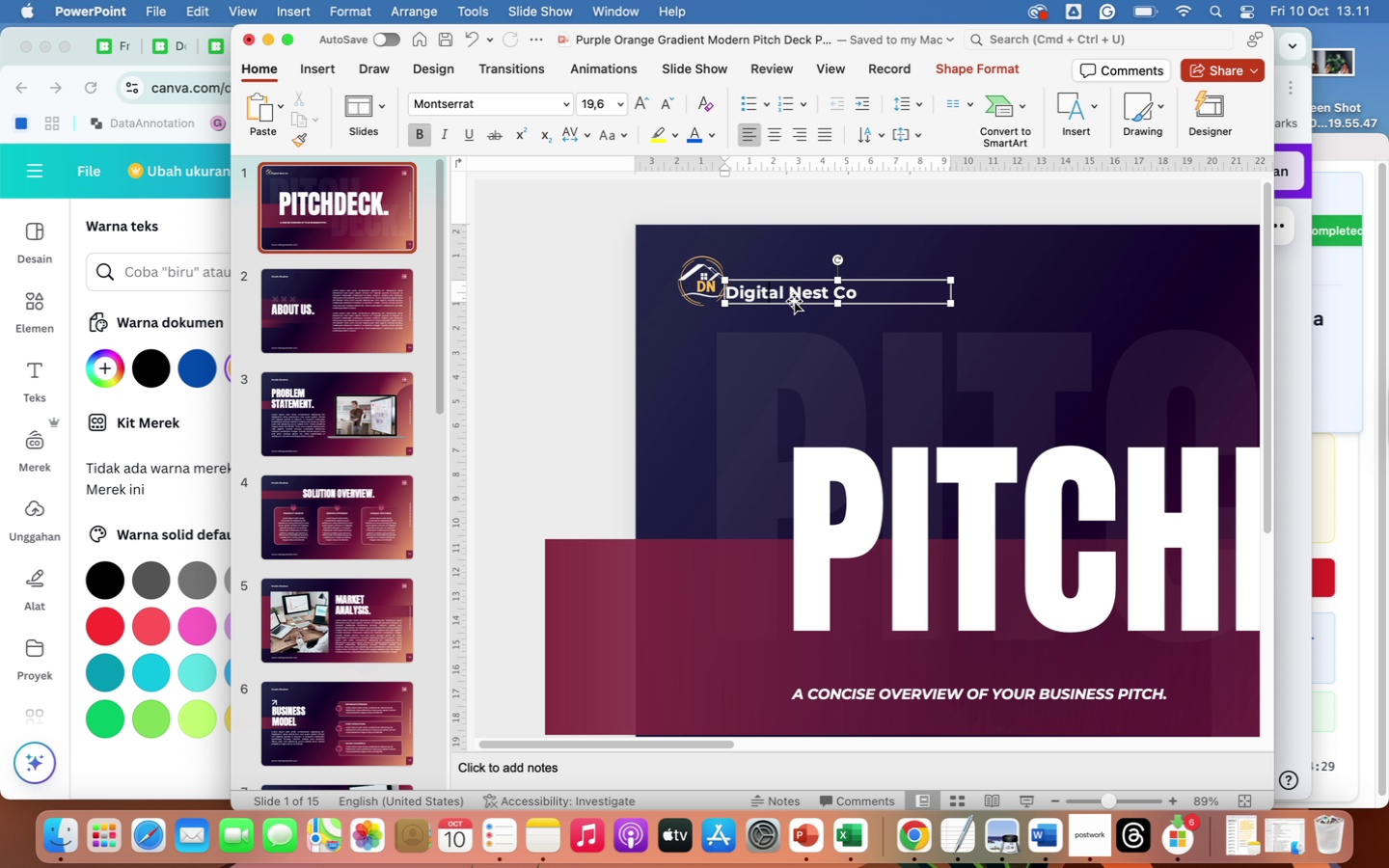 
left_click_drag(start_coordinate=[794, 301], to_coordinate=[803, 290])
 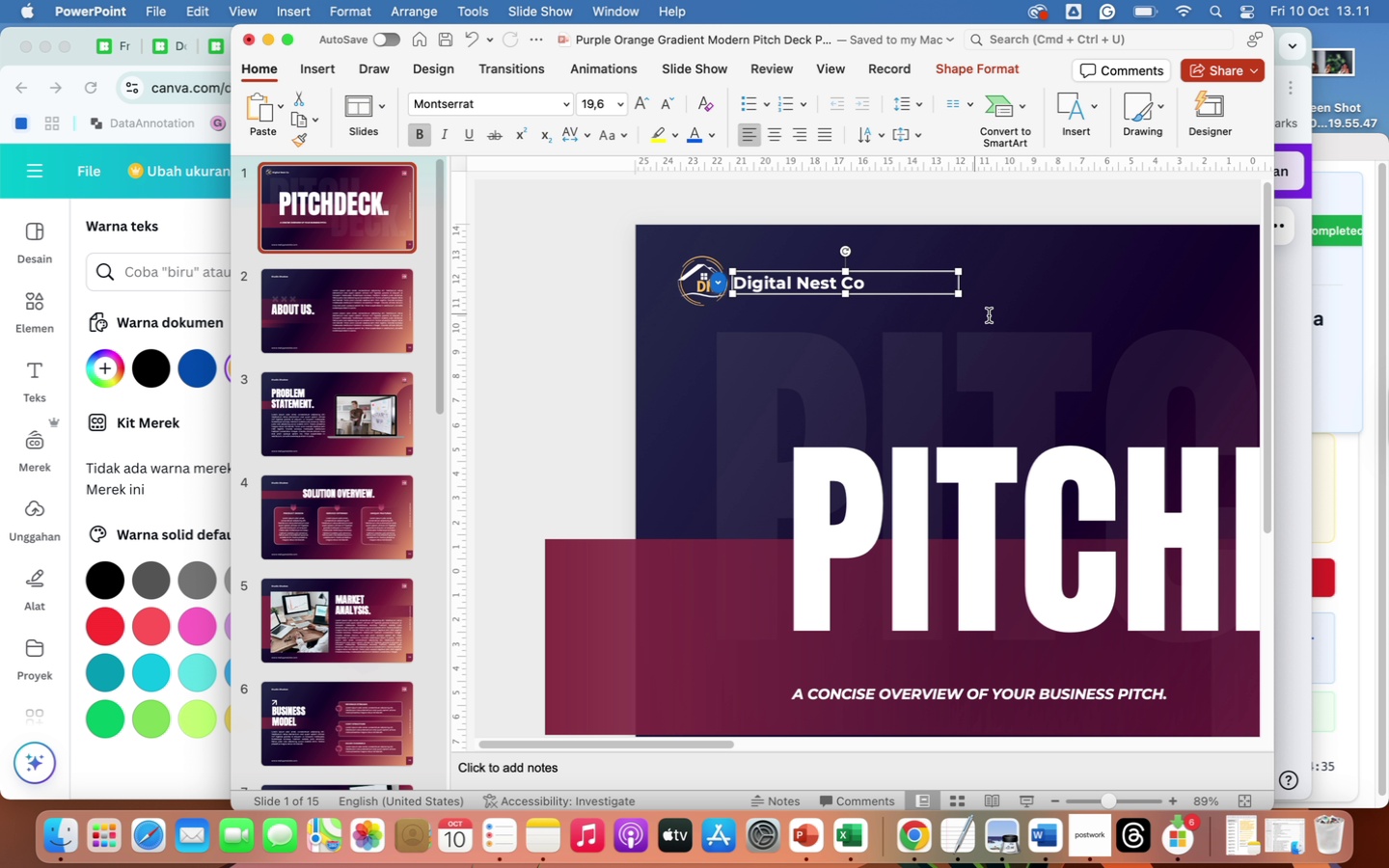 
left_click([1019, 330])
 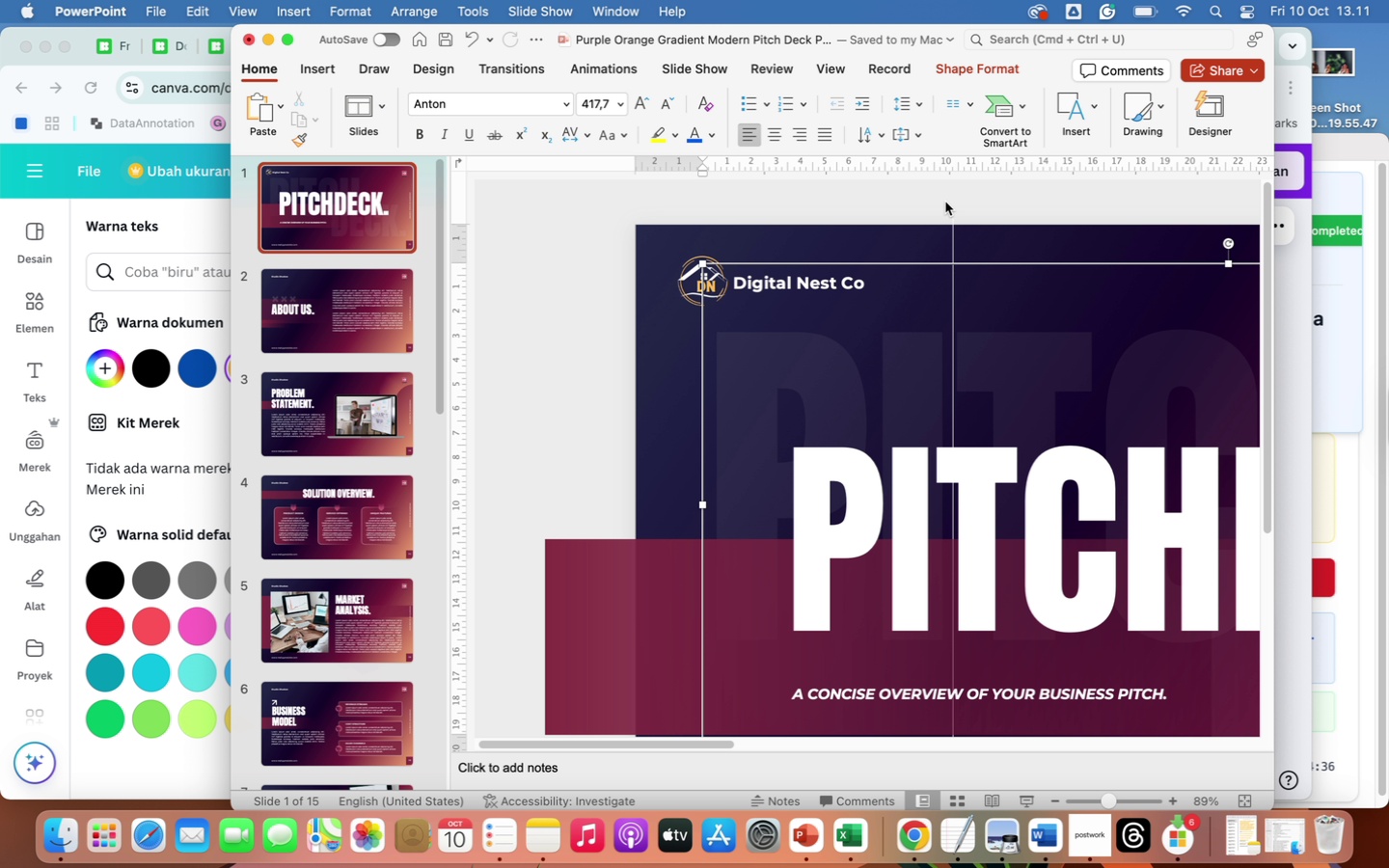 
left_click([942, 203])
 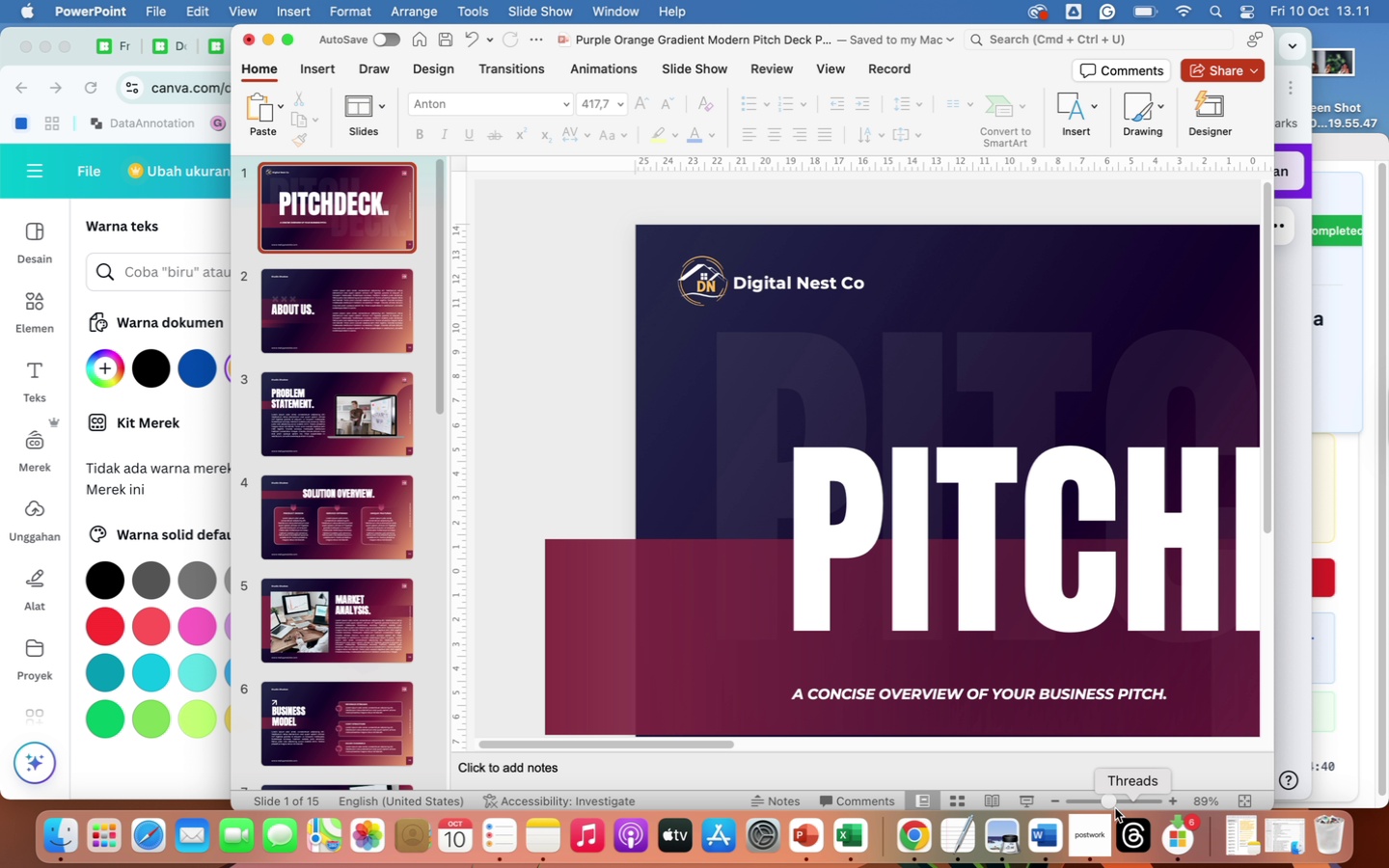 
left_click([1095, 803])
 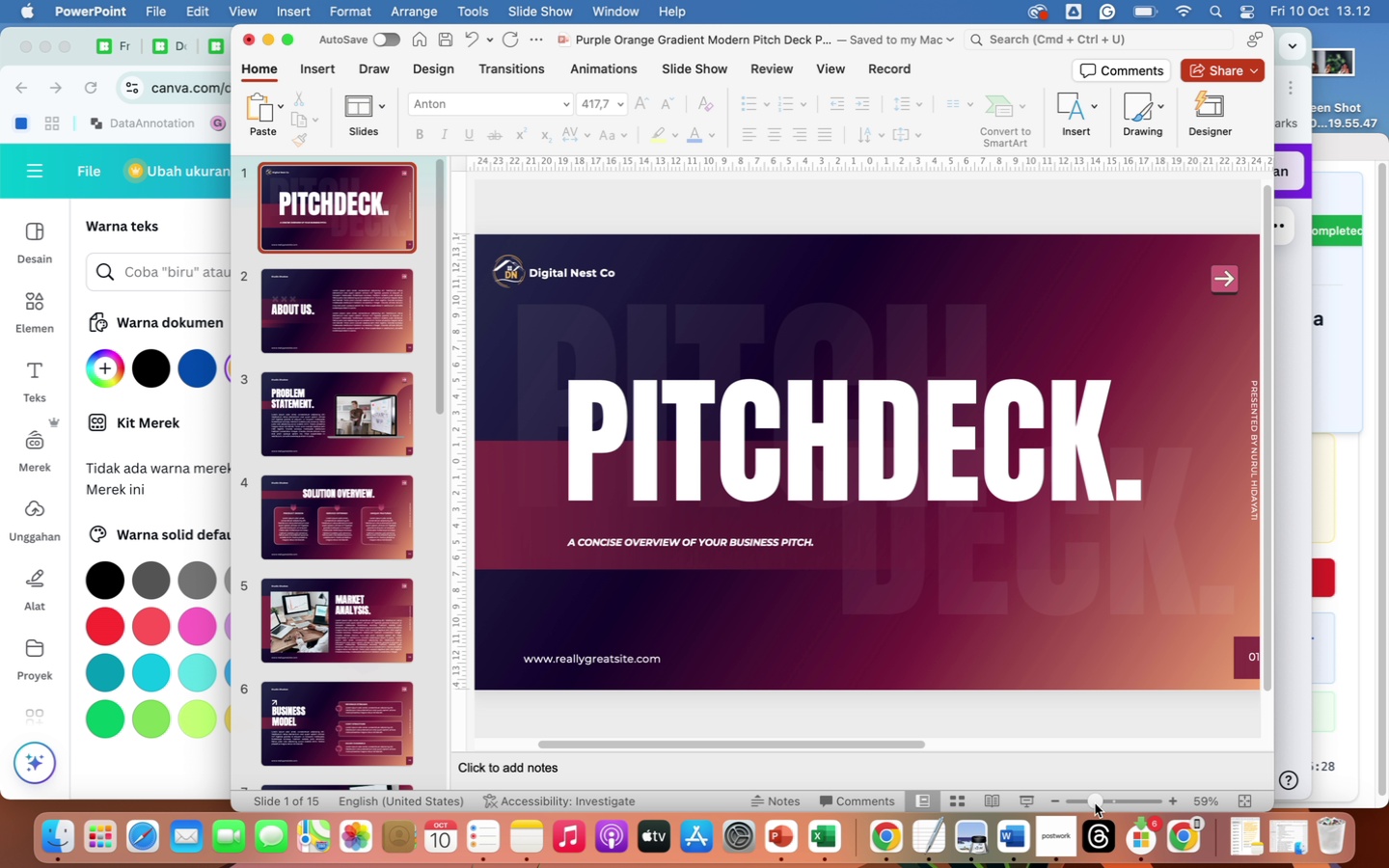 
wait(51.28)
 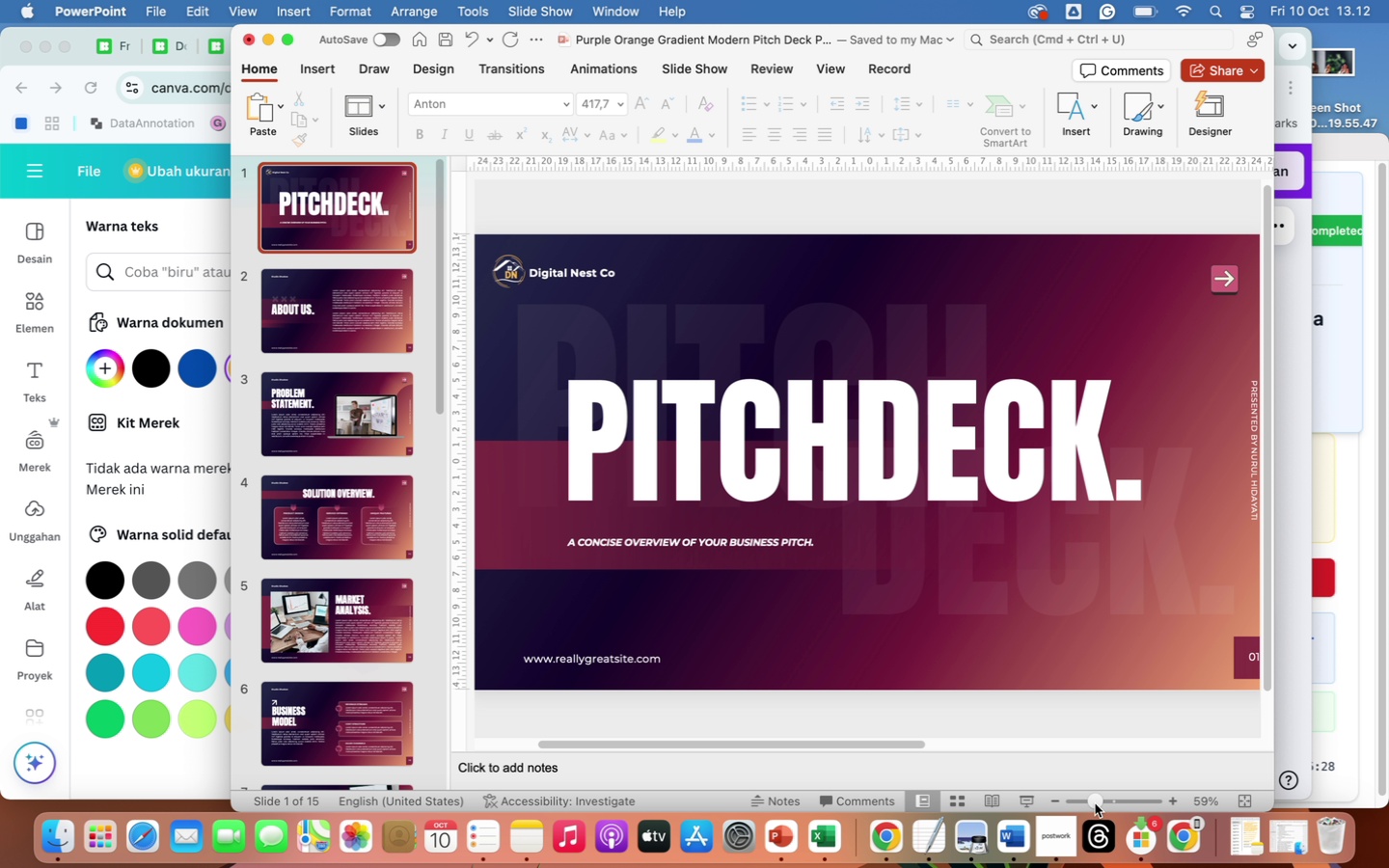 
left_click_drag(start_coordinate=[578, 423], to_coordinate=[1080, 482])
 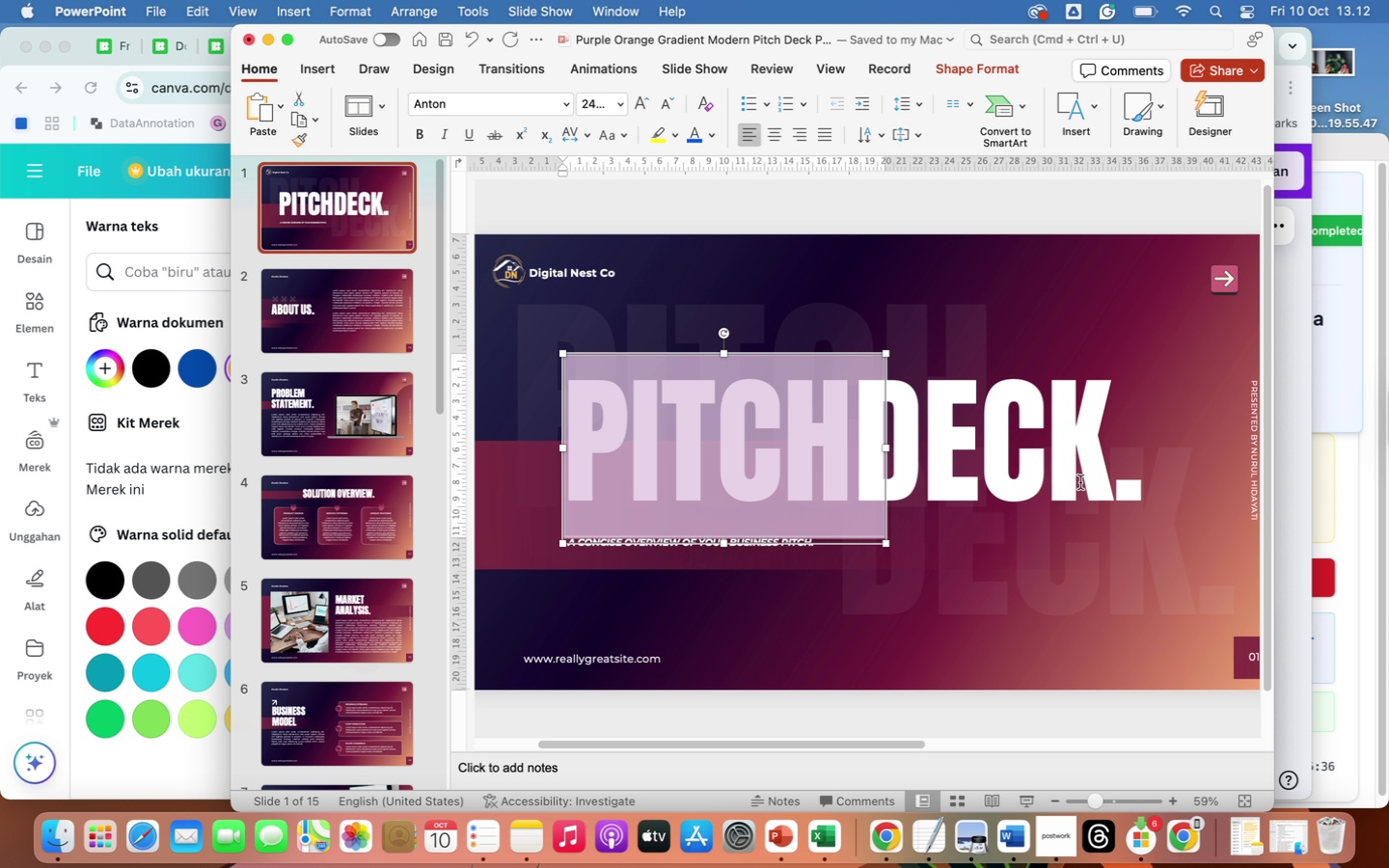 
type(The Operating)
 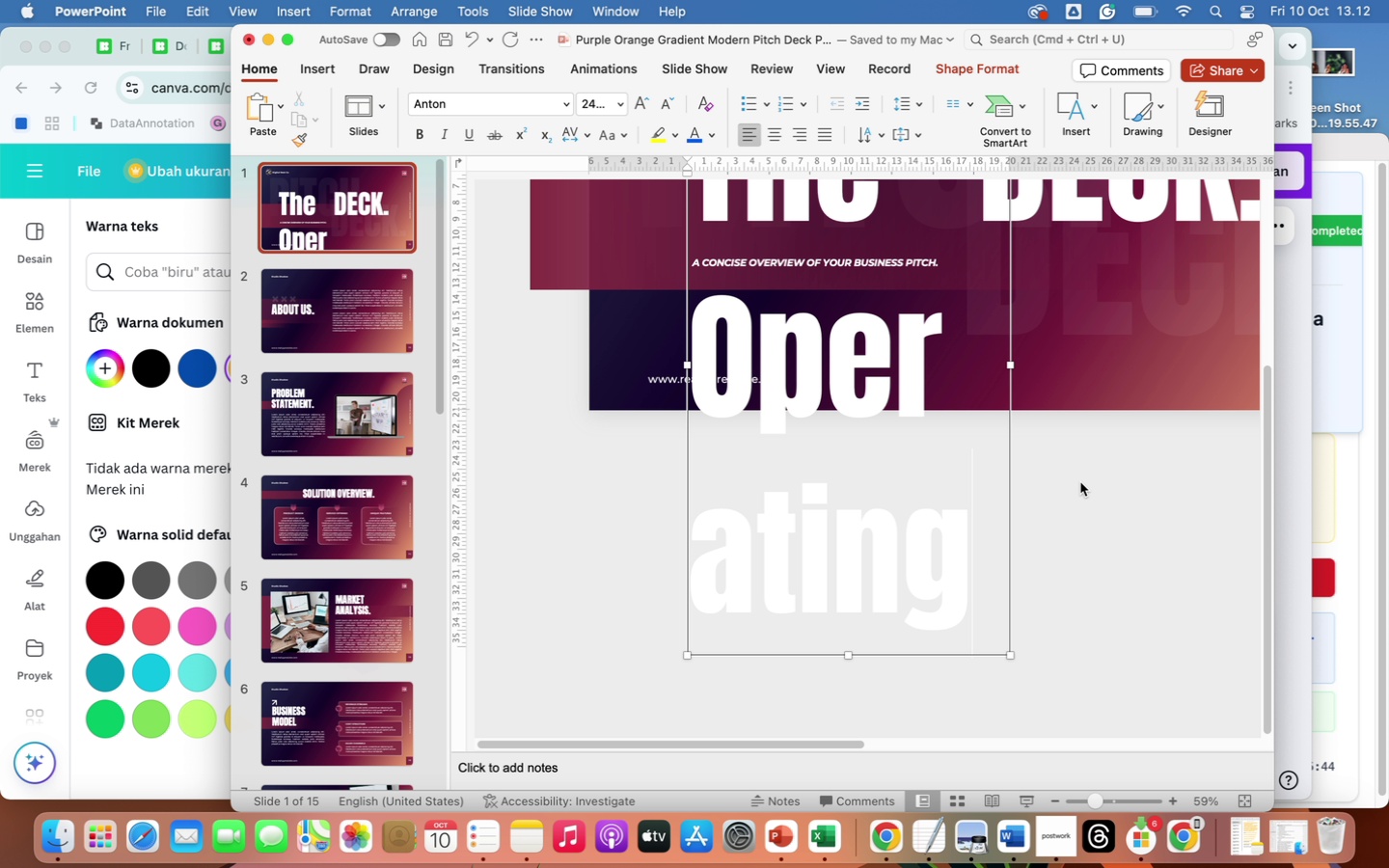 
left_click([1136, 230])
 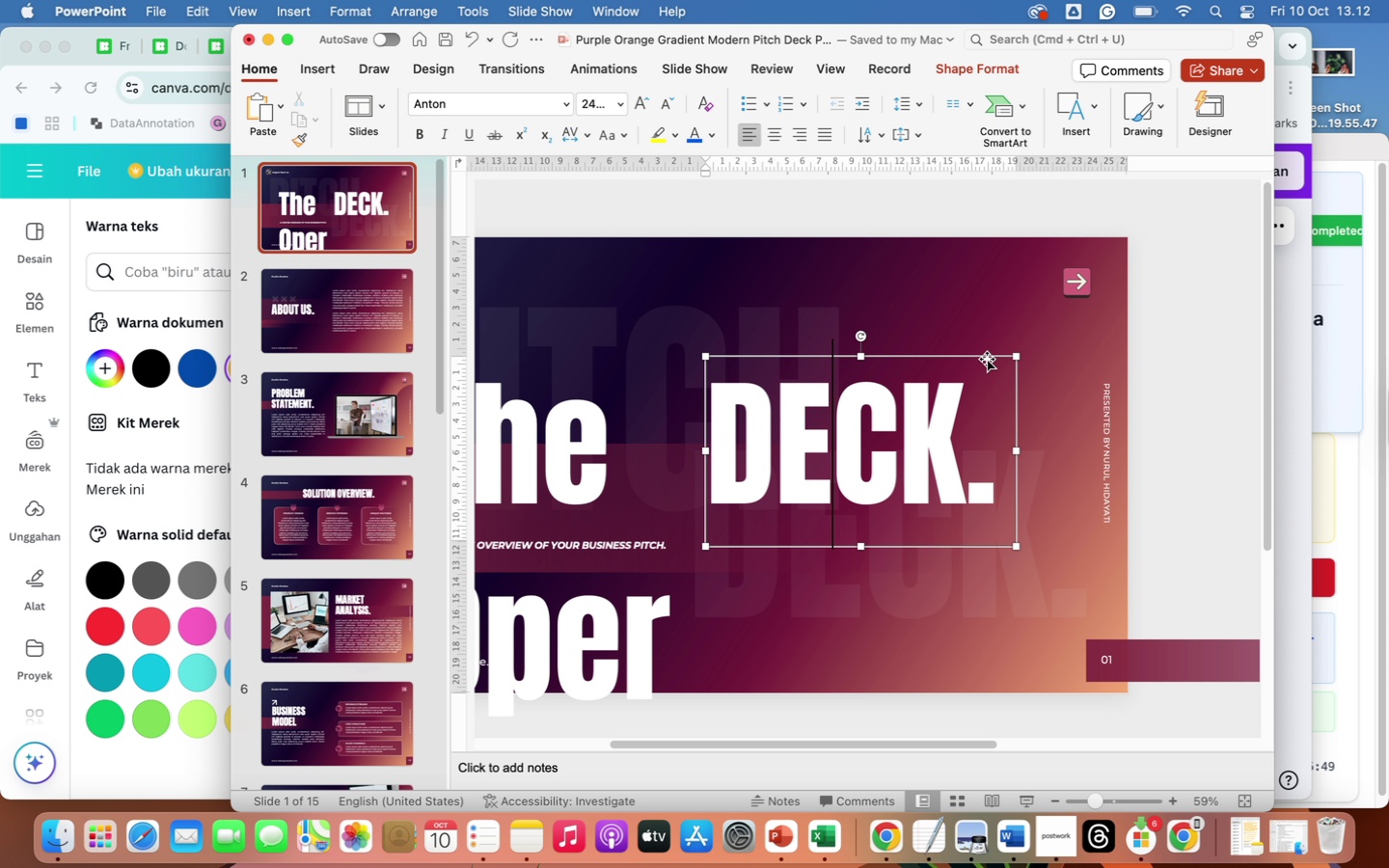 
wait(8.96)
 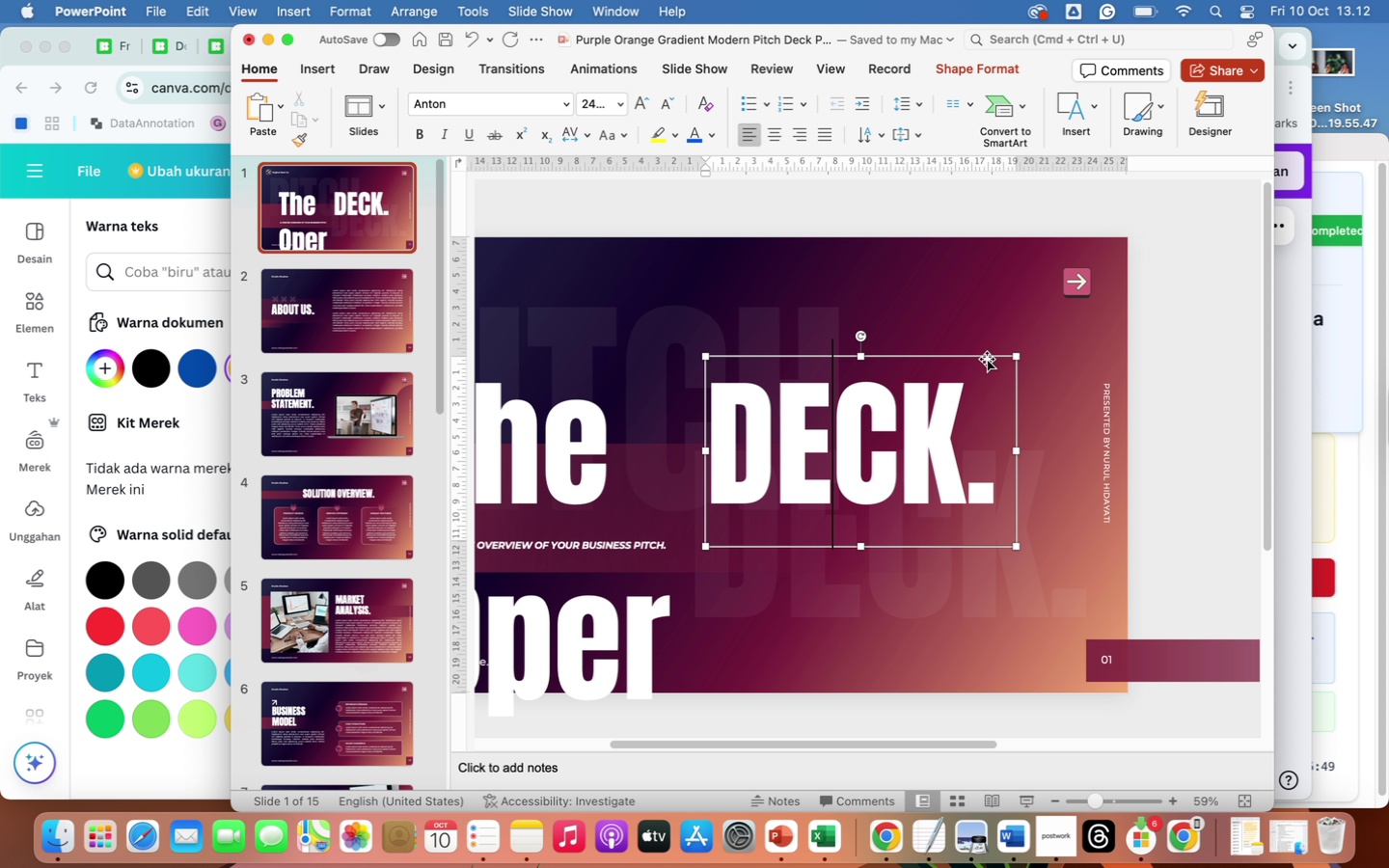 
left_click([550, 472])
 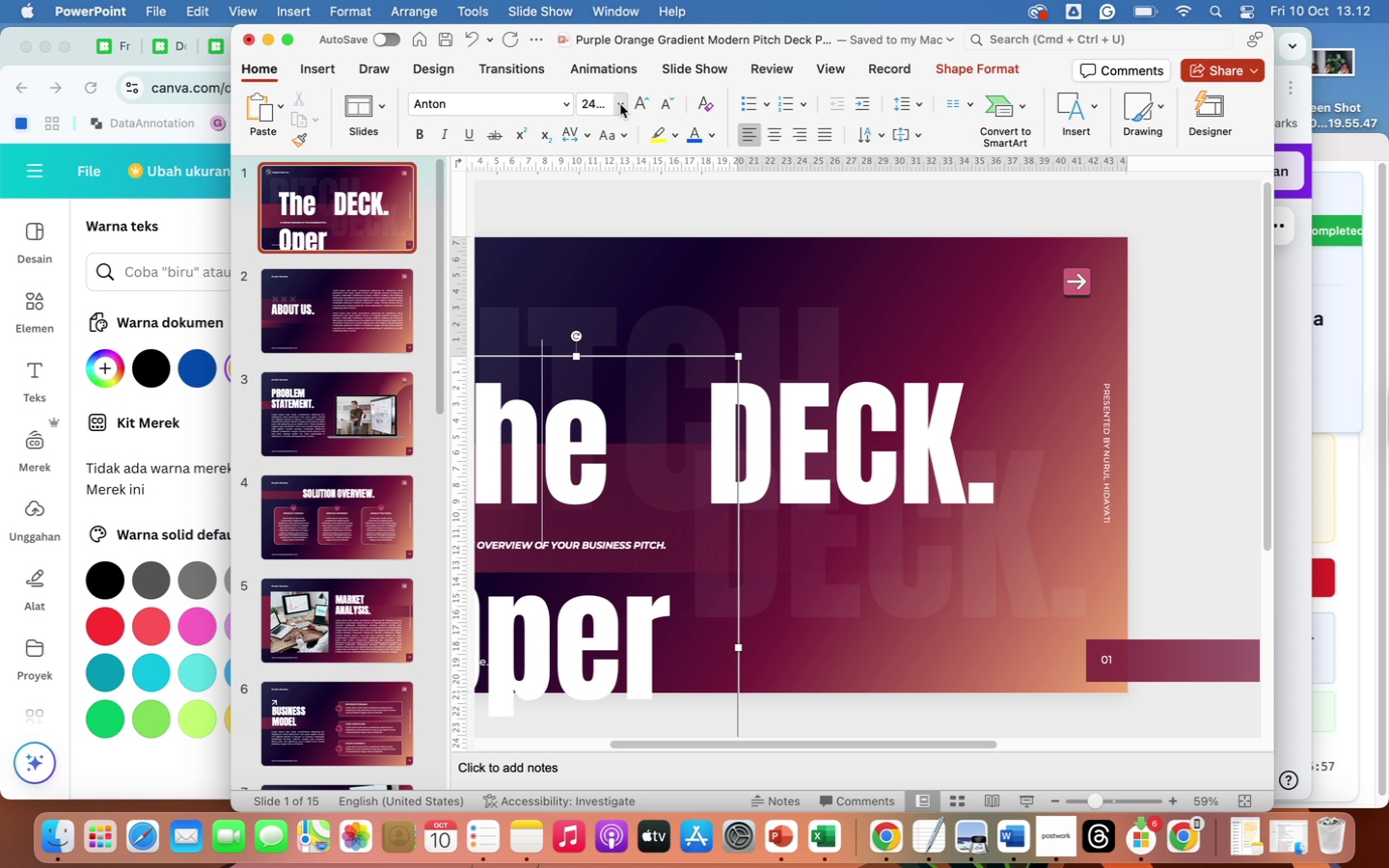 
left_click([598, 107])
 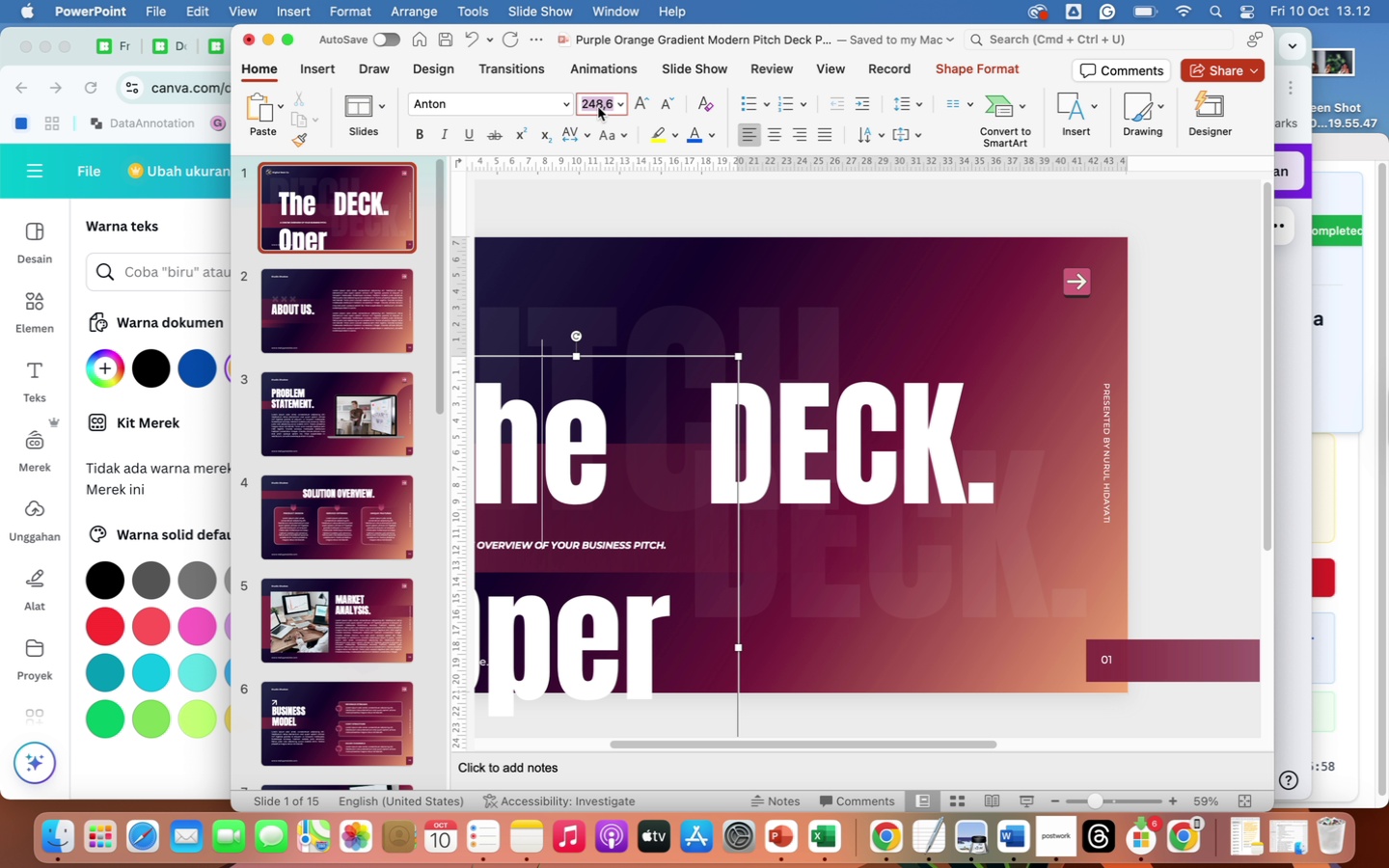 
type(120)
 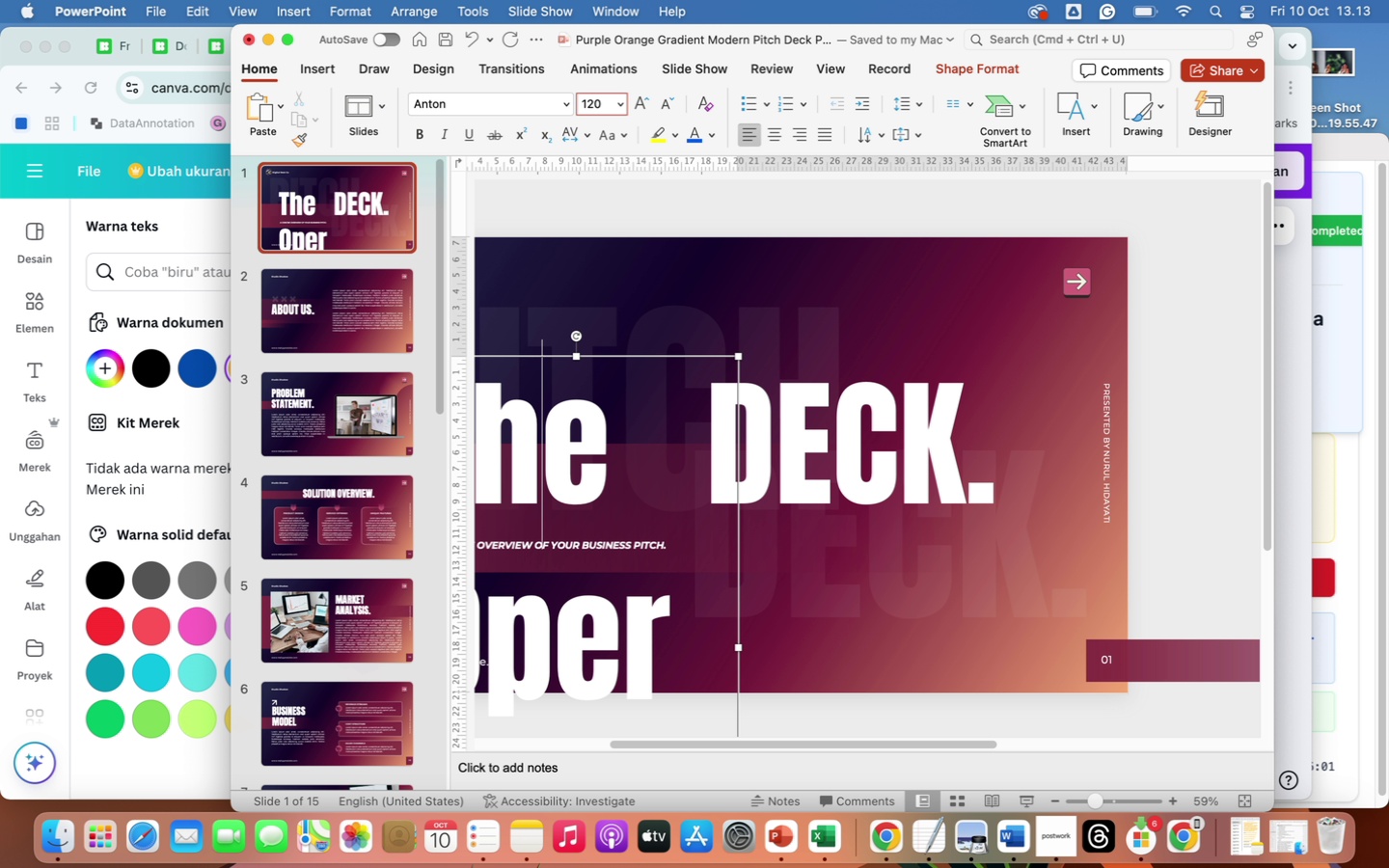 
key(Enter)
 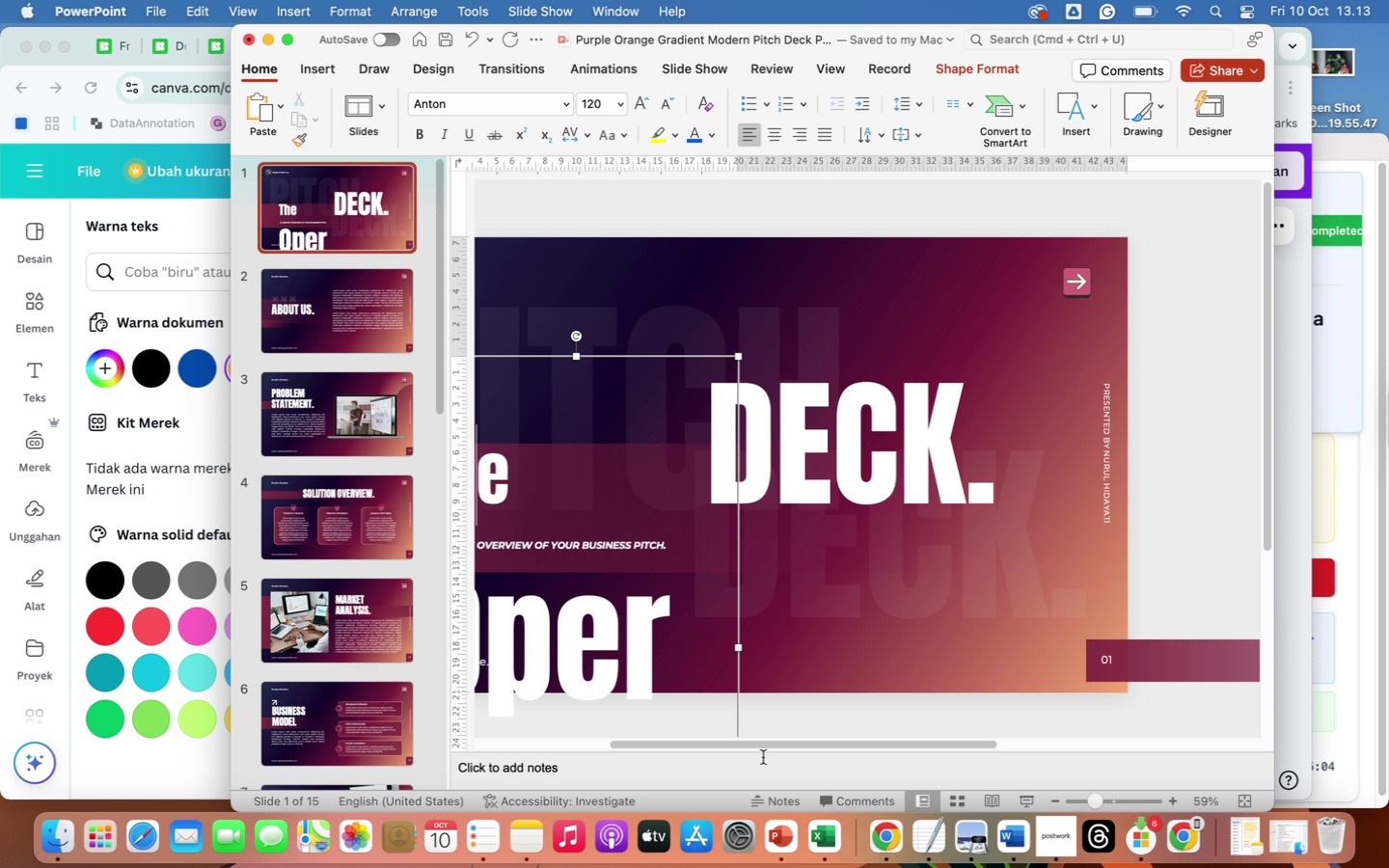 
left_click_drag(start_coordinate=[768, 746], to_coordinate=[650, 709])
 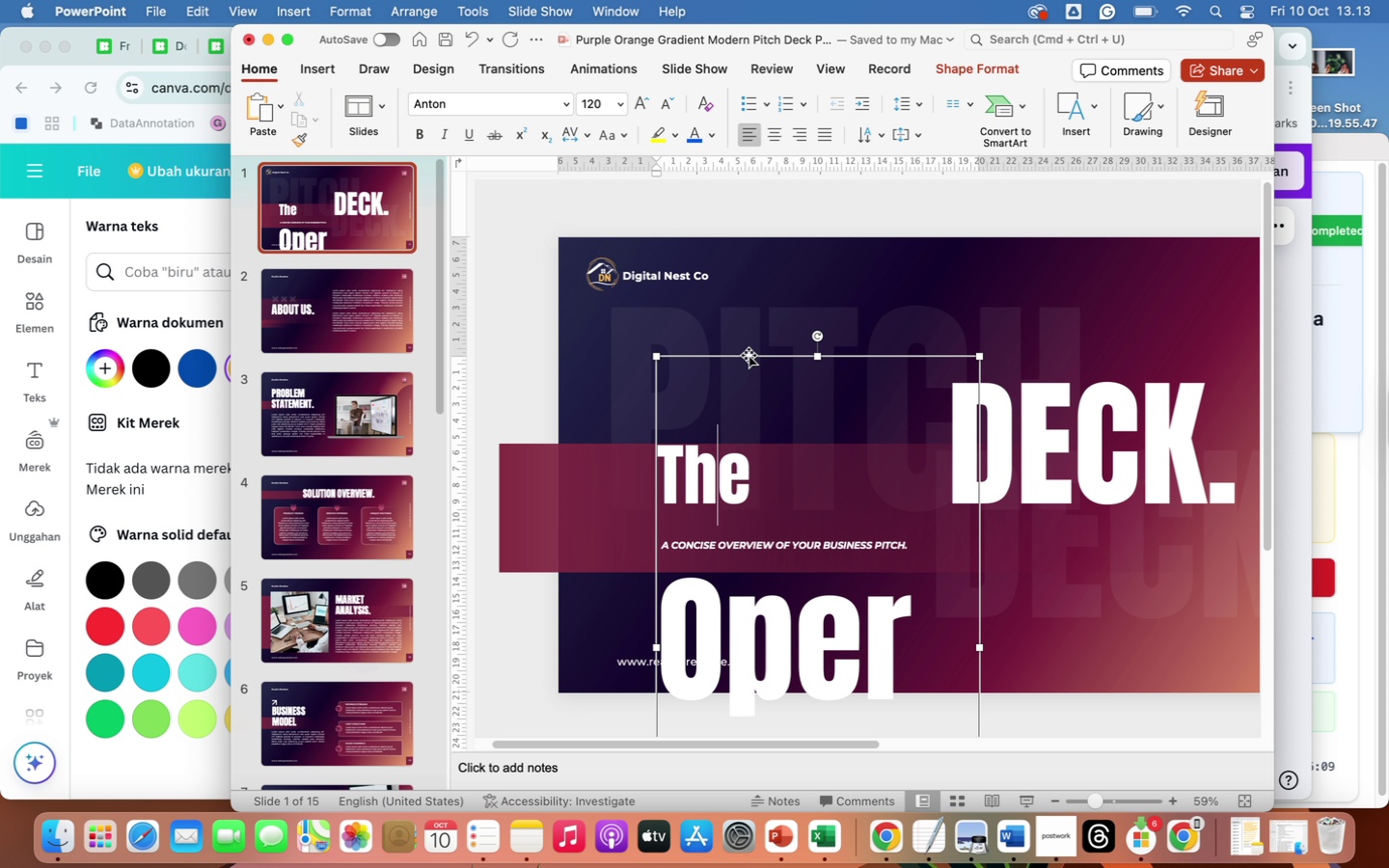 
left_click([749, 355])
 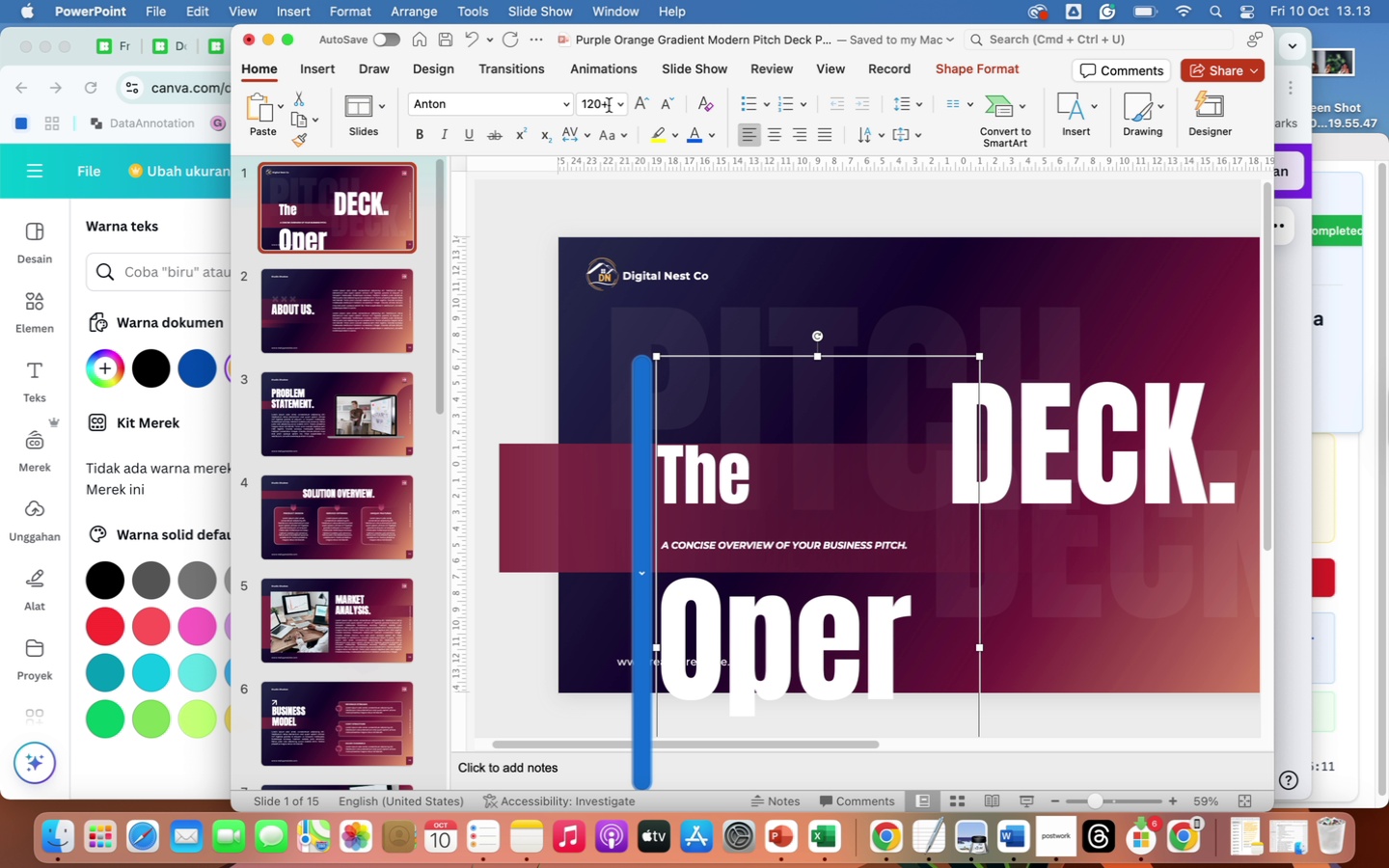 
left_click([598, 106])
 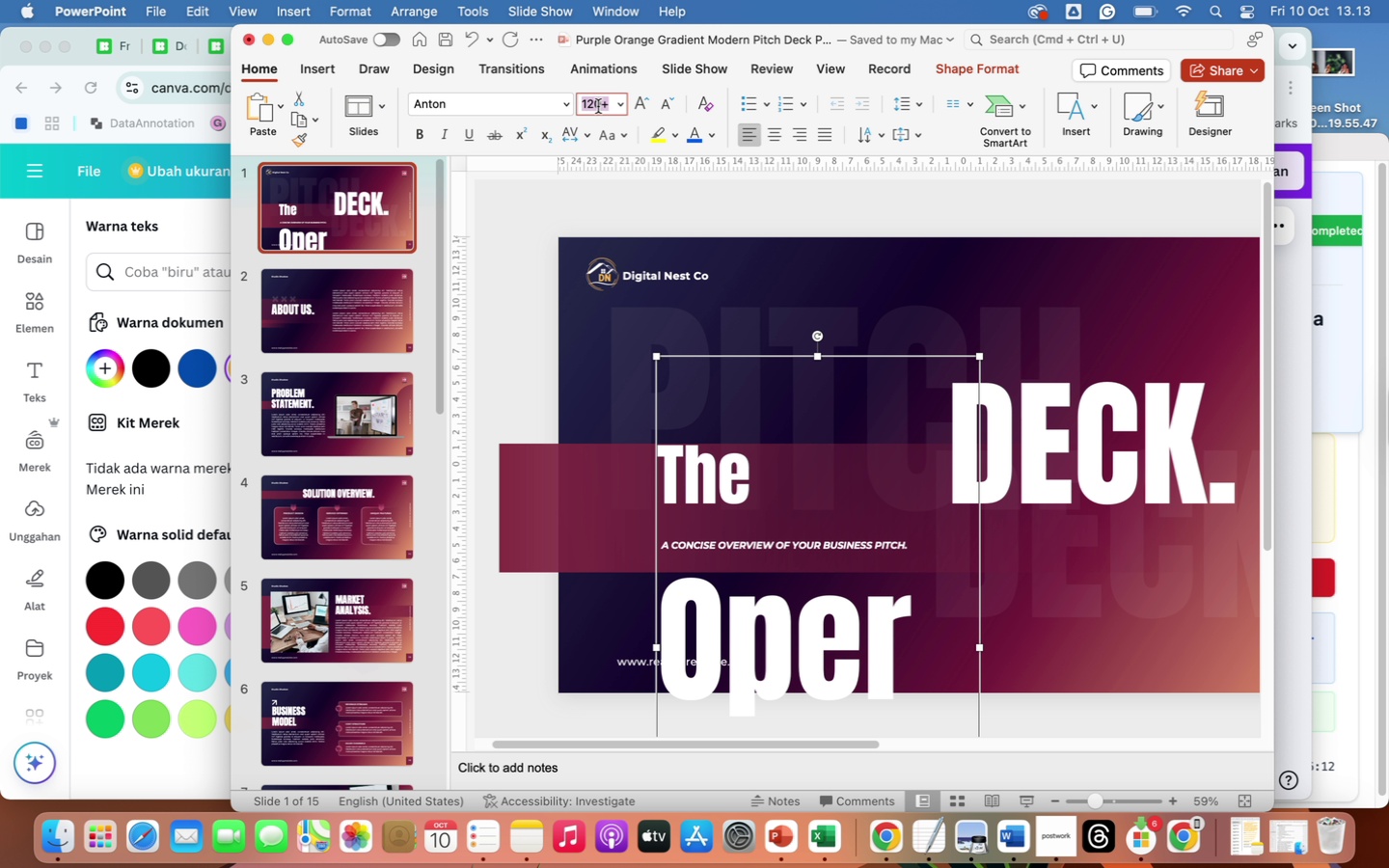 
type(120)
 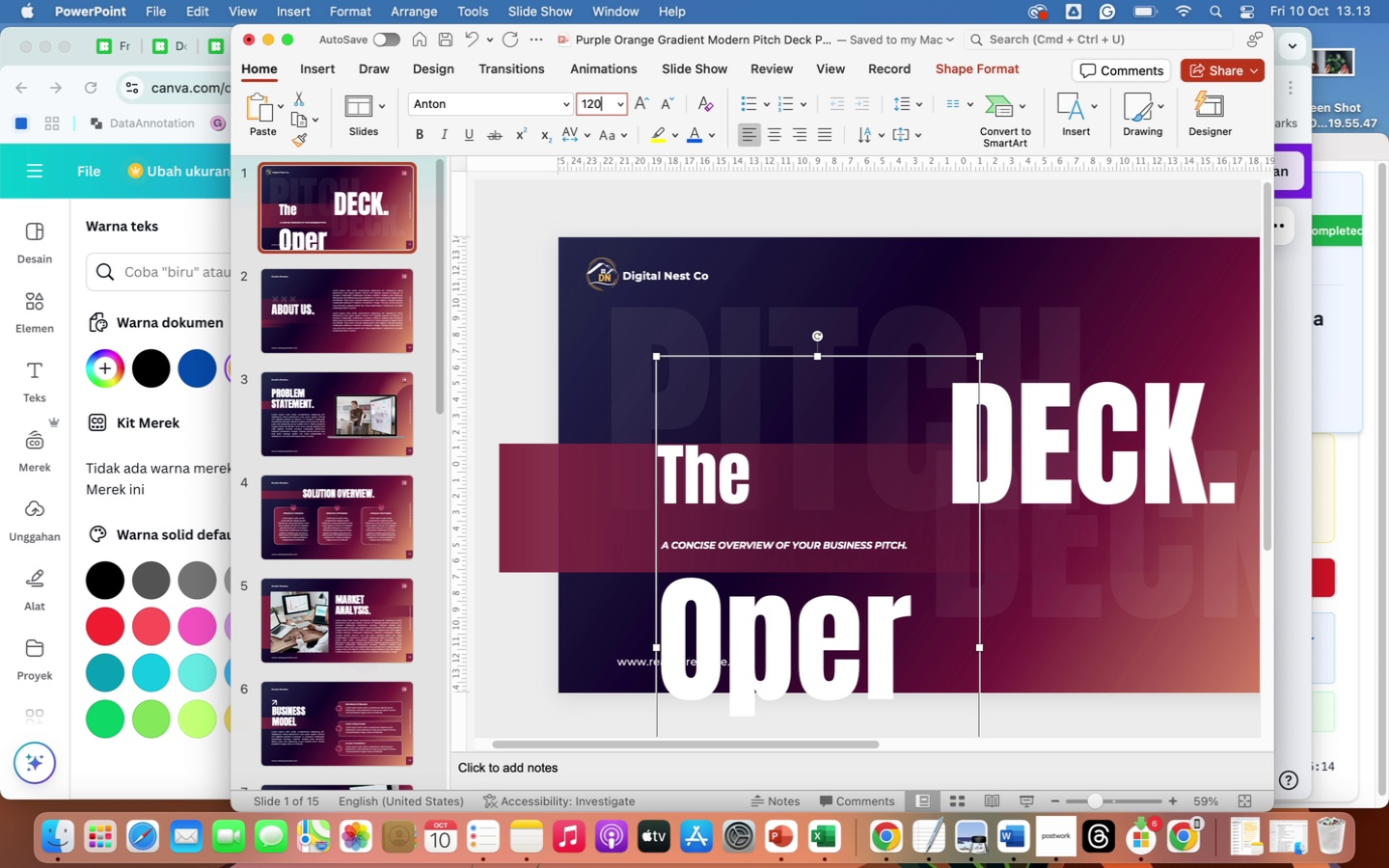 
key(Enter)
 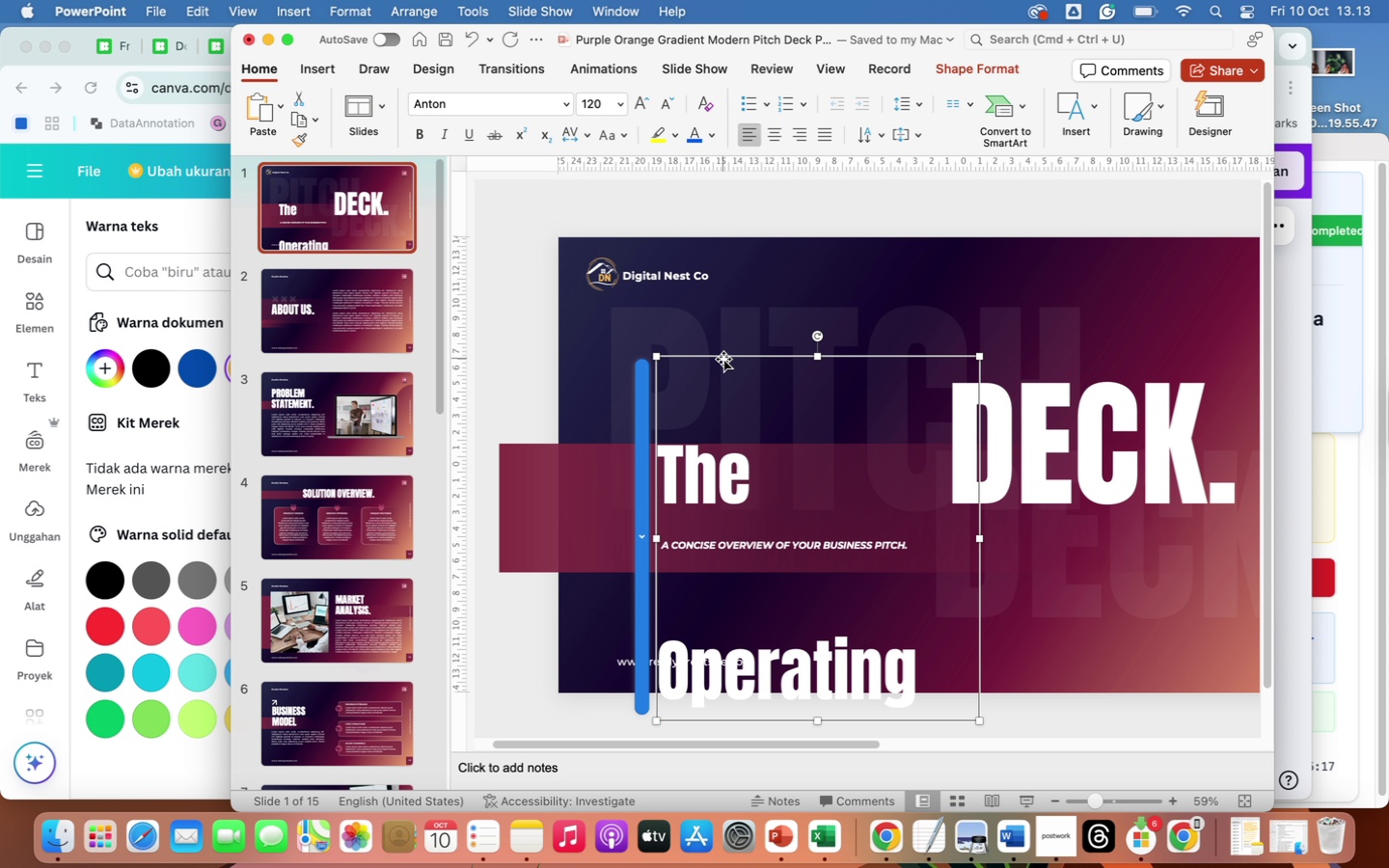 
left_click([722, 358])
 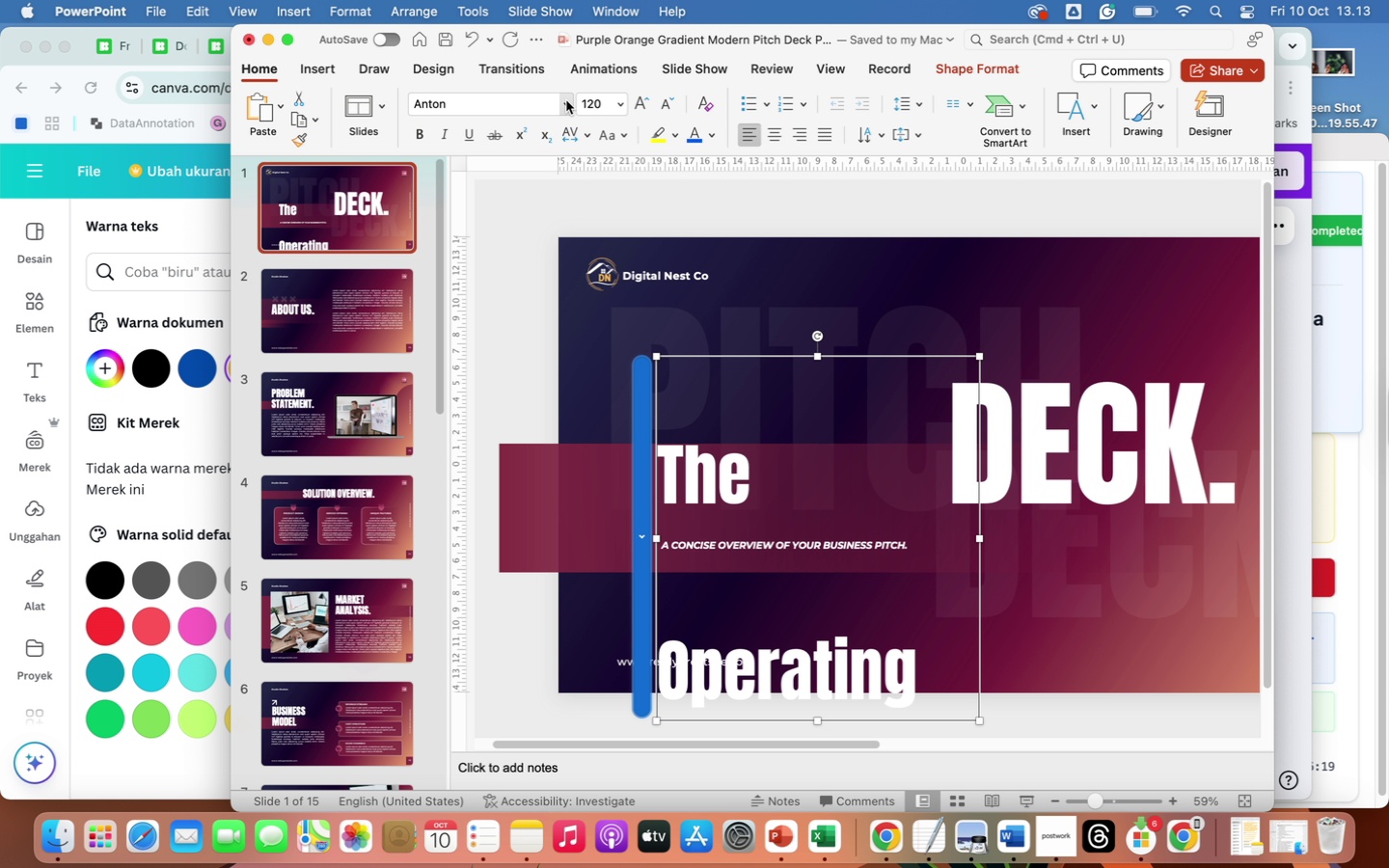 
left_click([566, 100])
 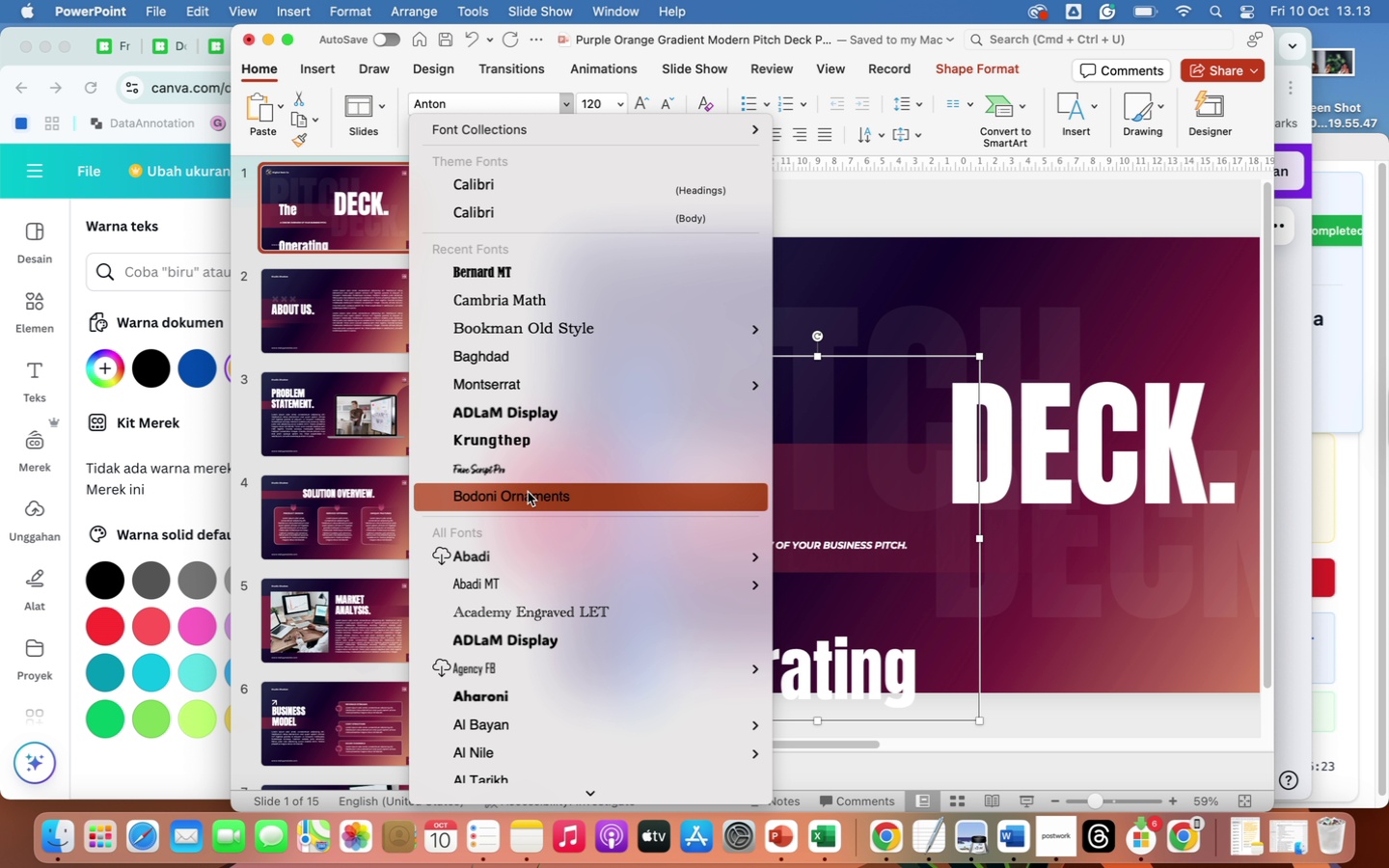 
scroll: coordinate [530, 331], scroll_direction: down, amount: 32.0
 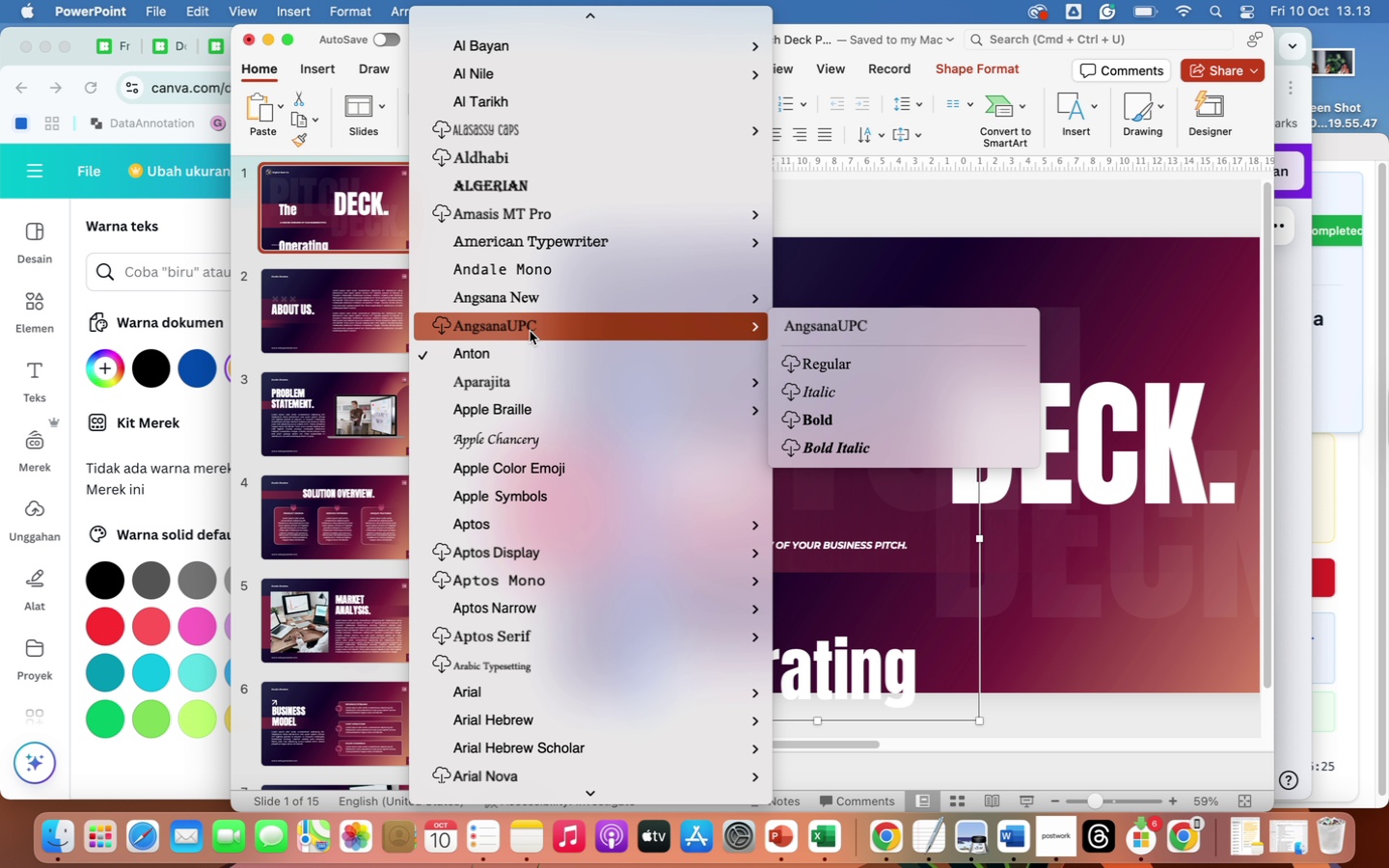 
scroll: coordinate [530, 331], scroll_direction: up, amount: 242.0
 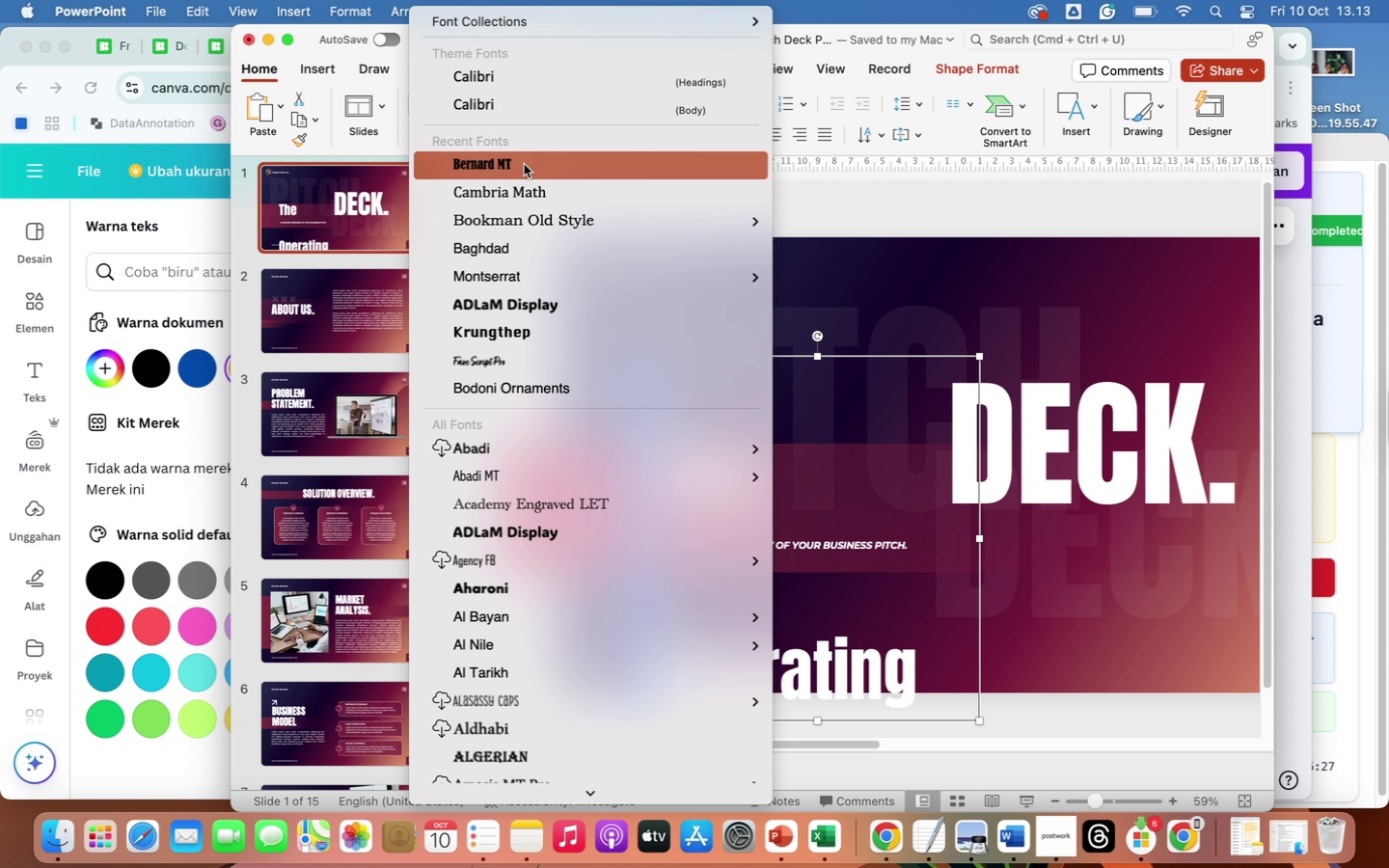 
left_click([524, 165])
 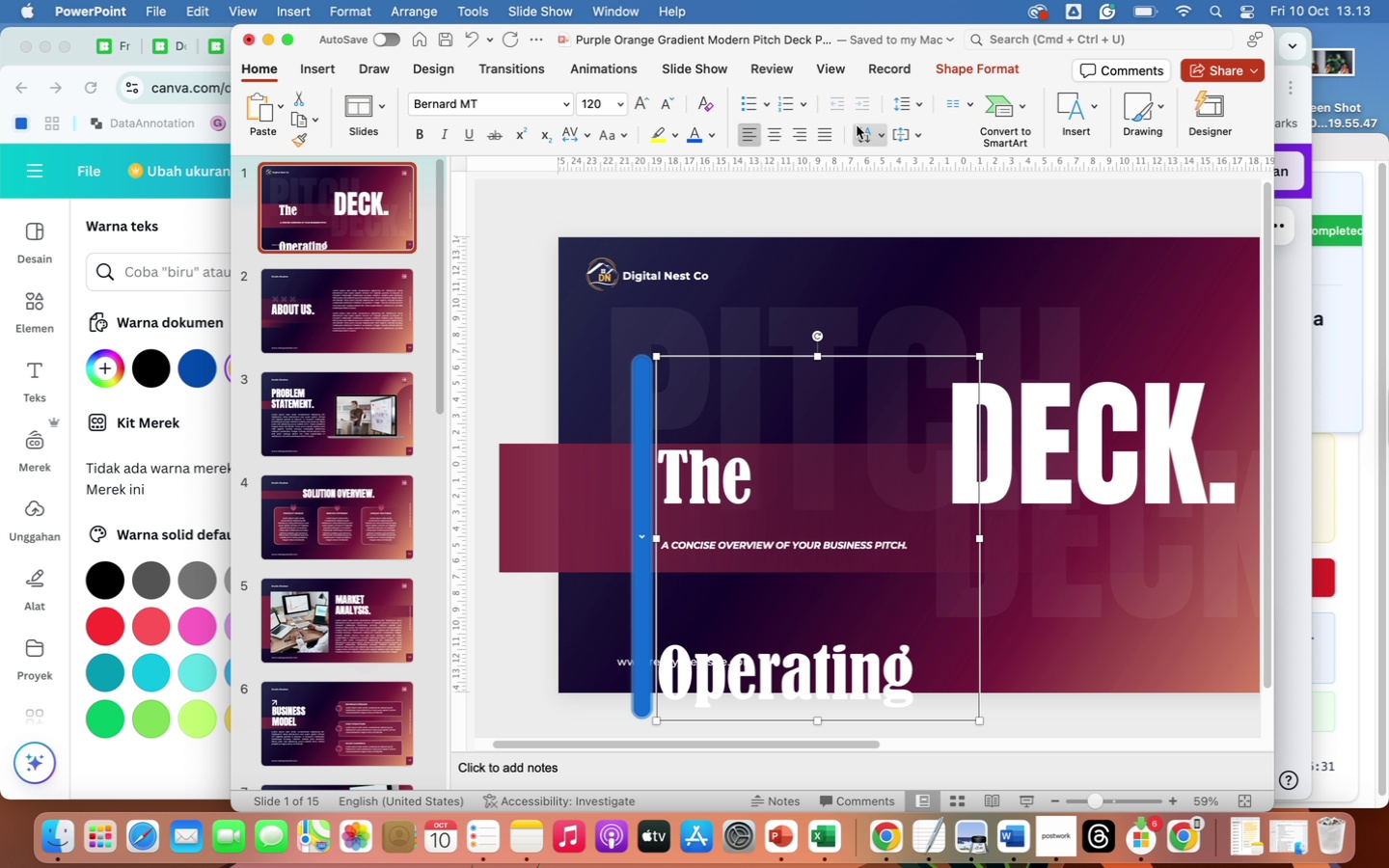 
wait(5.27)
 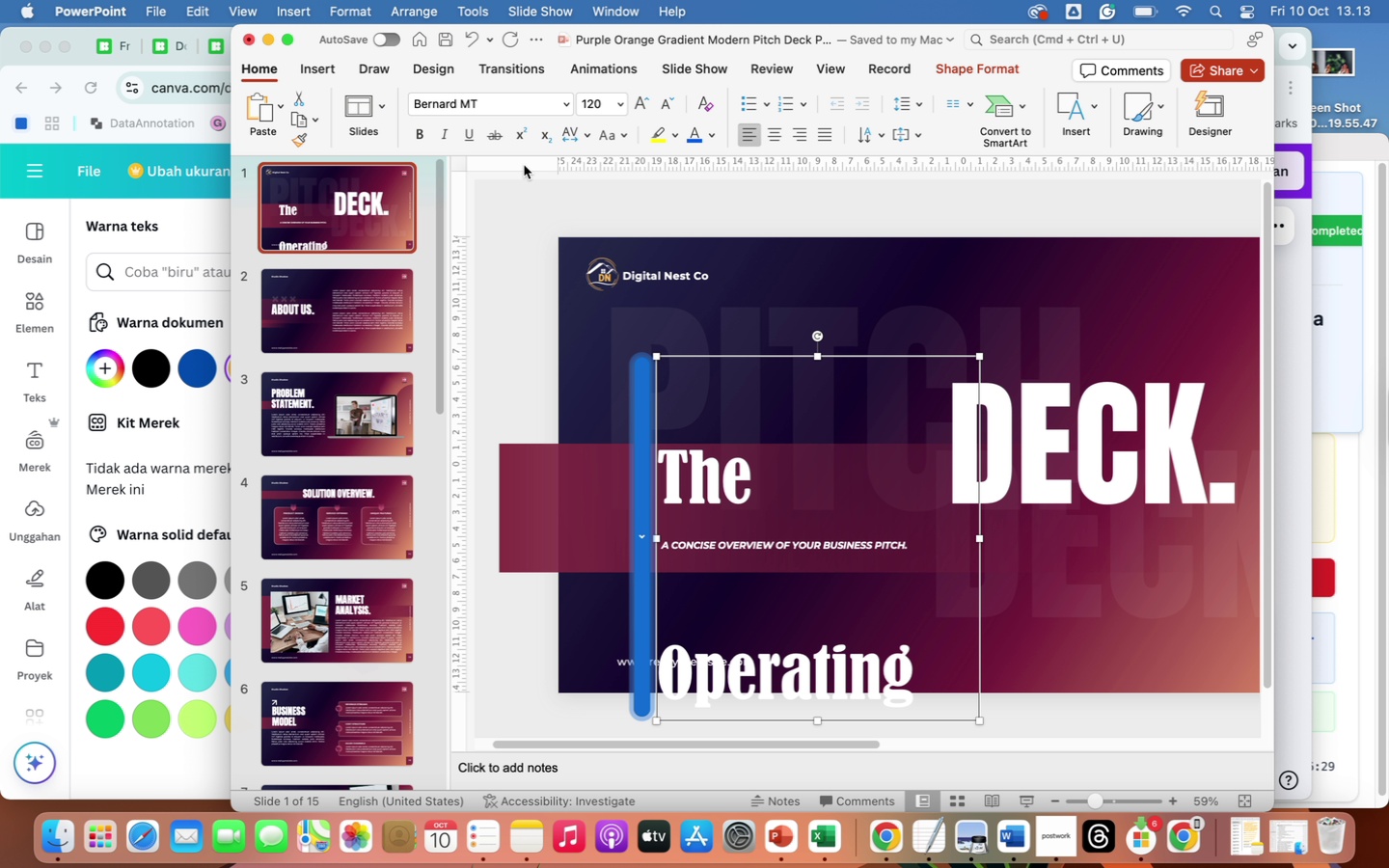 
left_click([910, 104])
 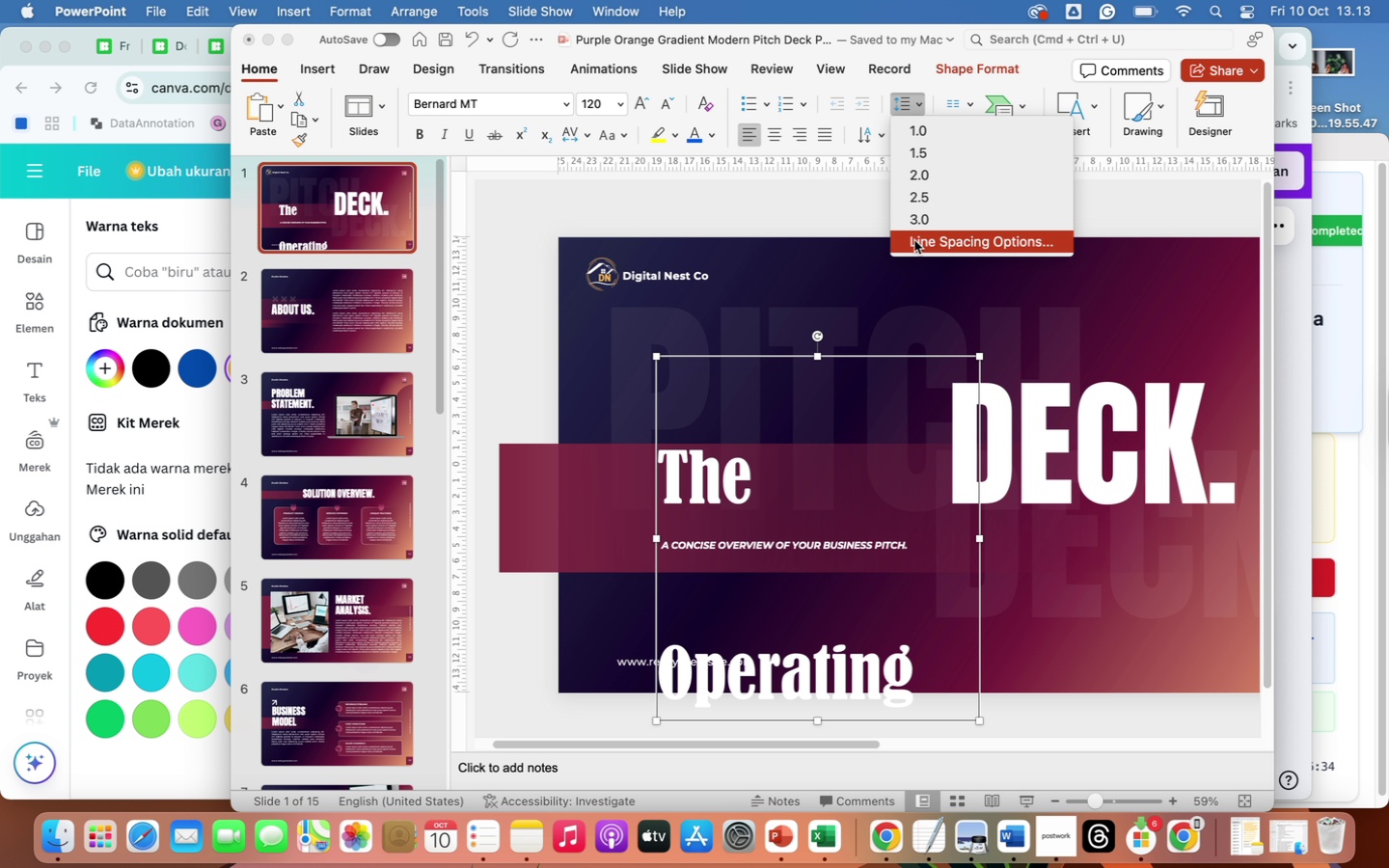 
left_click([914, 240])
 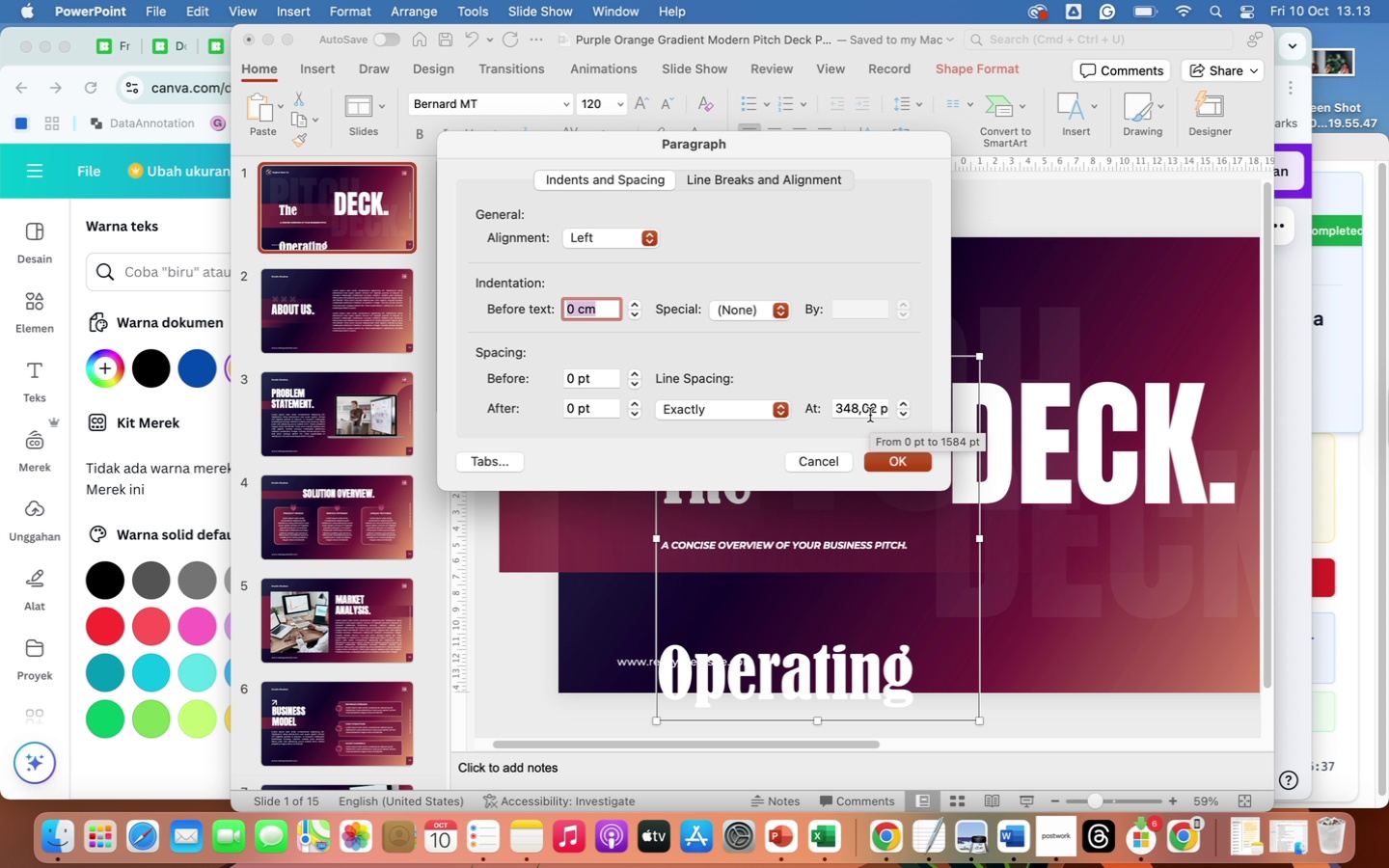 
left_click_drag(start_coordinate=[876, 410], to_coordinate=[764, 401])
 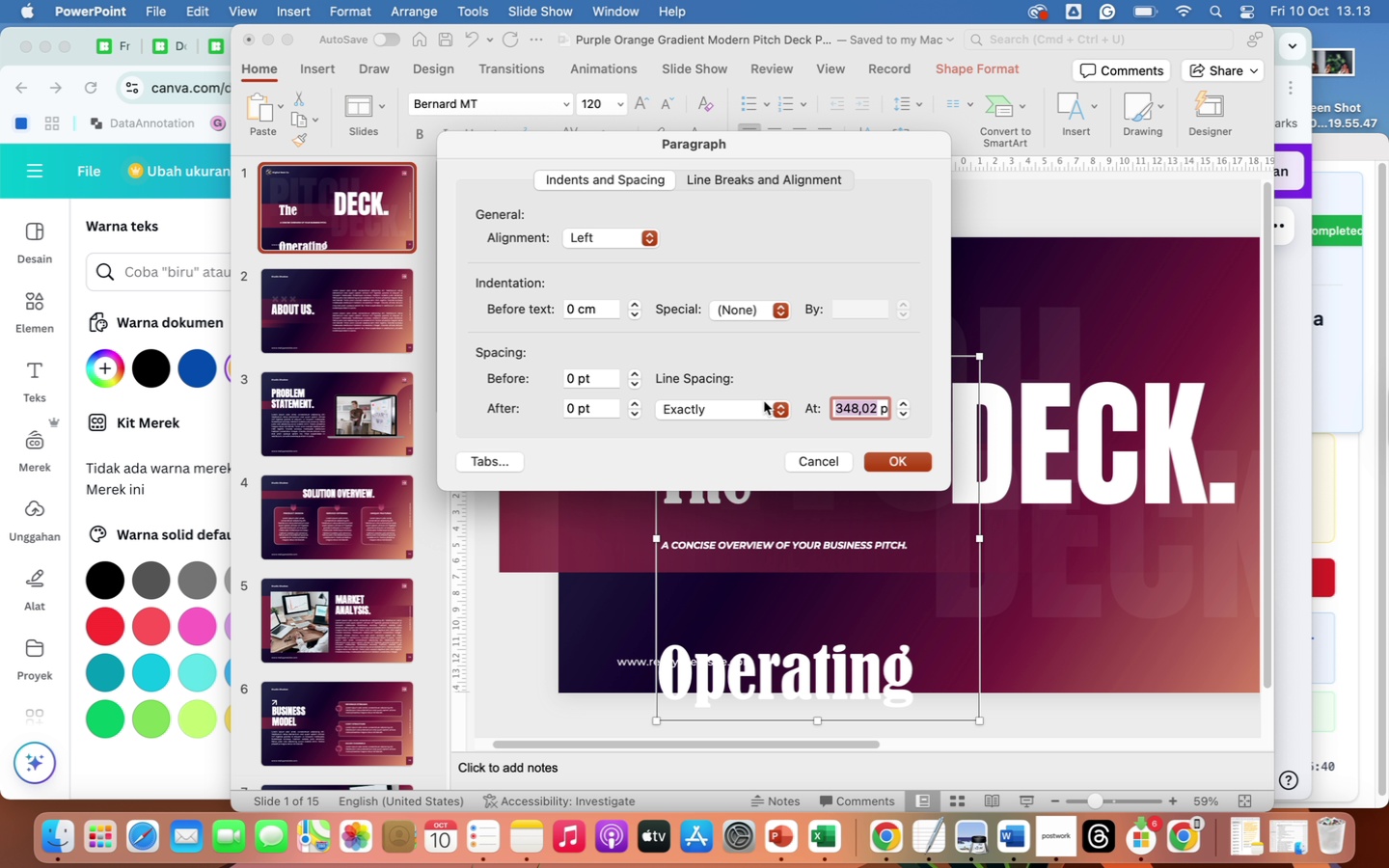 
type(100)
 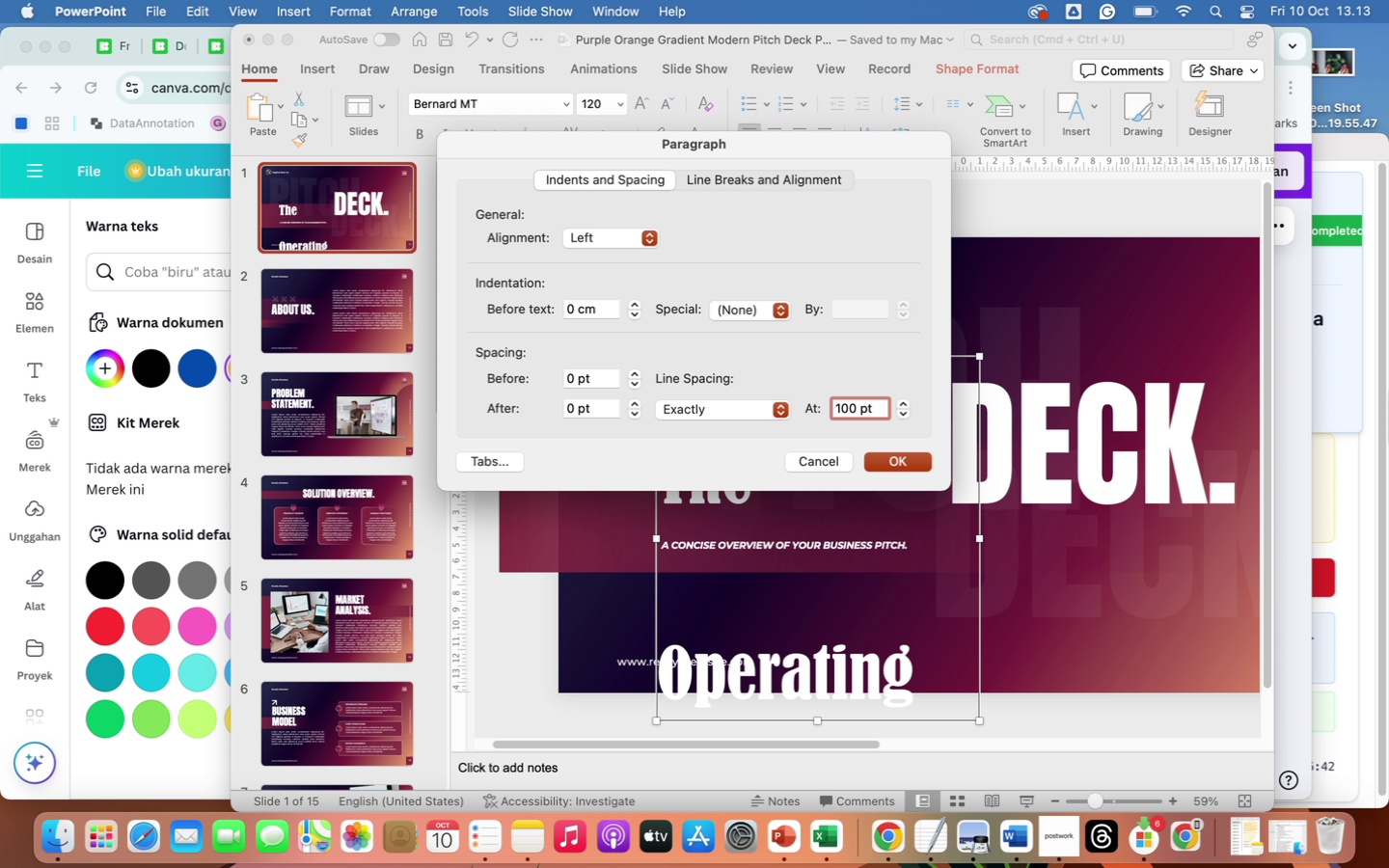 
key(Enter)
 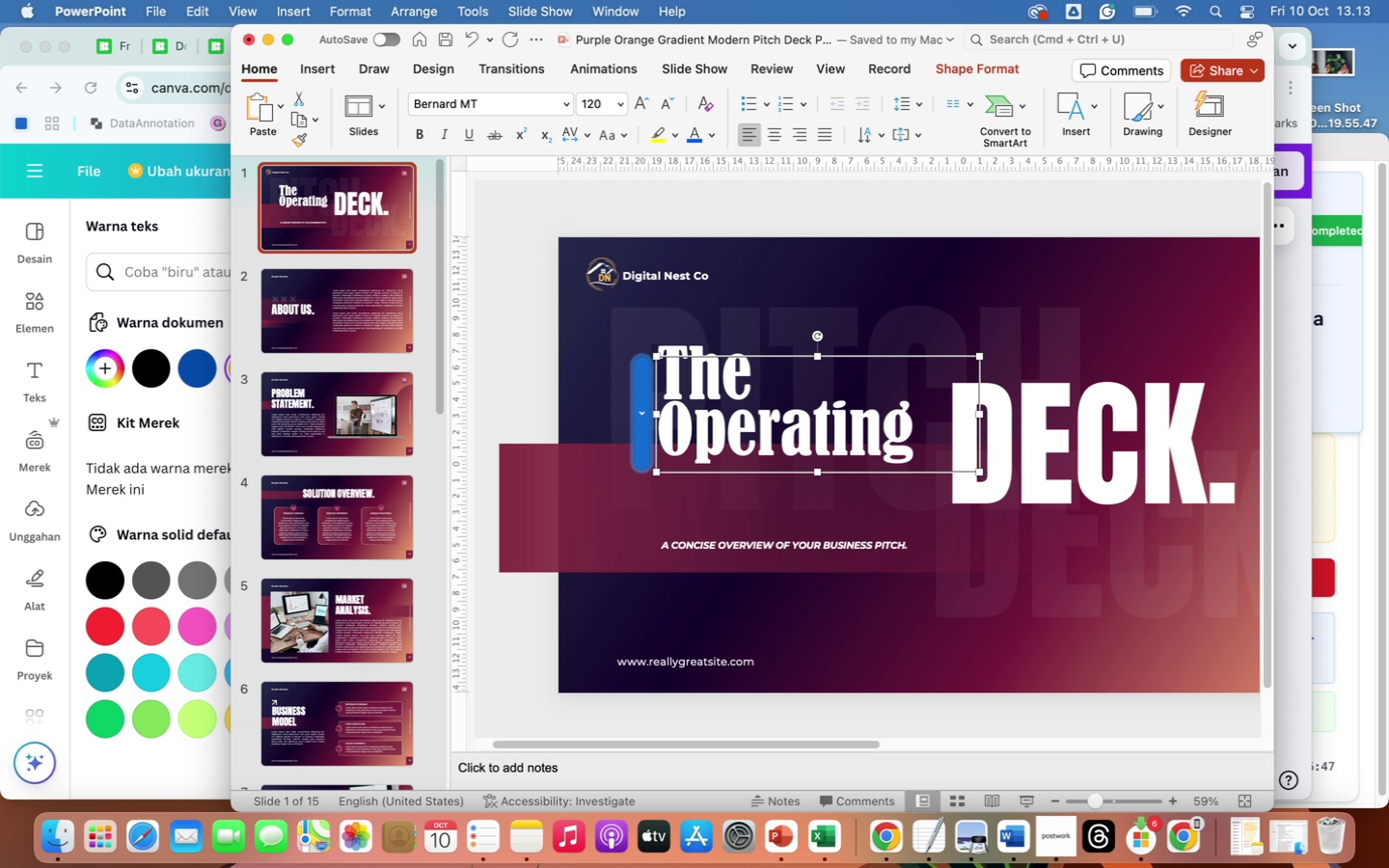 
wait(6.57)
 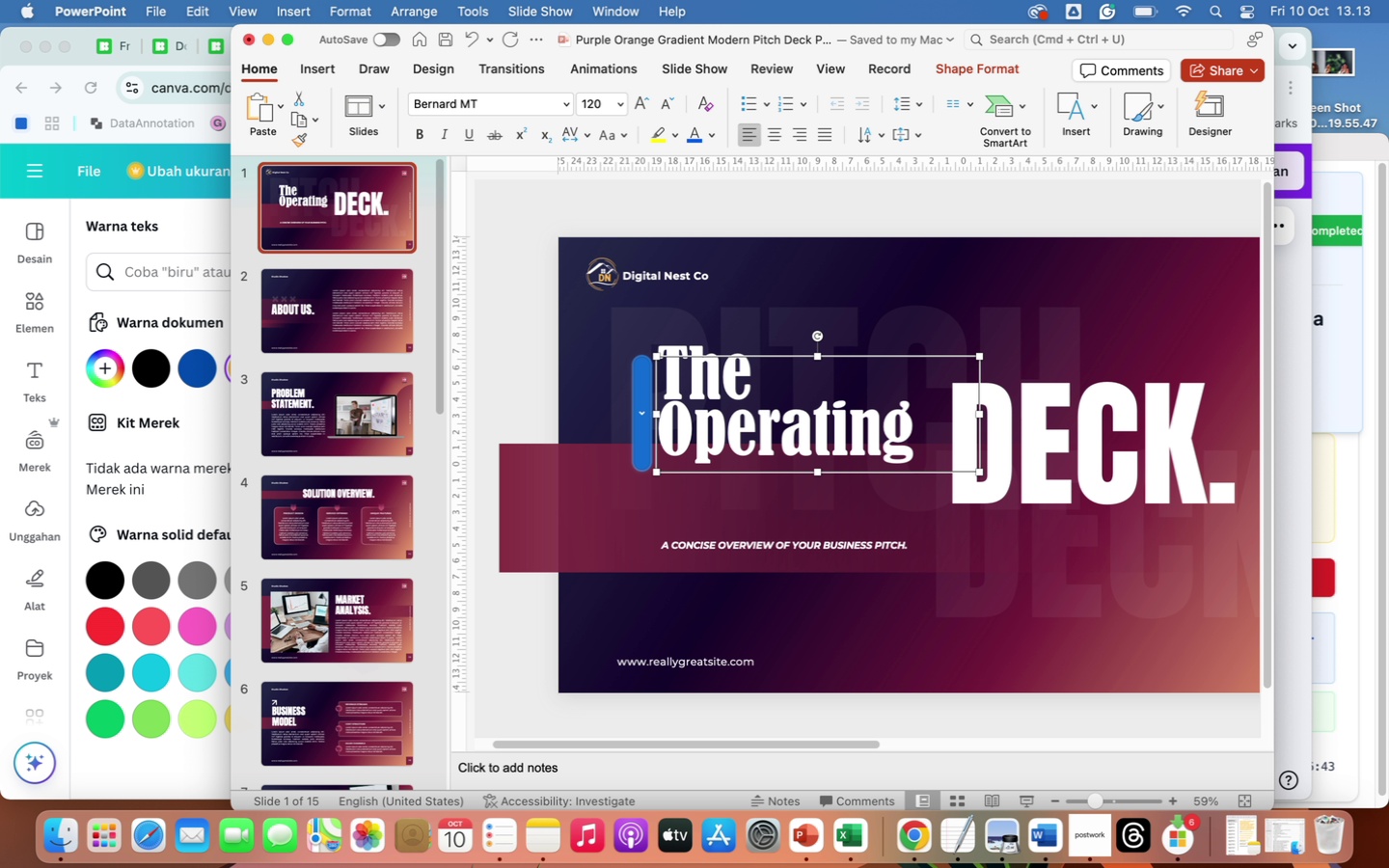 
left_click([1081, 450])
 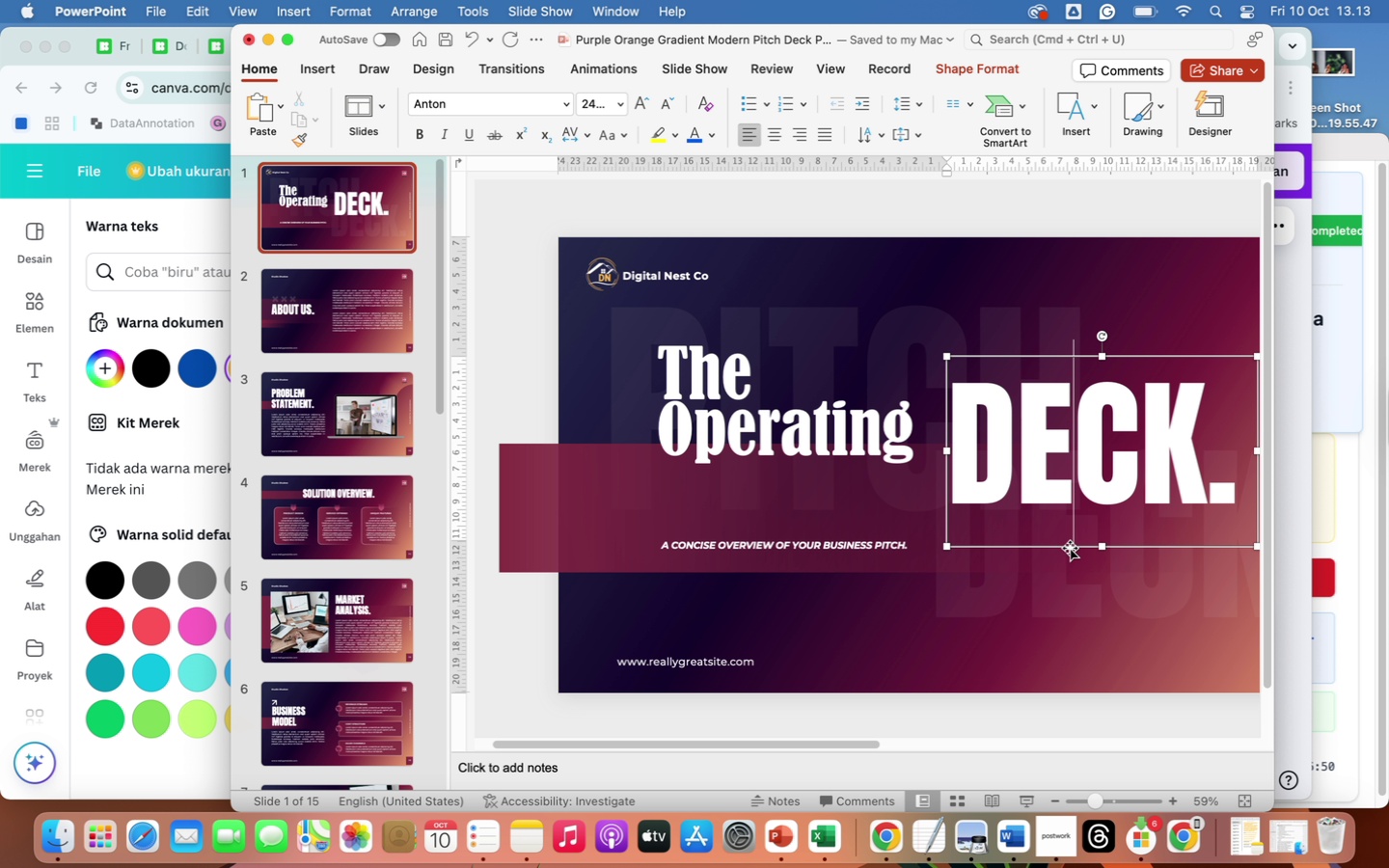 
left_click([1070, 548])
 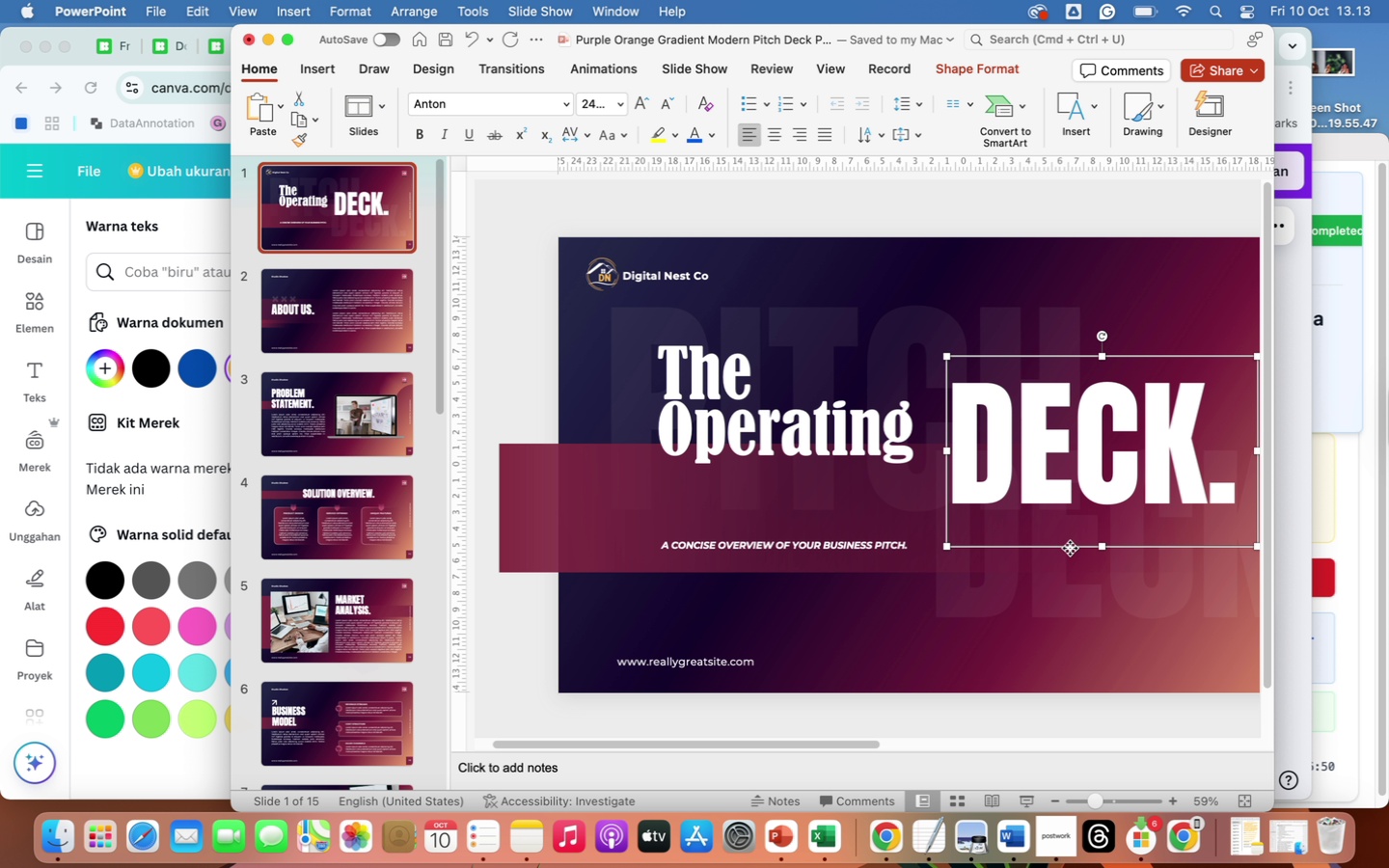 
key(Backspace)
 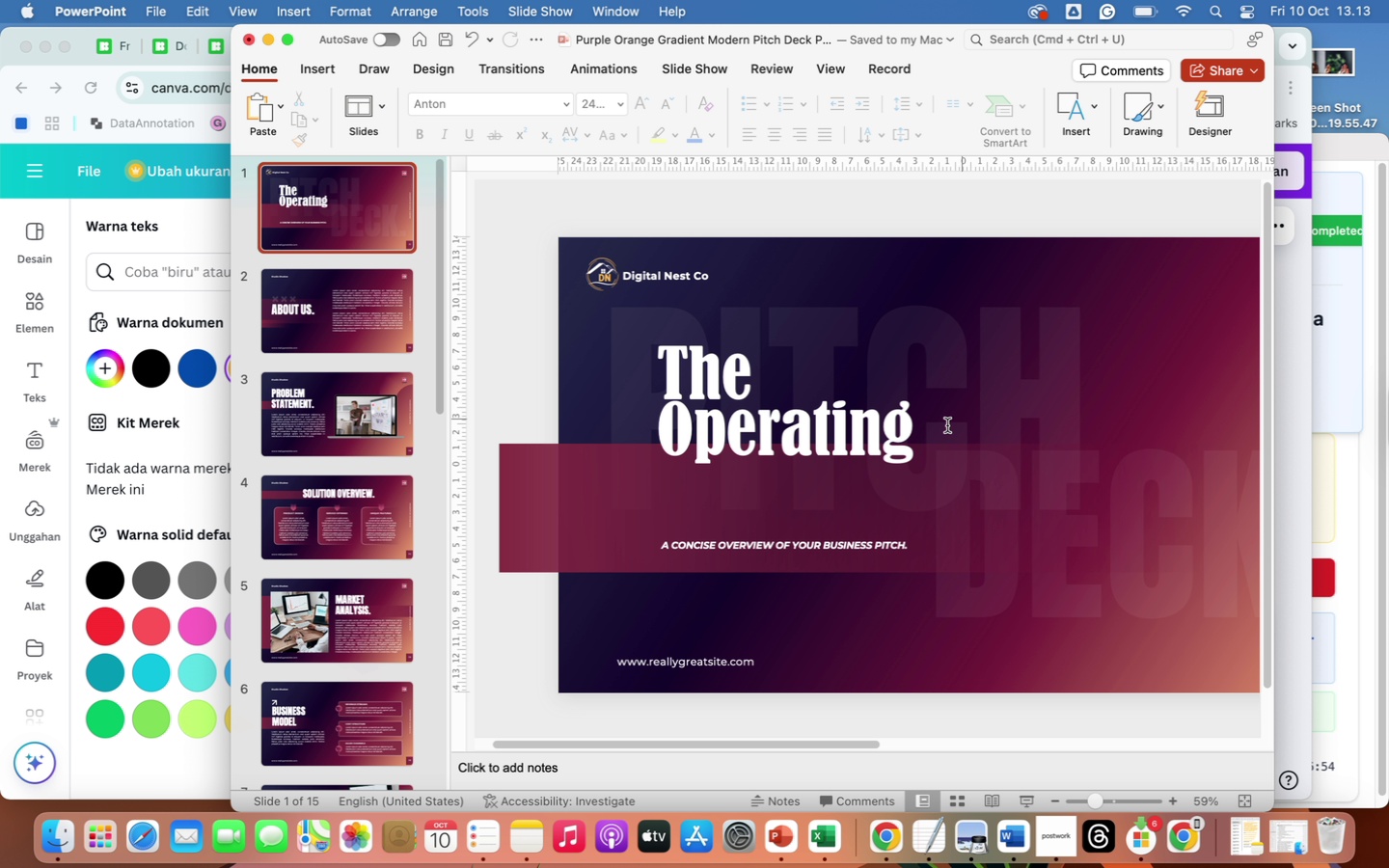 
left_click([910, 421])
 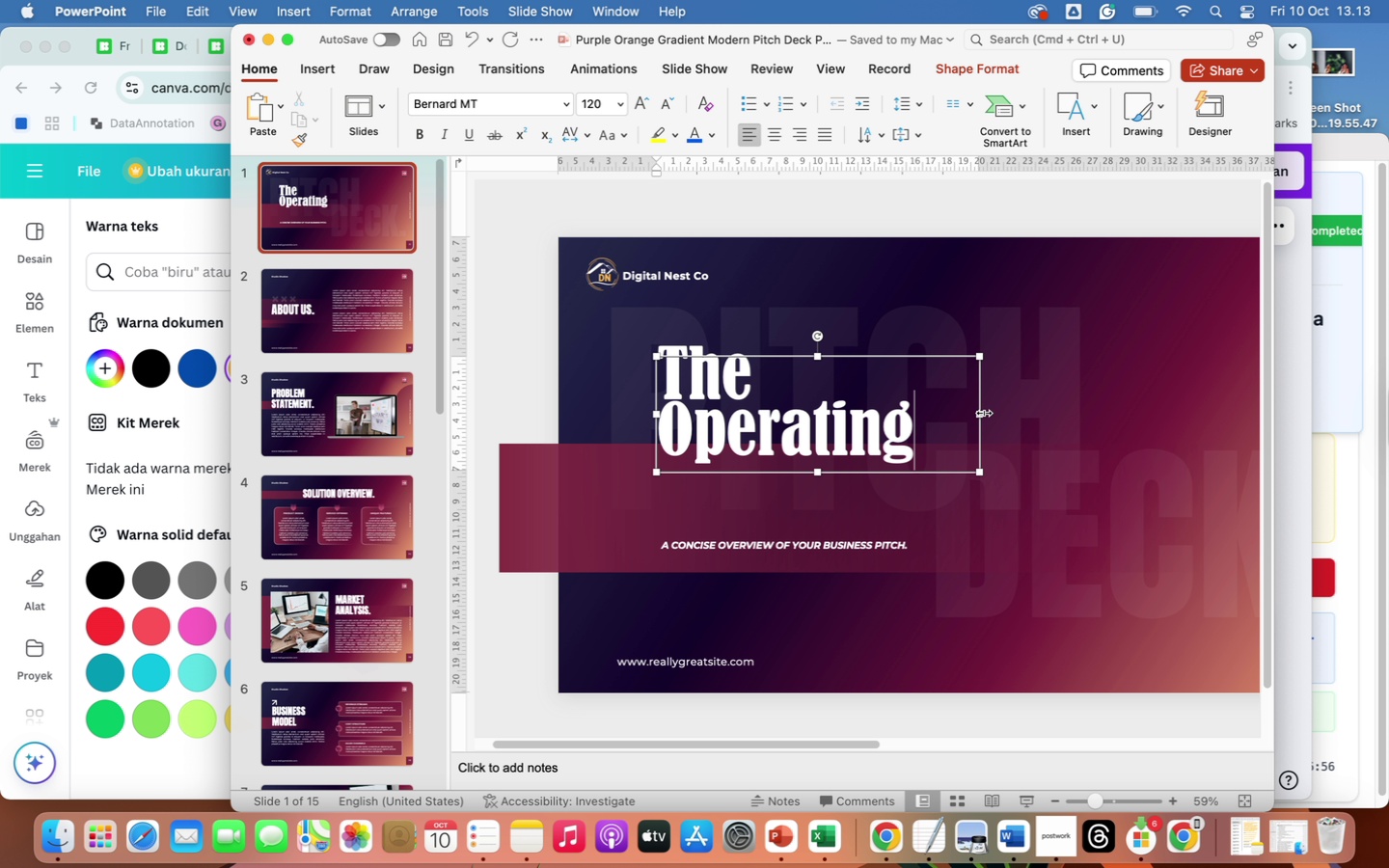 
left_click_drag(start_coordinate=[983, 413], to_coordinate=[1134, 423])
 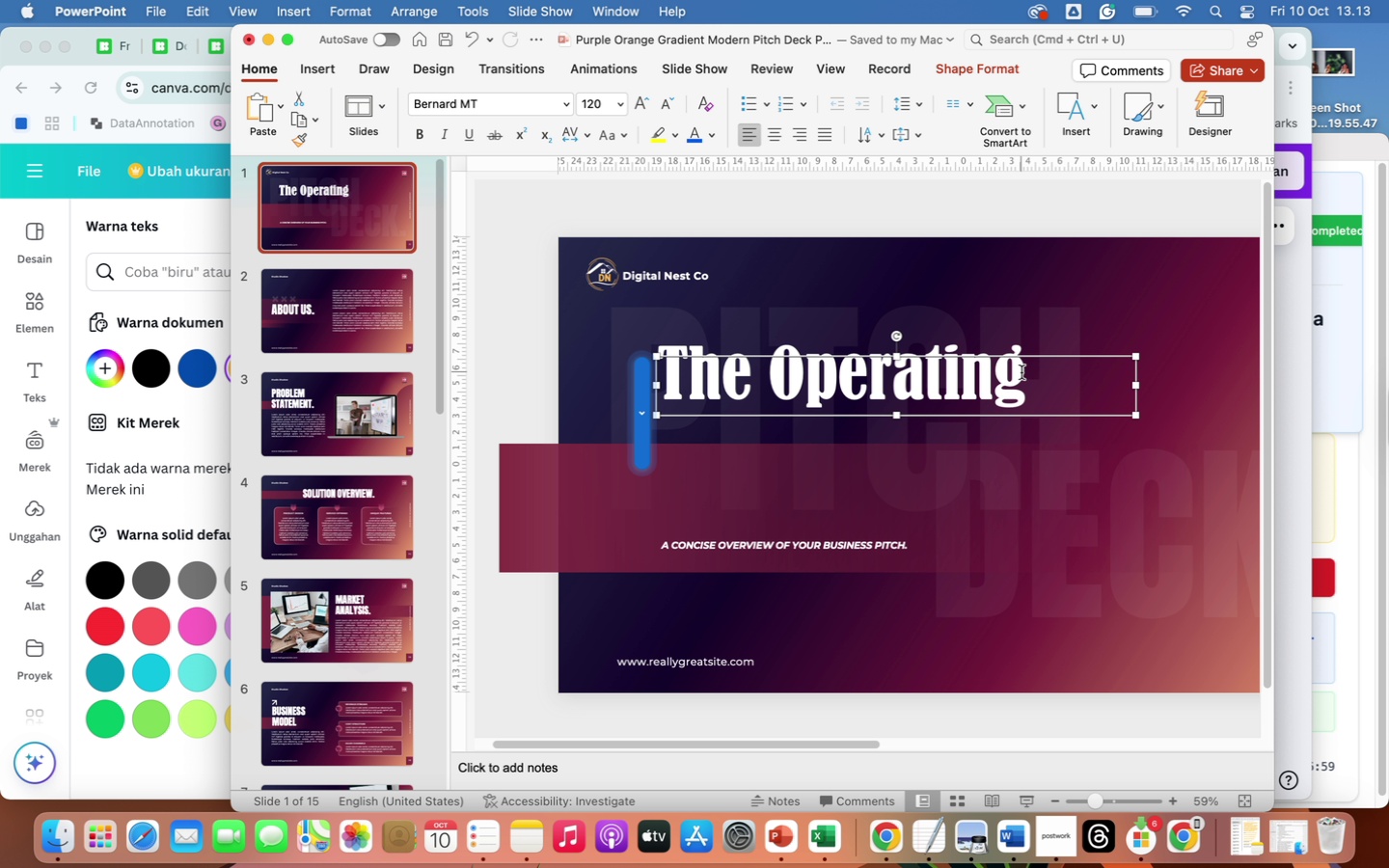 
left_click([1021, 372])
 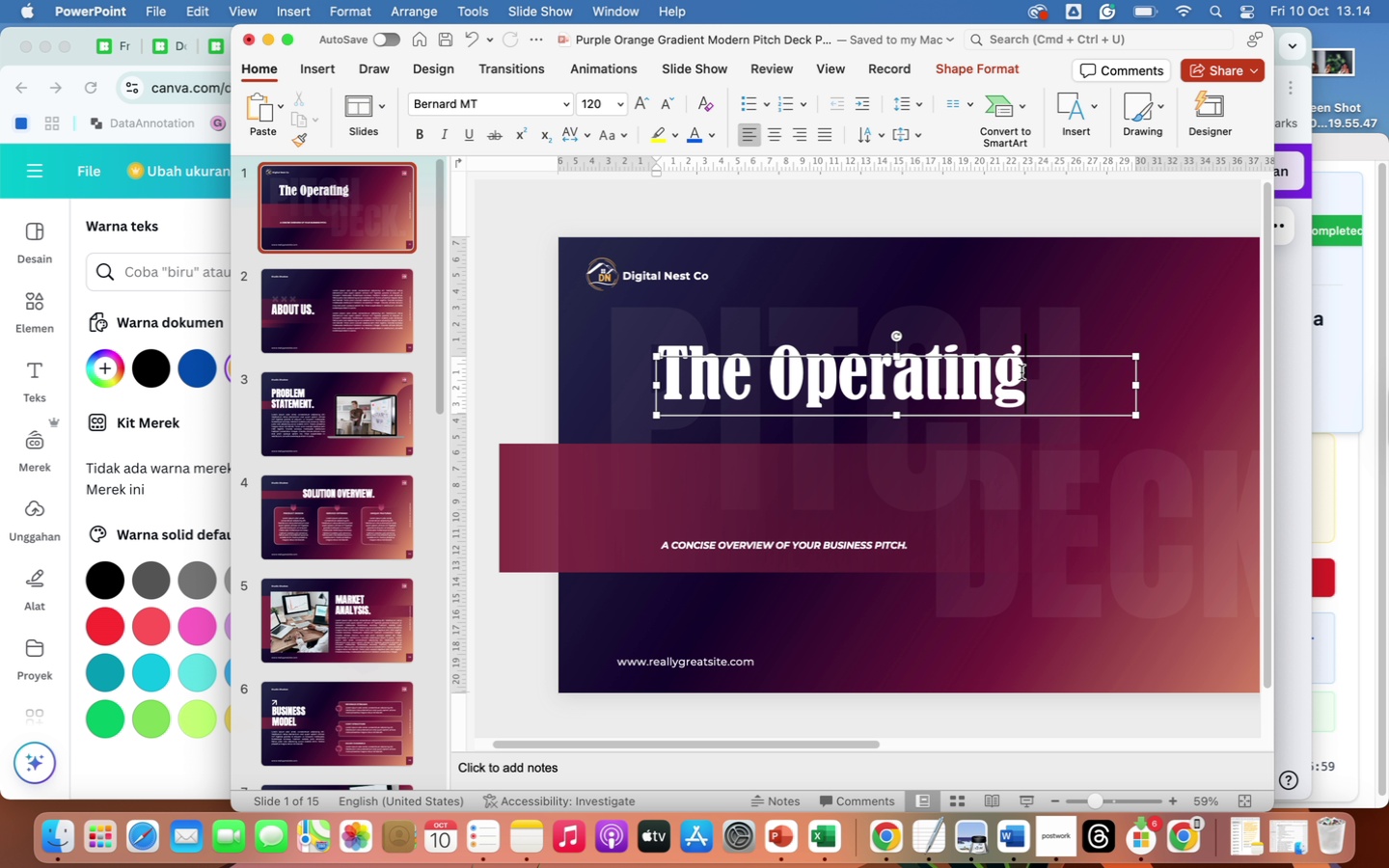 
type( System for Creator)
 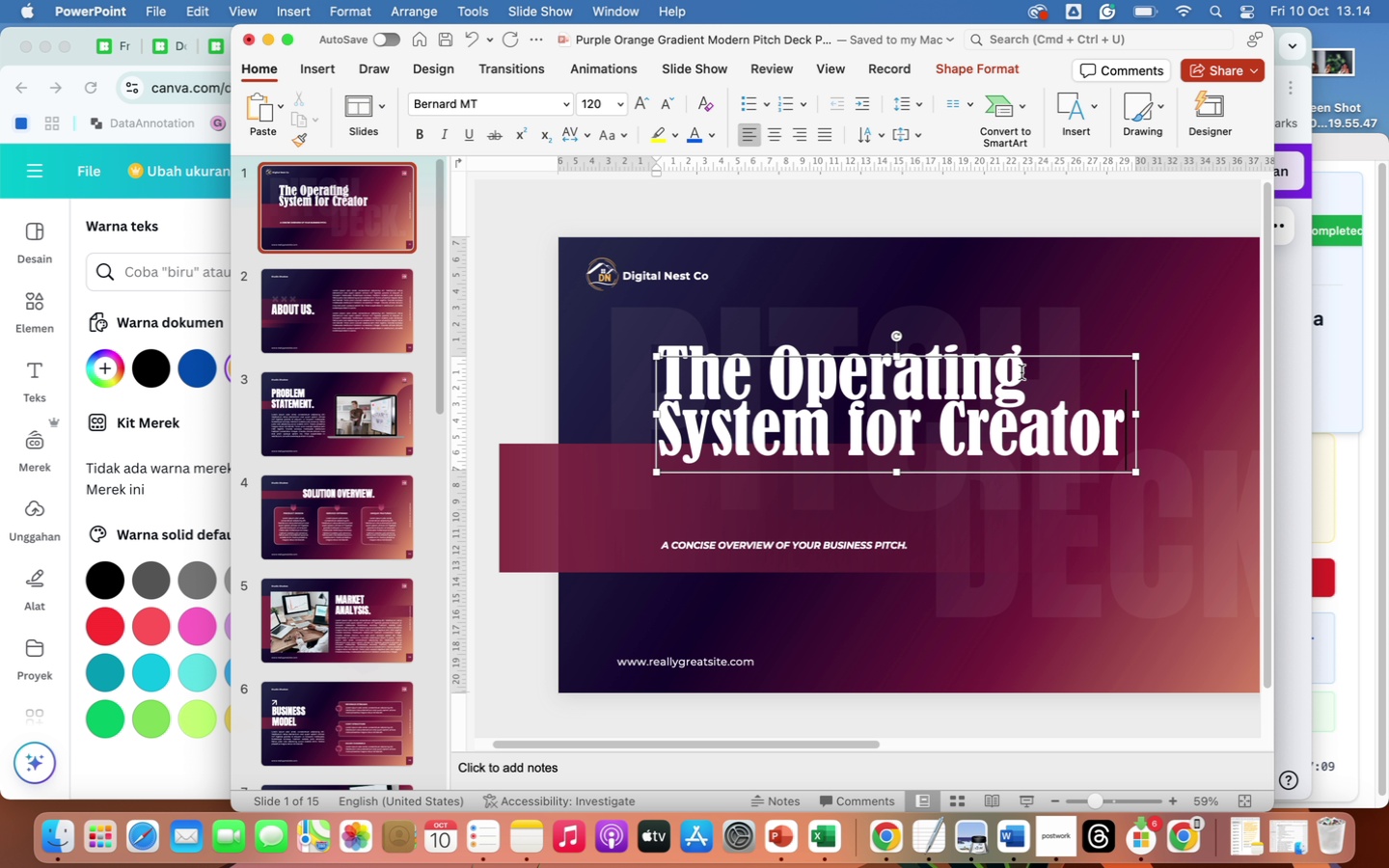 
type(s Wor)
 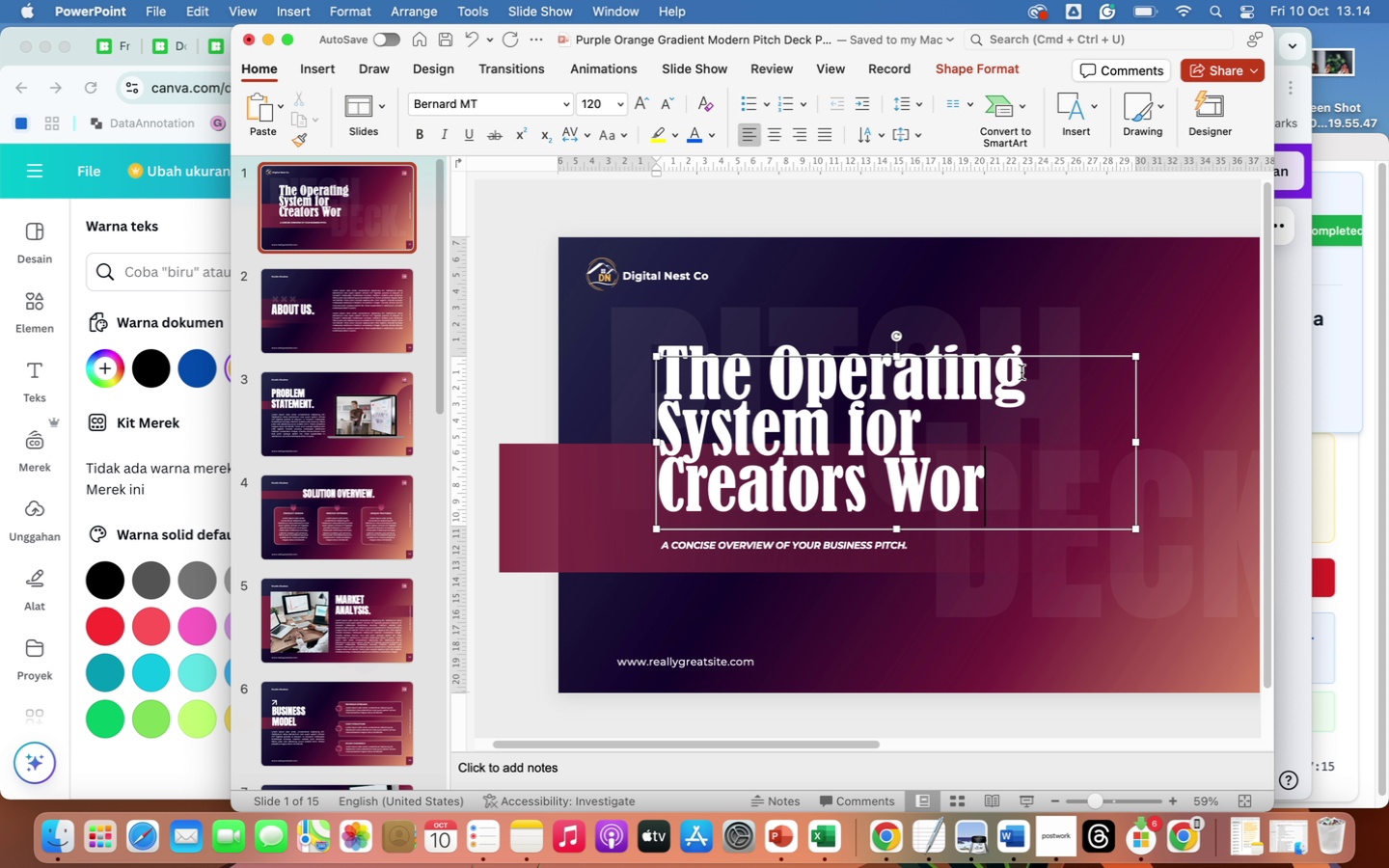 
wait(7.13)
 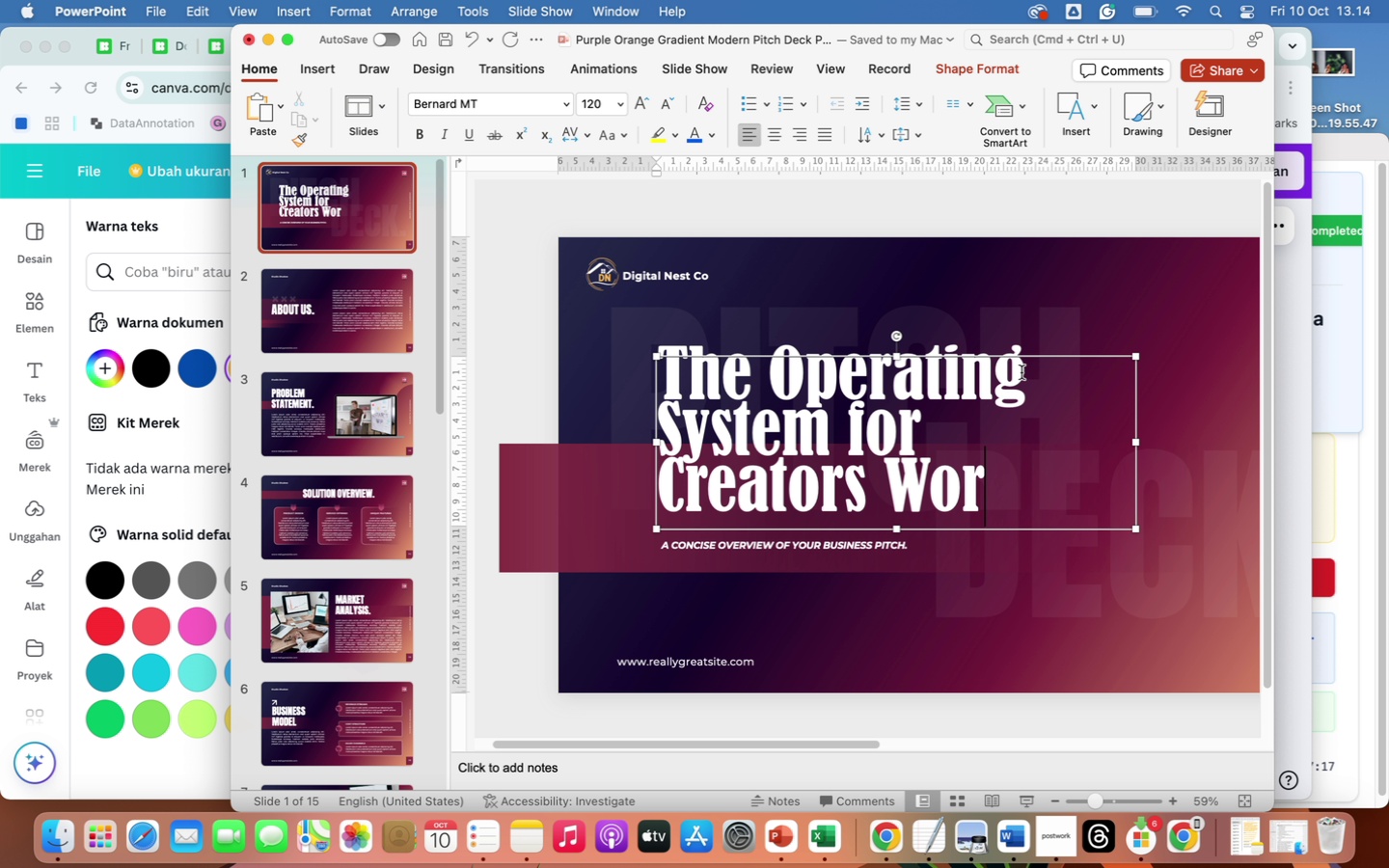 
type(ld)
 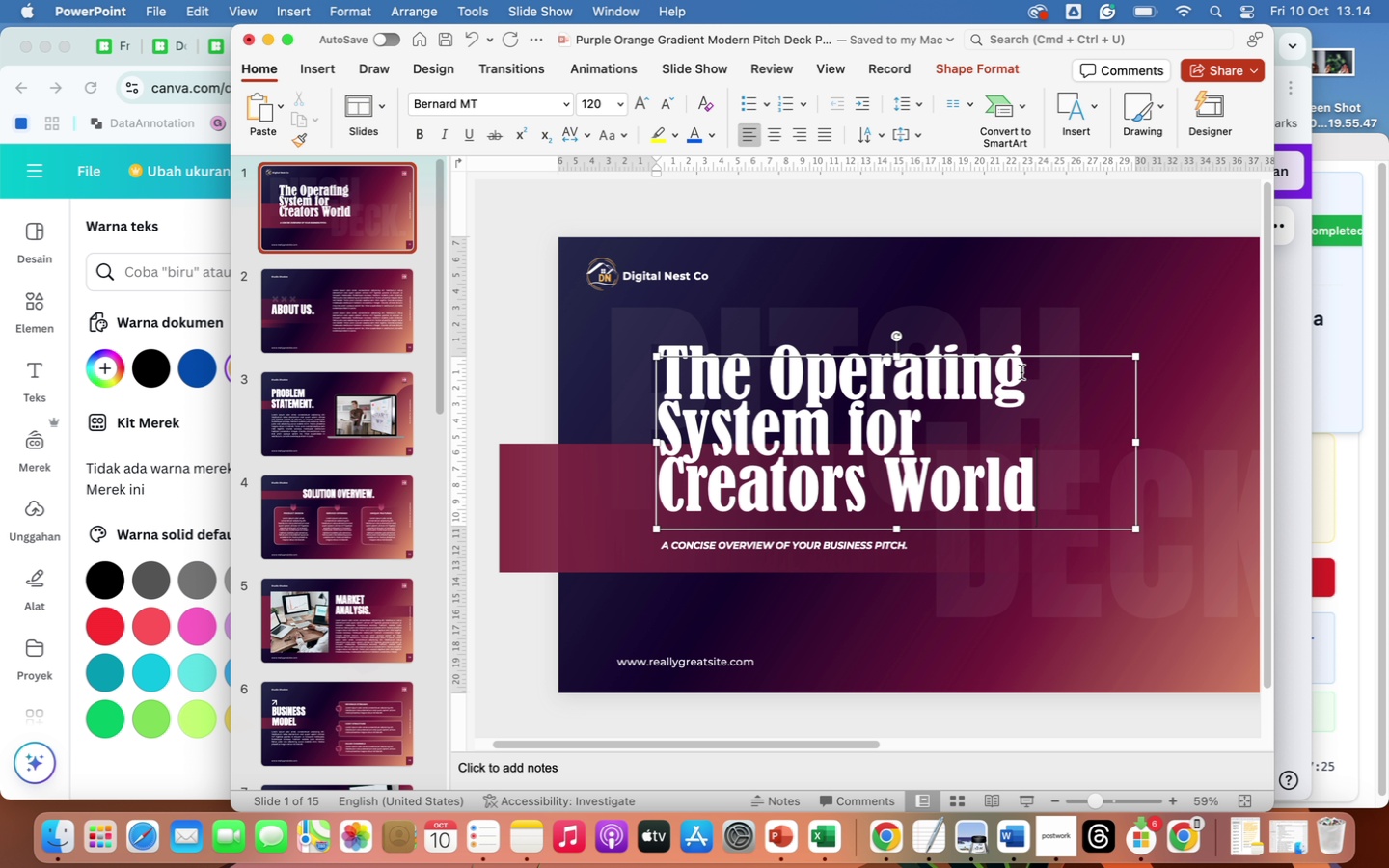 
type(wide)
 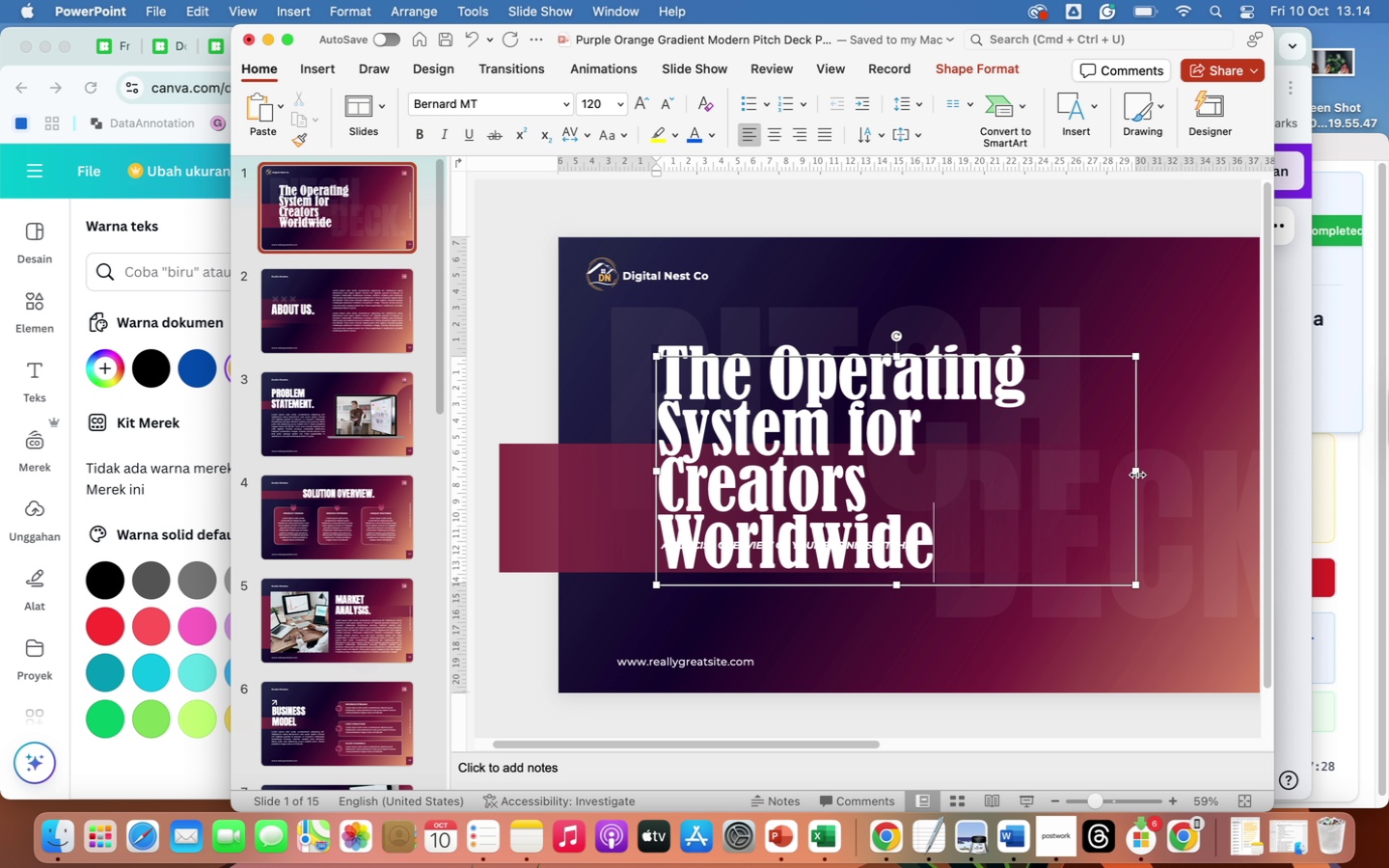 
left_click_drag(start_coordinate=[1134, 473], to_coordinate=[1159, 472])
 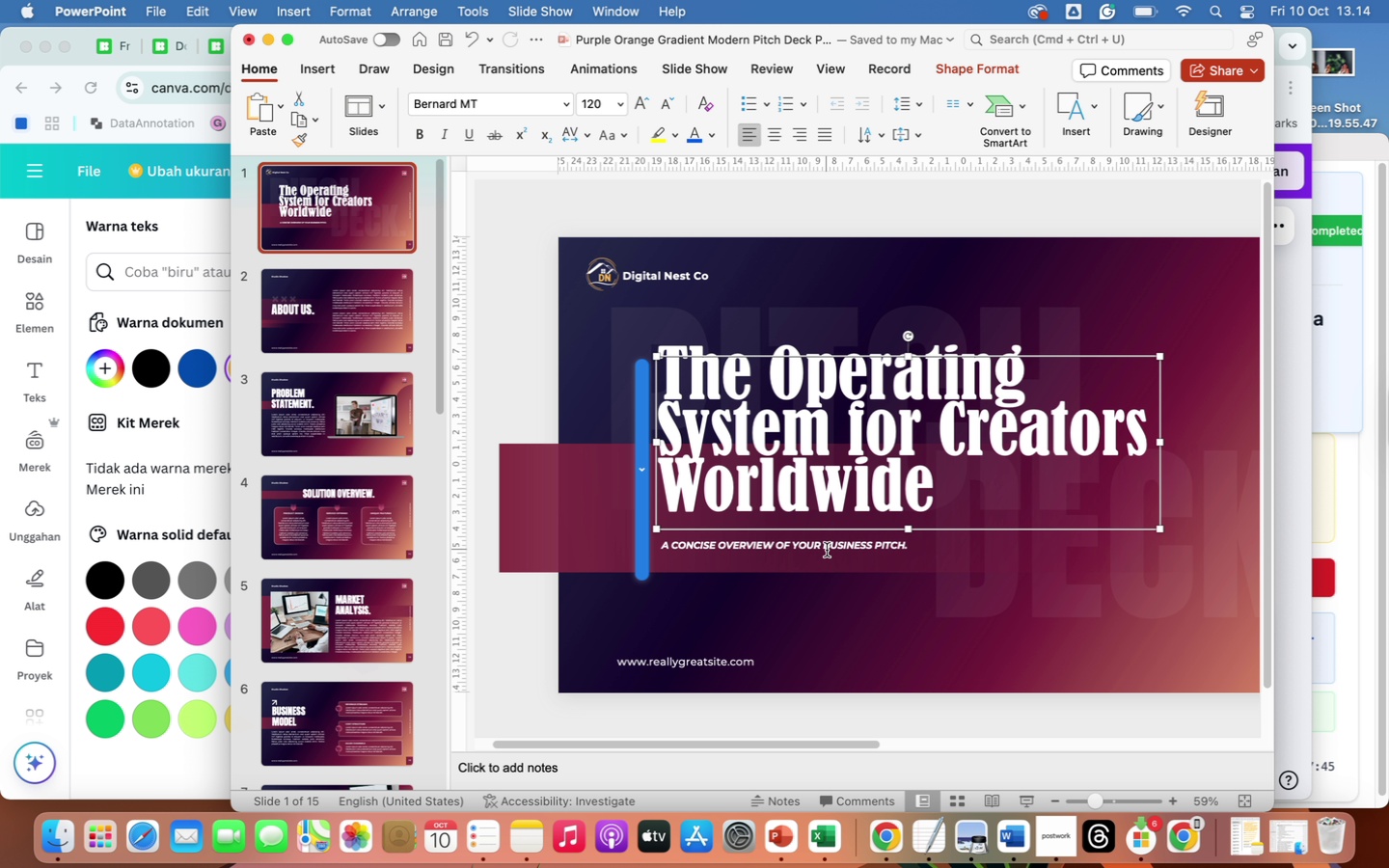 
wait(19.23)
 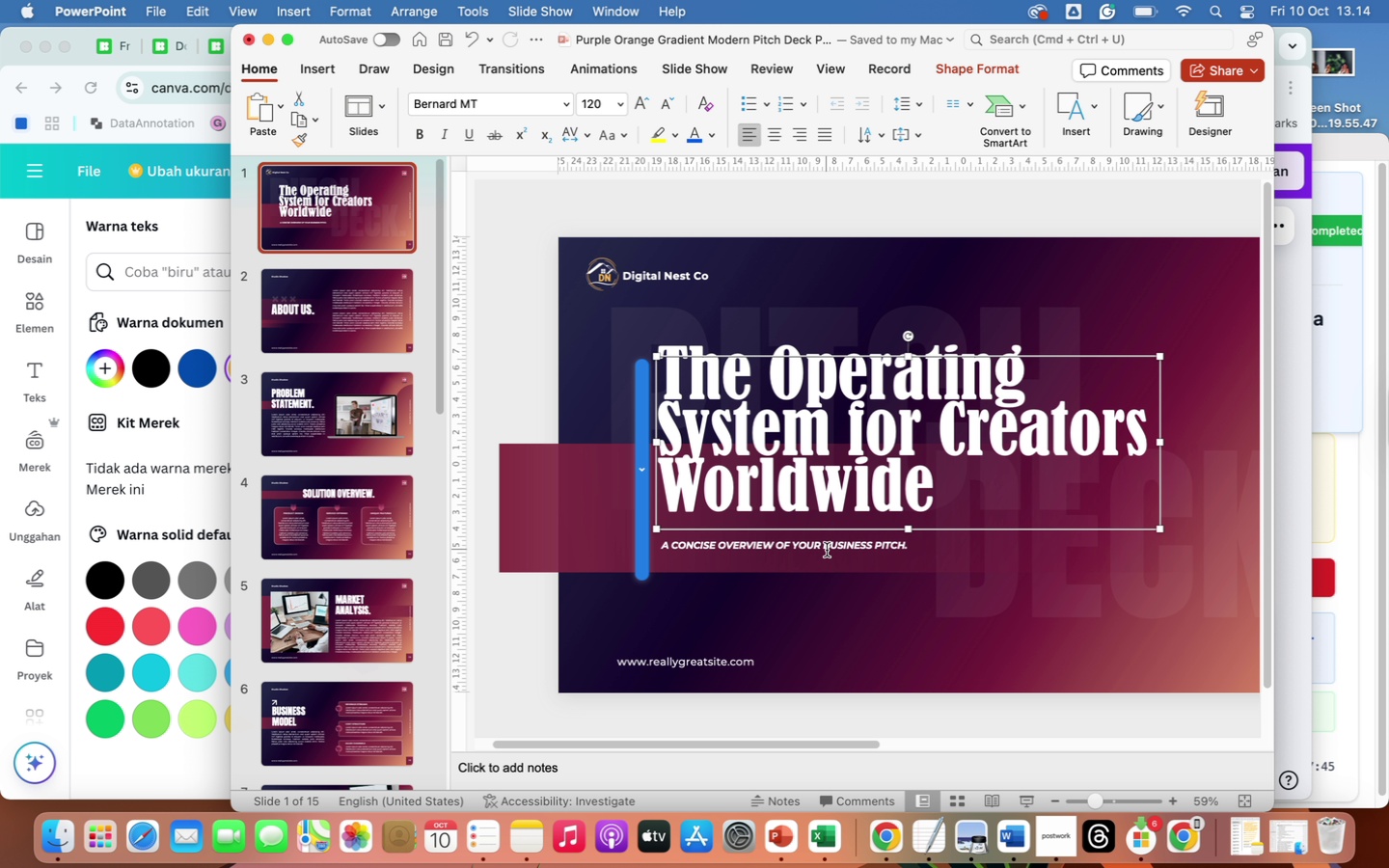 
left_click_drag(start_coordinate=[651, 663], to_coordinate=[767, 660])
 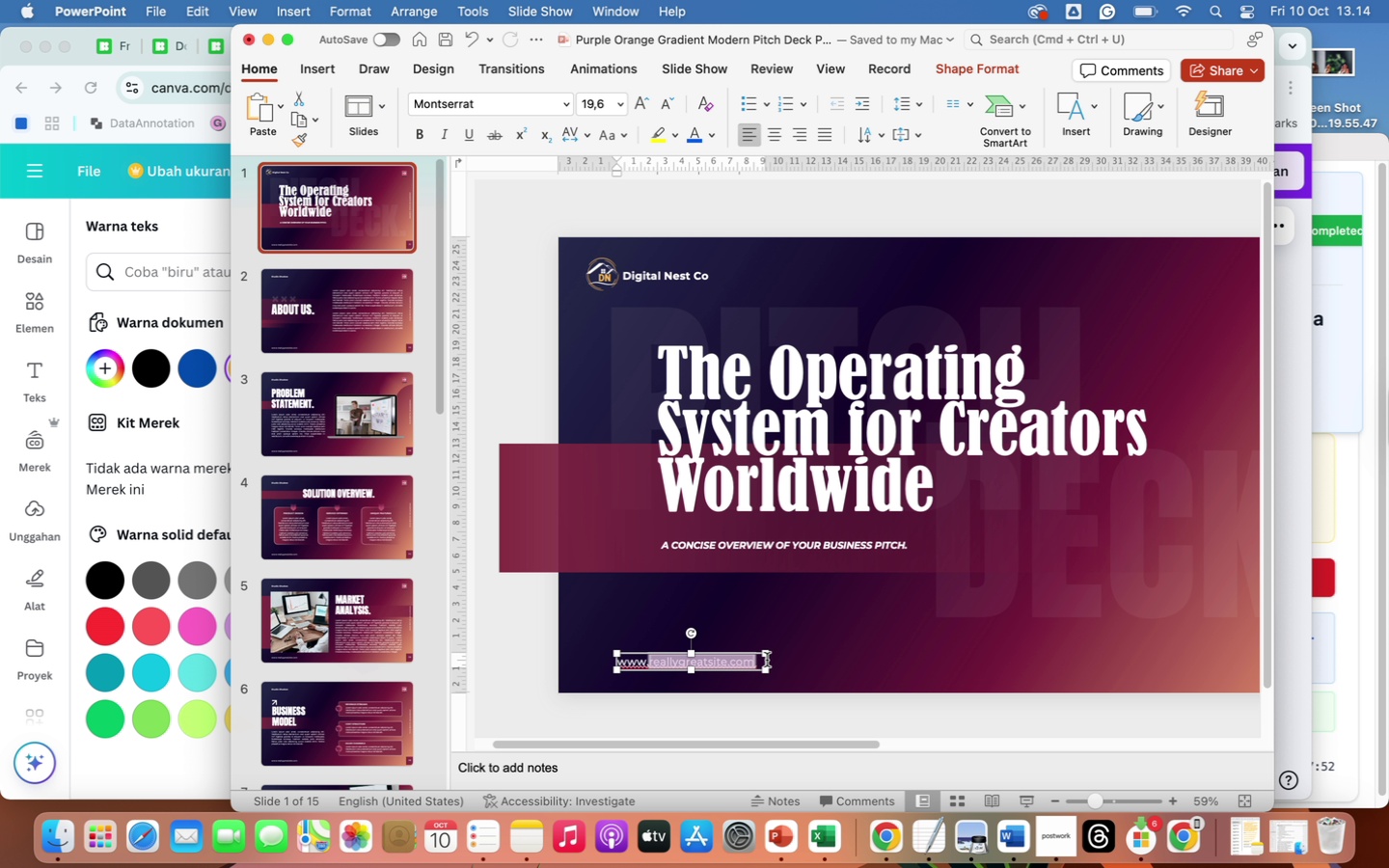 
type(digitalnest.co)
 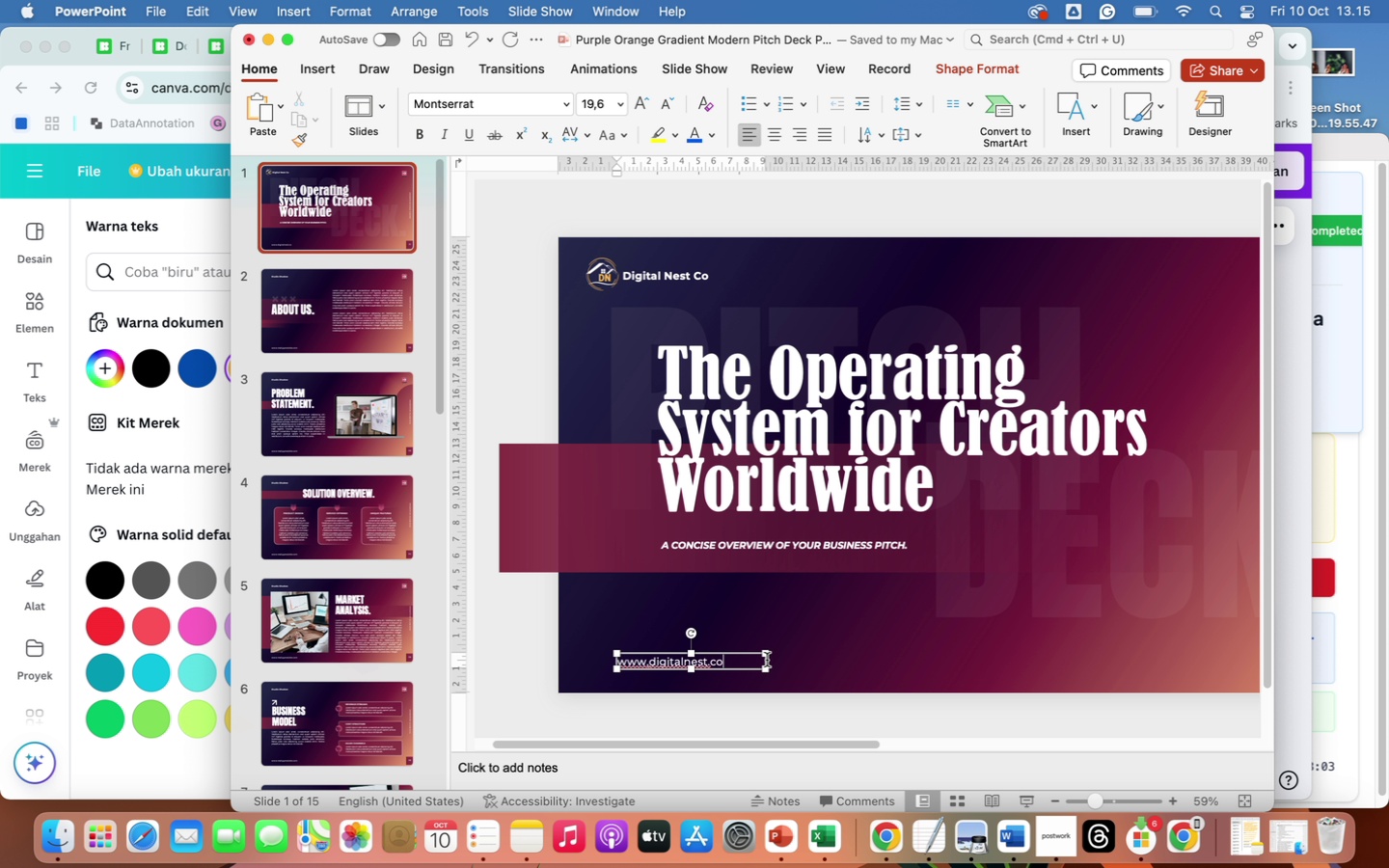 
wait(10.25)
 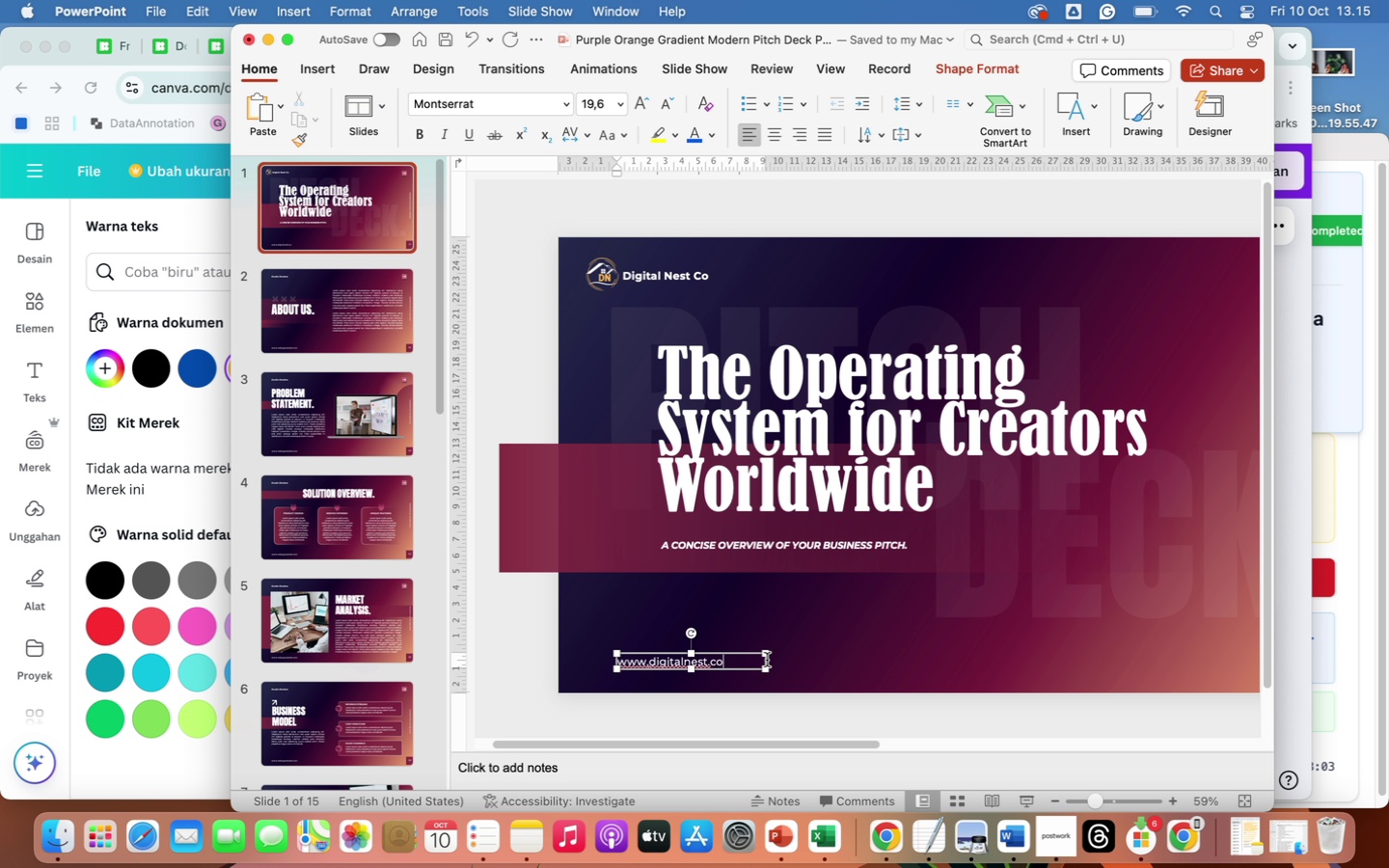 
left_click([920, 673])
 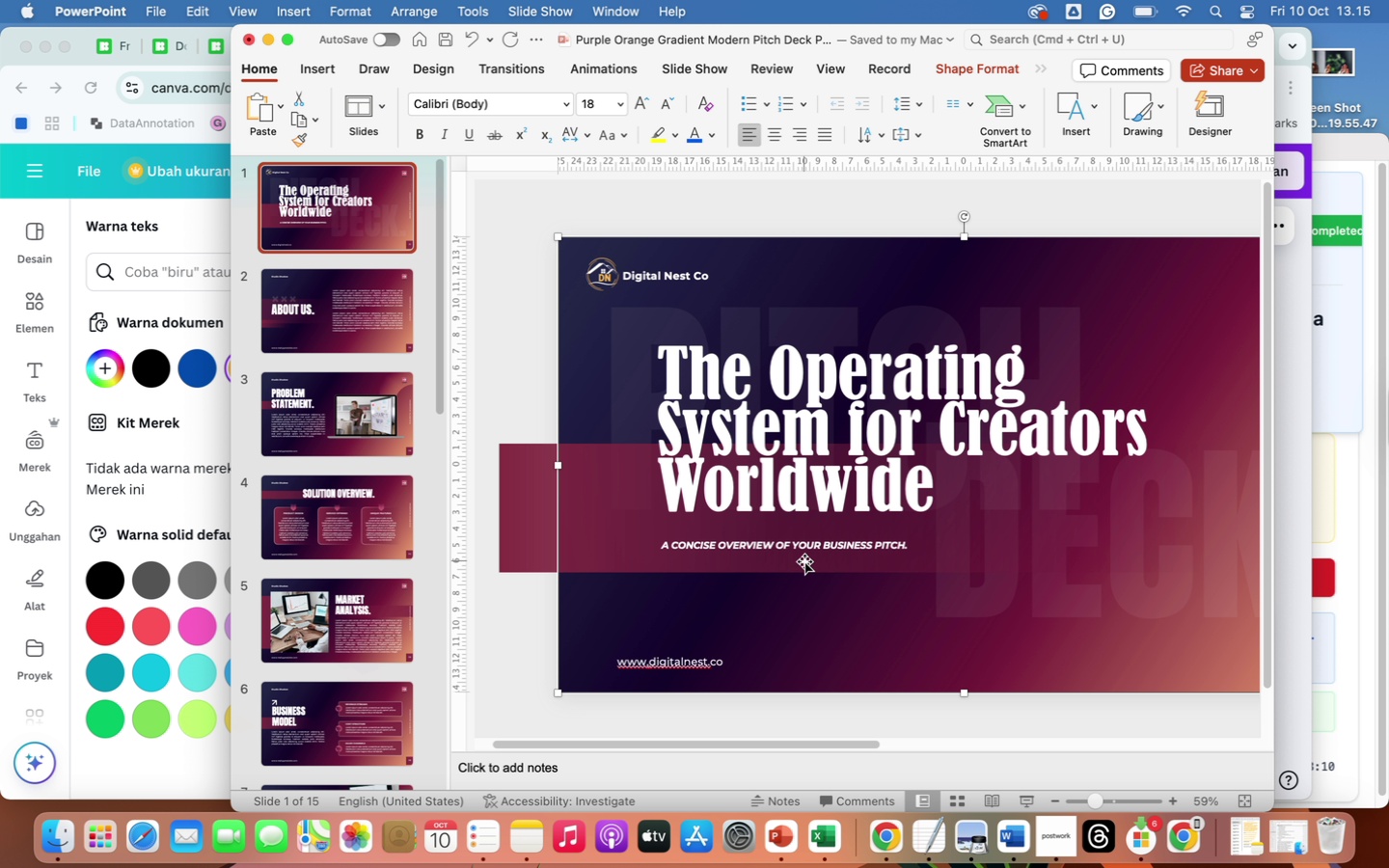 
left_click([797, 547])
 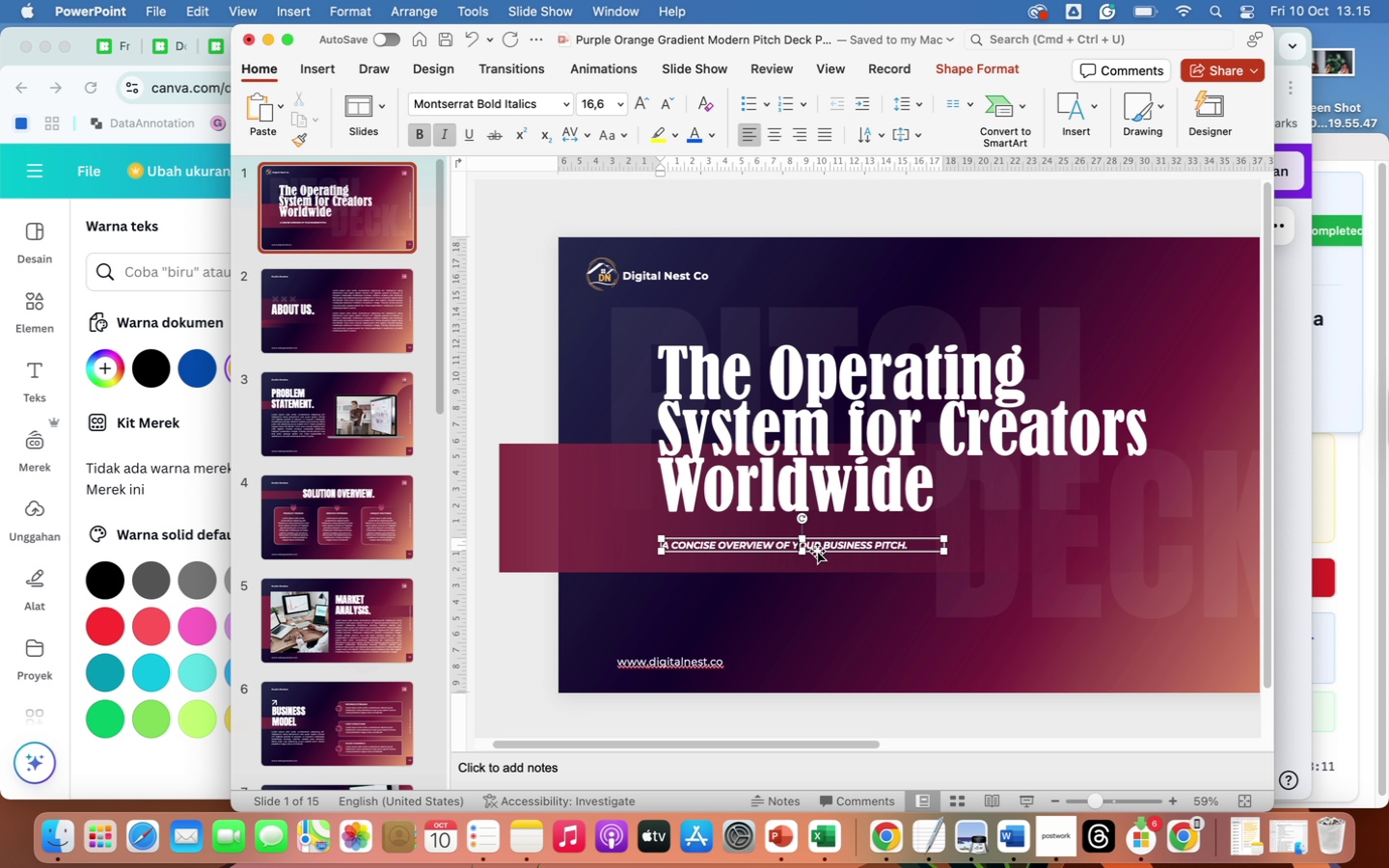 
left_click([817, 551])
 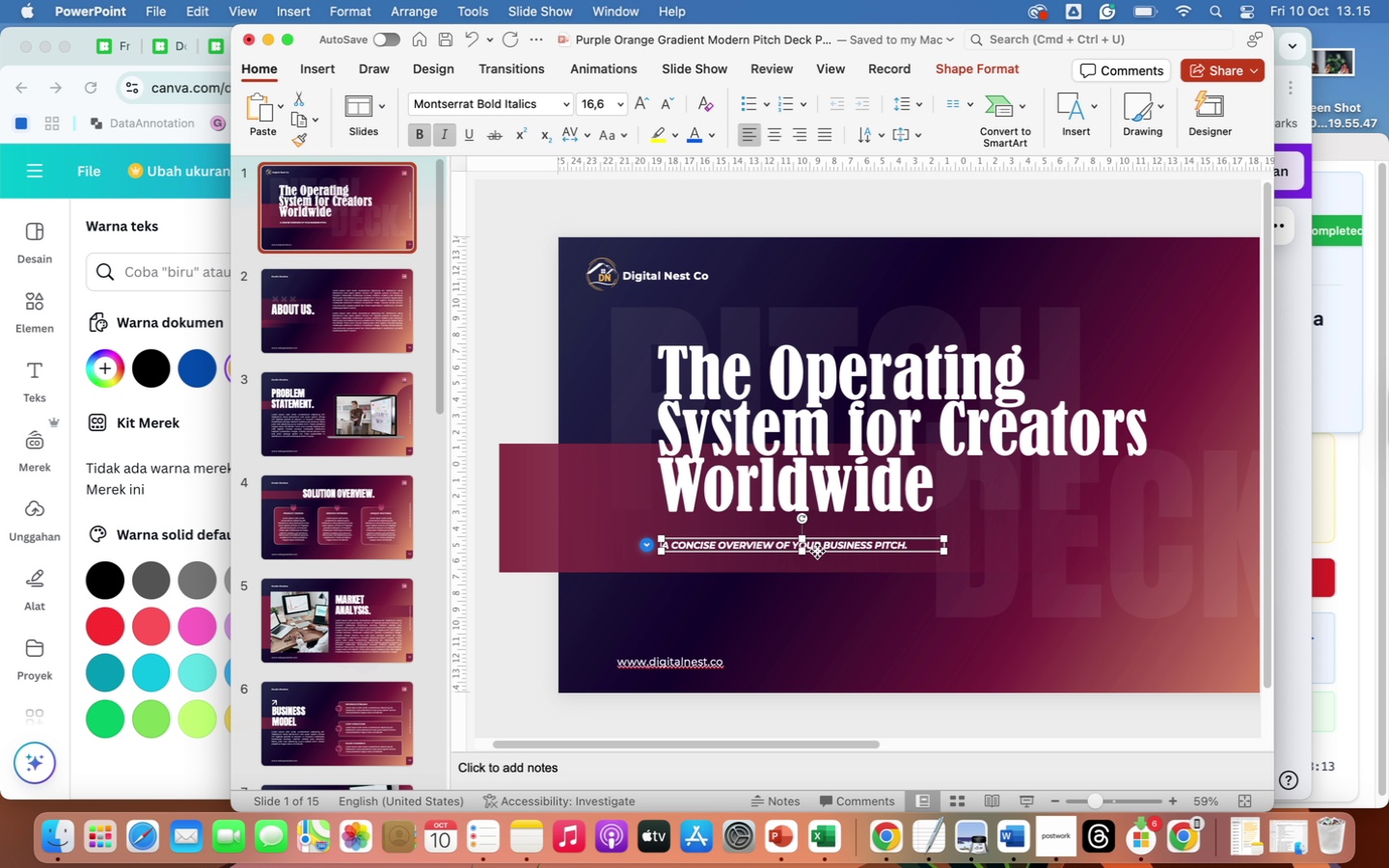 
key(Backspace)
 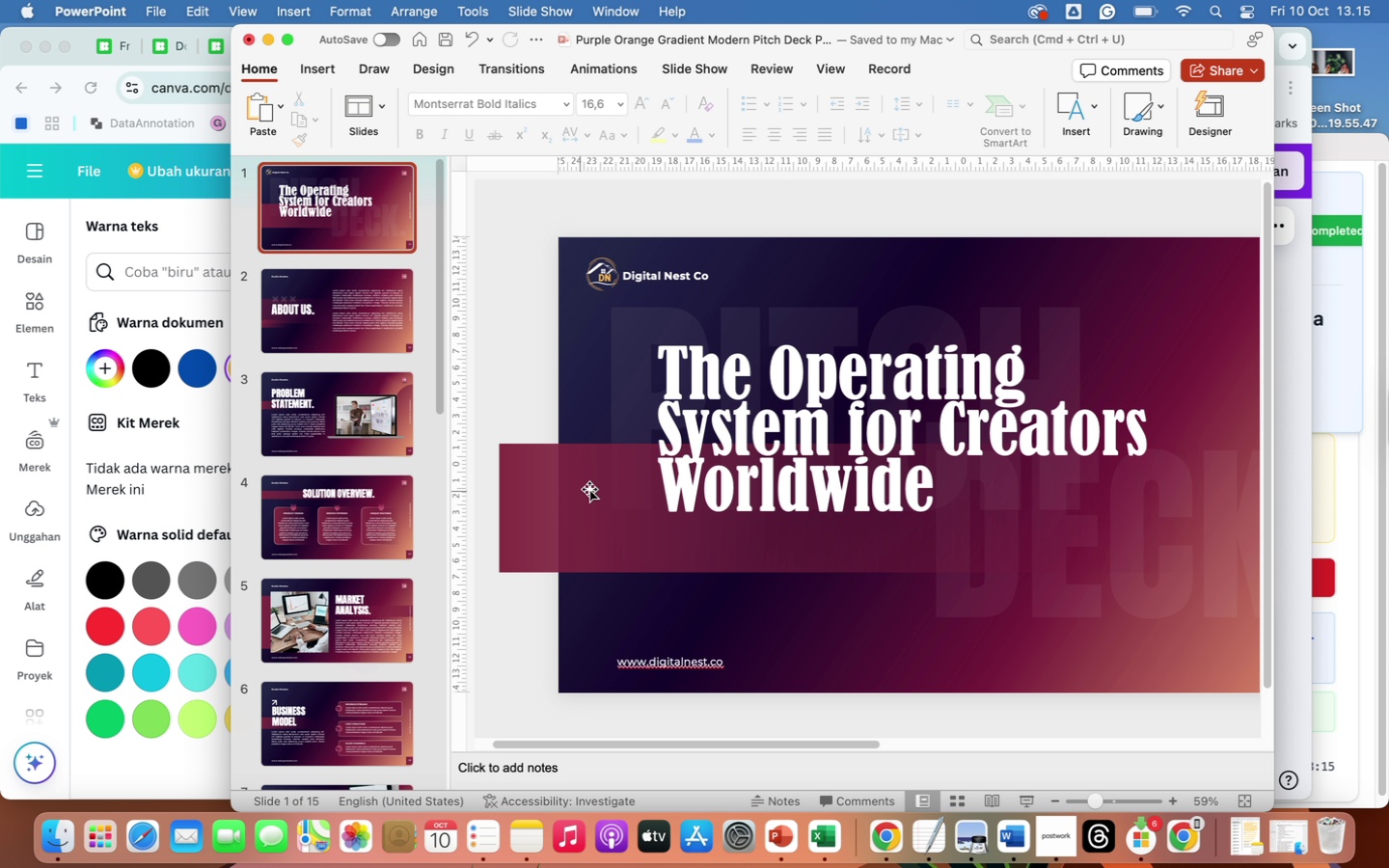 
left_click([592, 487])
 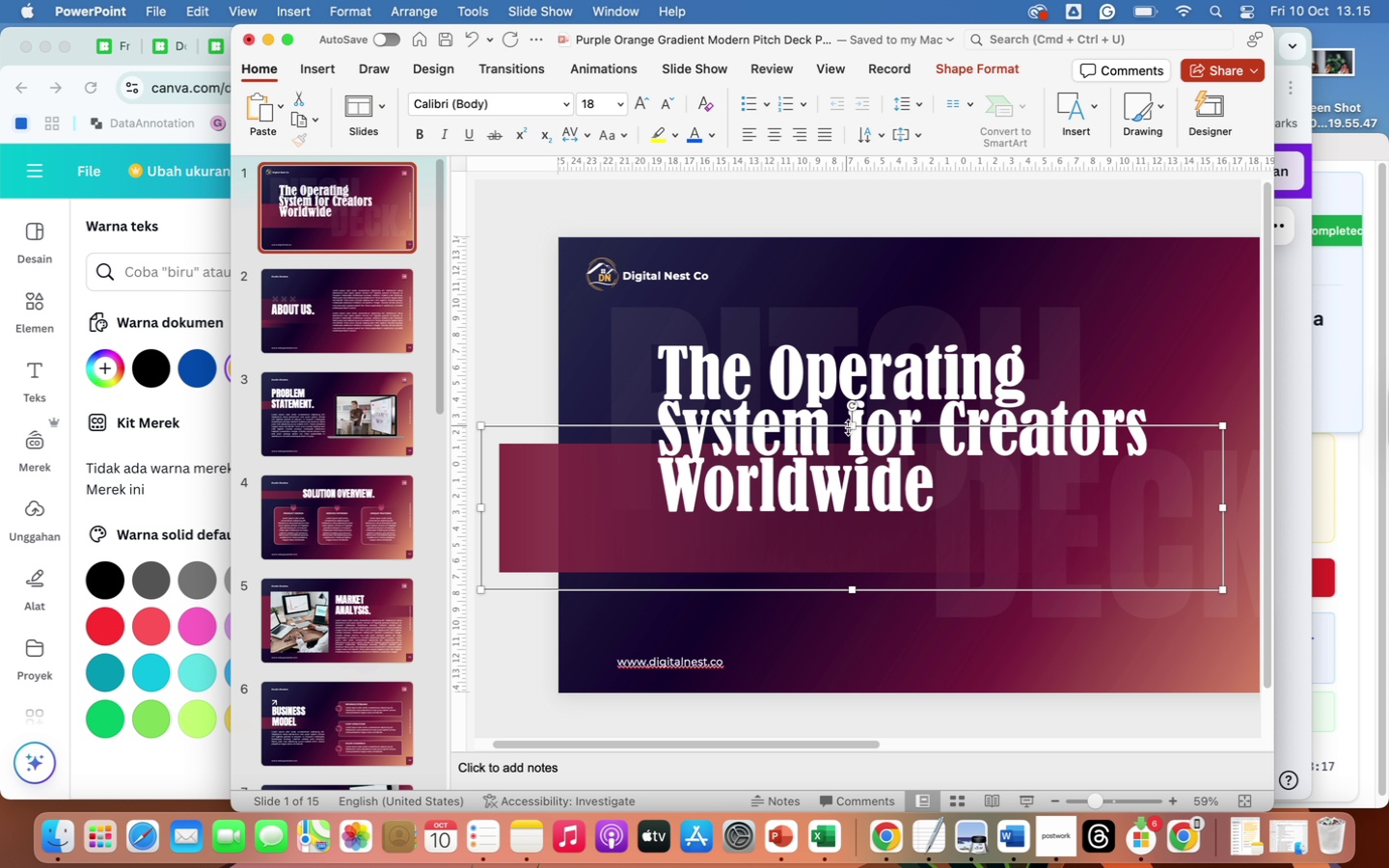 
left_click_drag(start_coordinate=[855, 425], to_coordinate=[855, 401])
 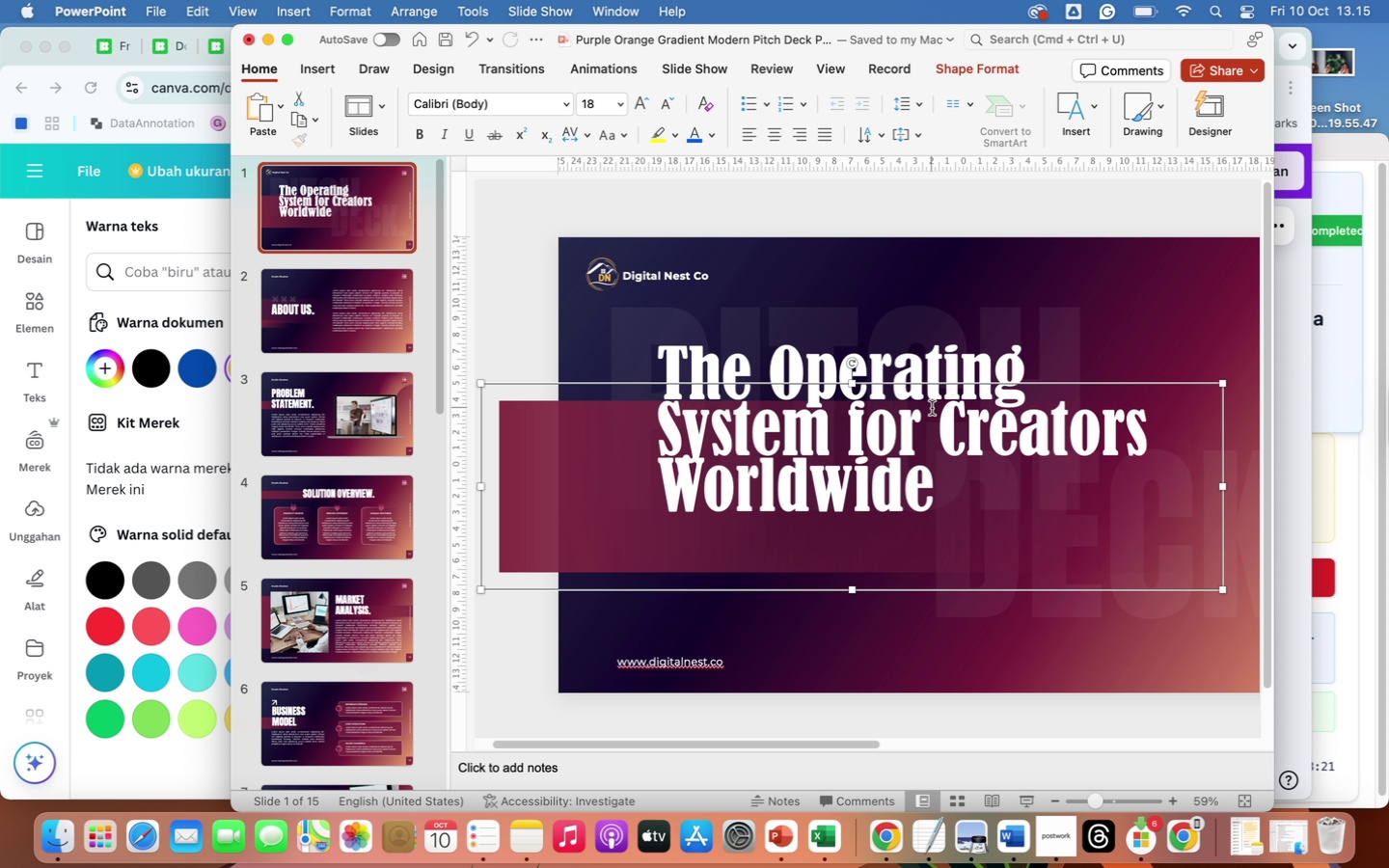 
left_click([940, 367])
 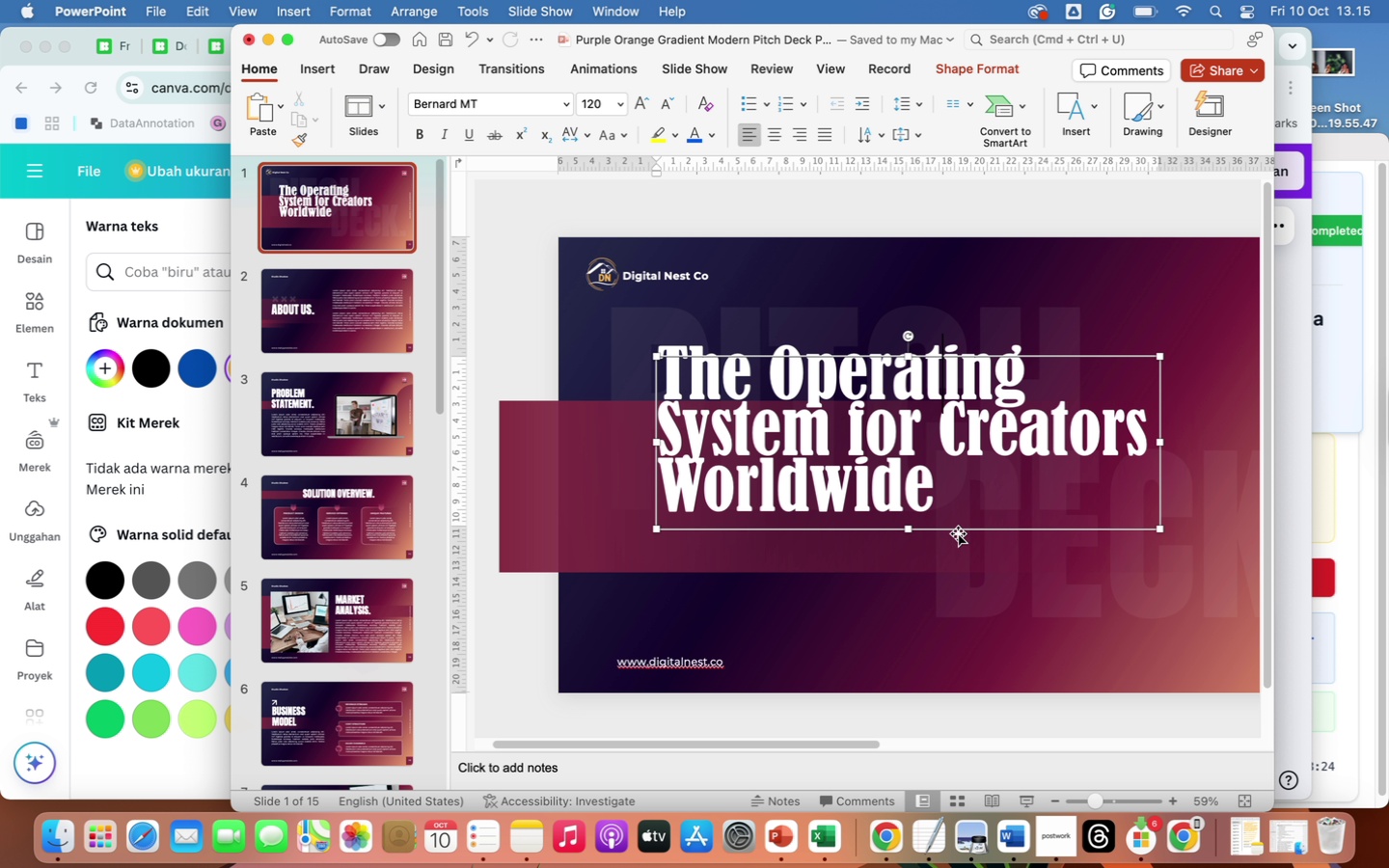 
left_click_drag(start_coordinate=[958, 529], to_coordinate=[955, 583])
 